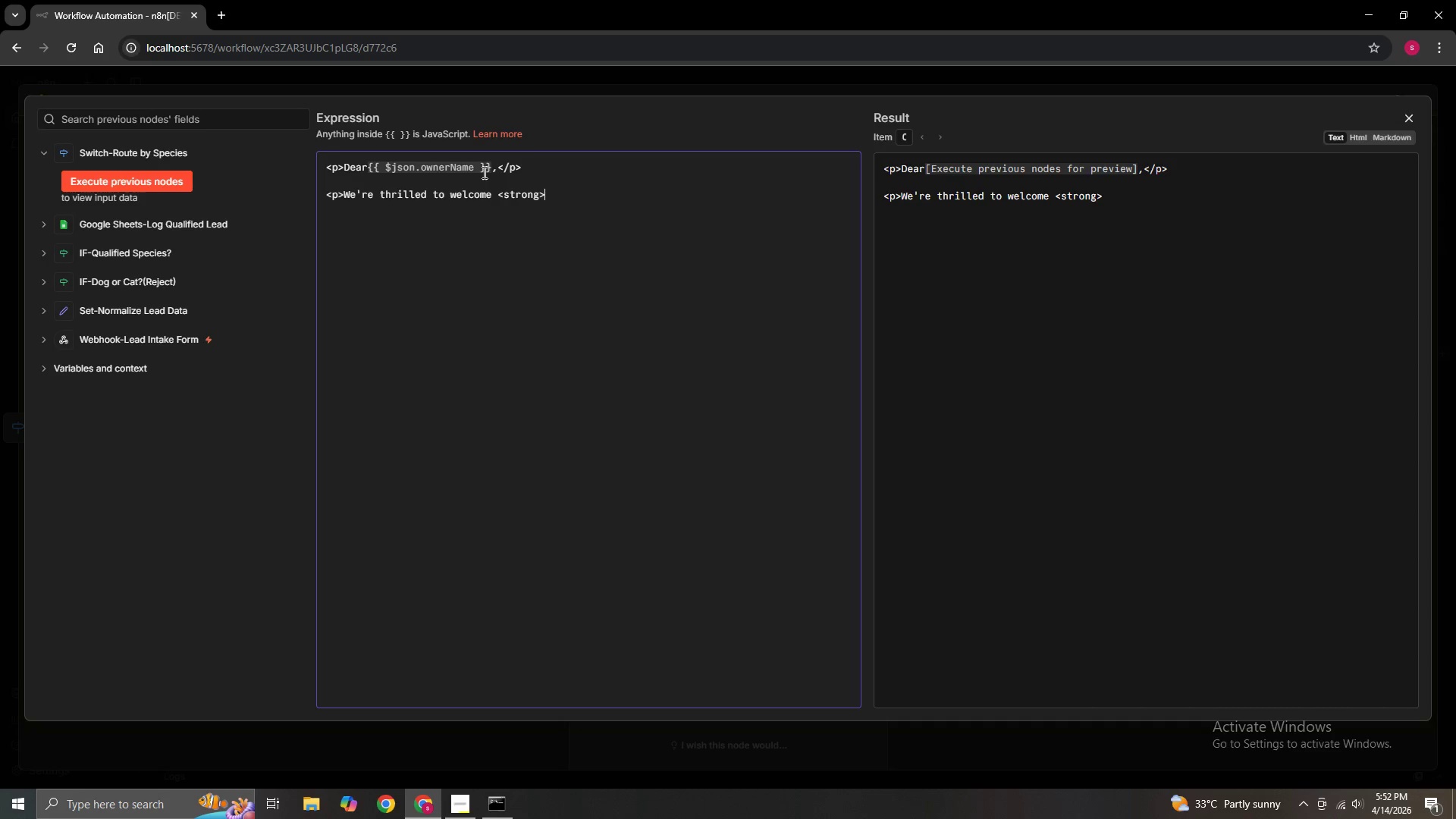 
key(Shift+BracketLeft)
 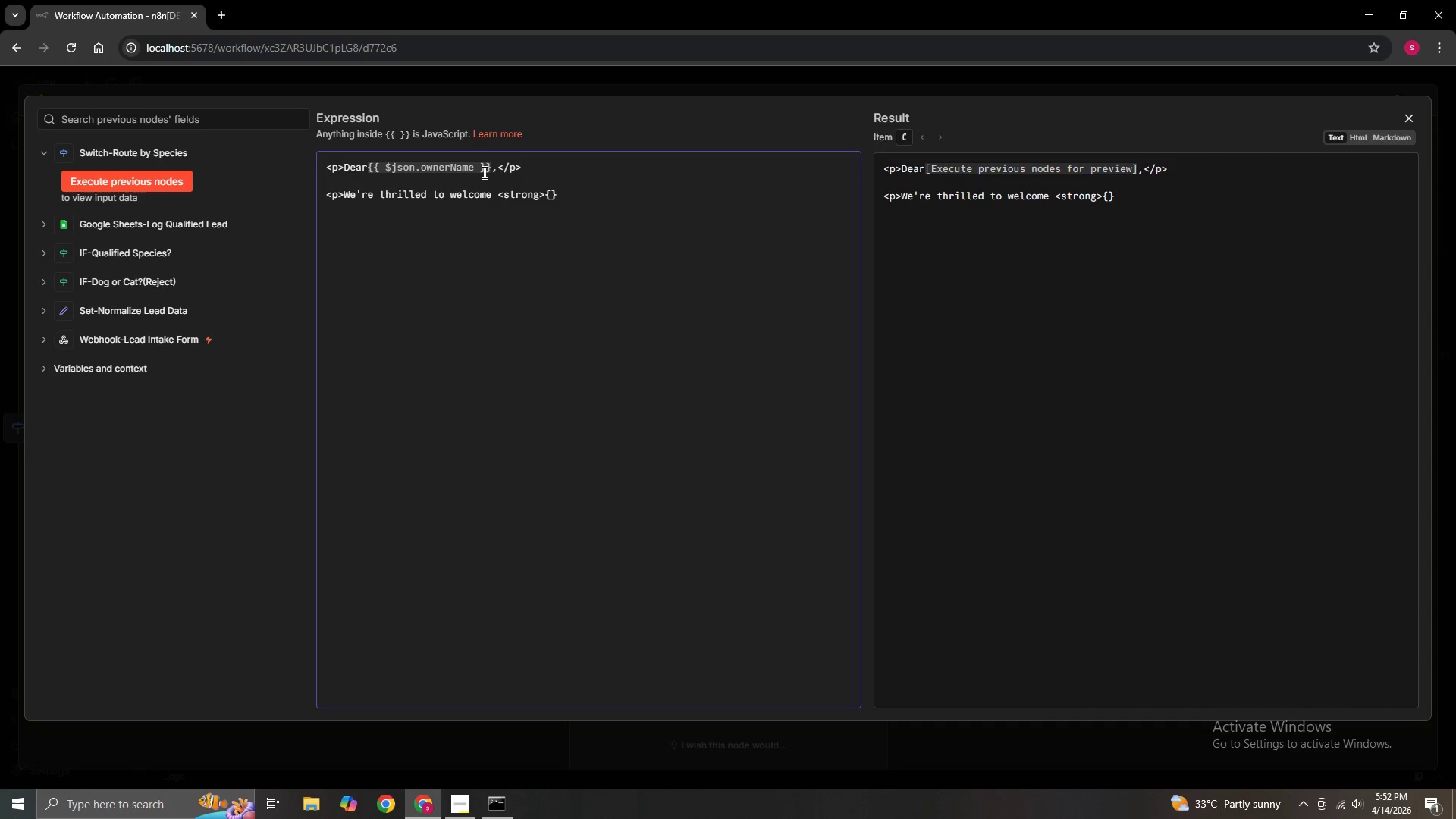 
wait(5.64)
 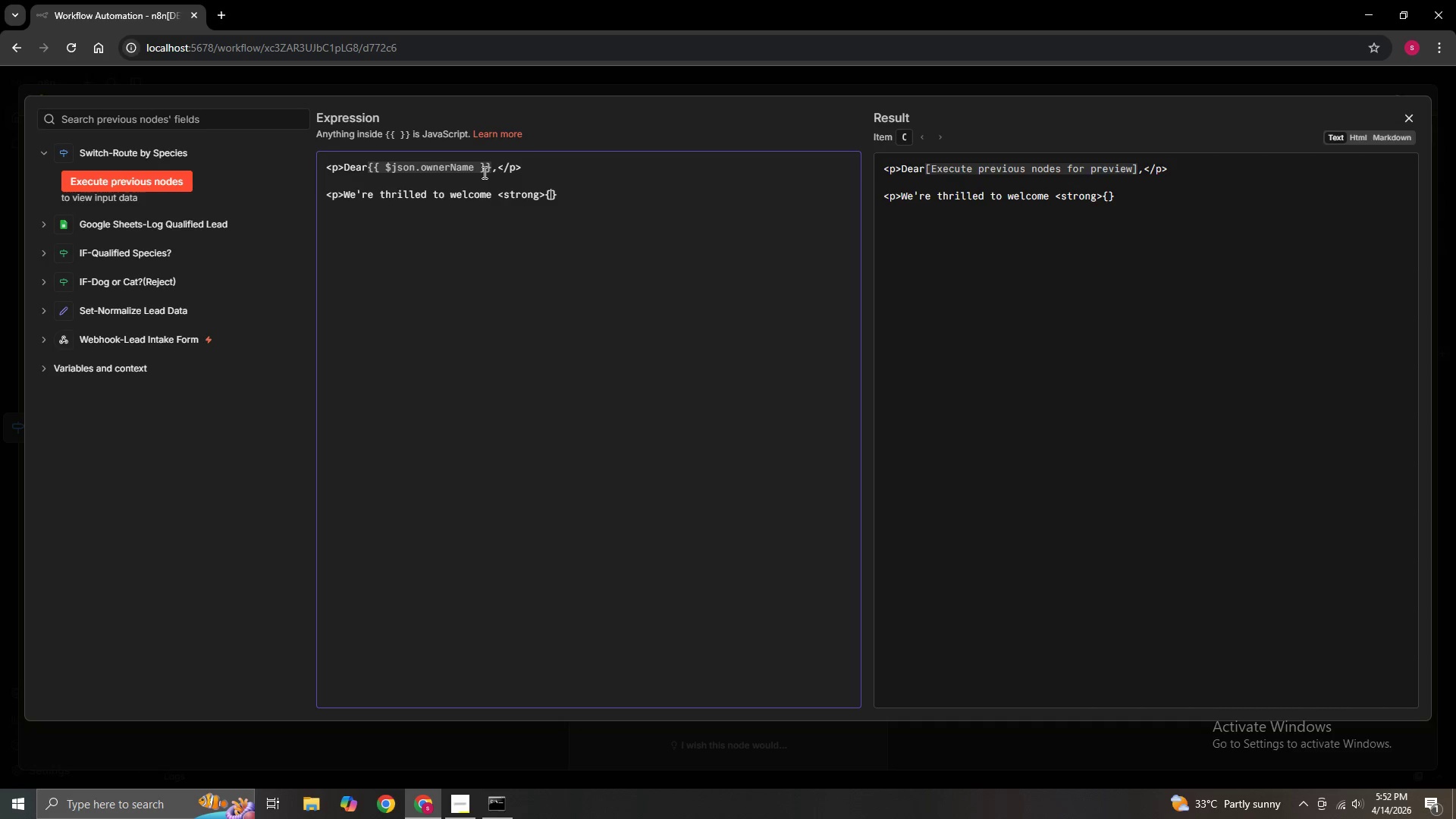 
key(Shift+BracketLeft)
 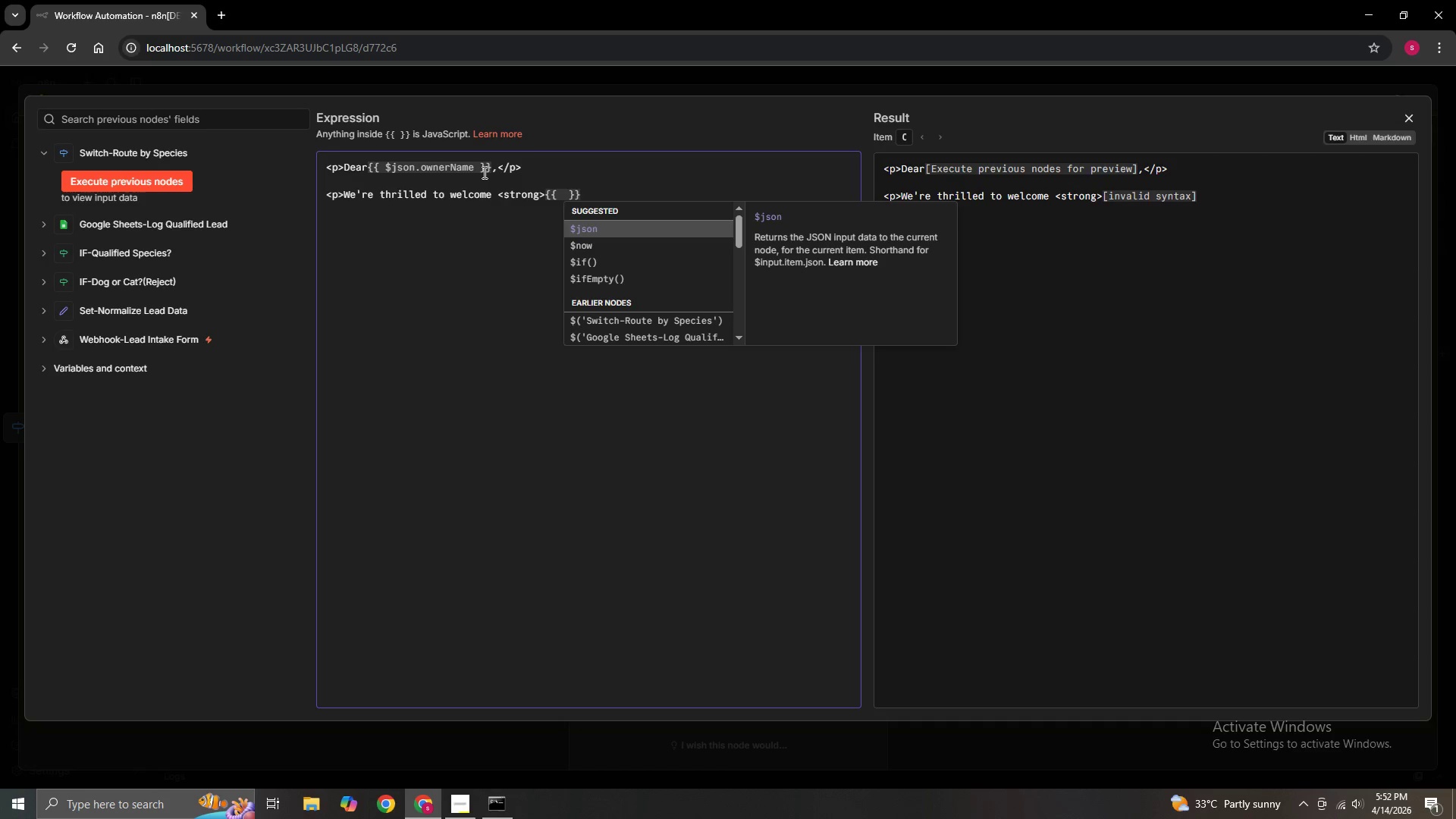 
hold_key(key=ShiftRight, duration=0.78)
 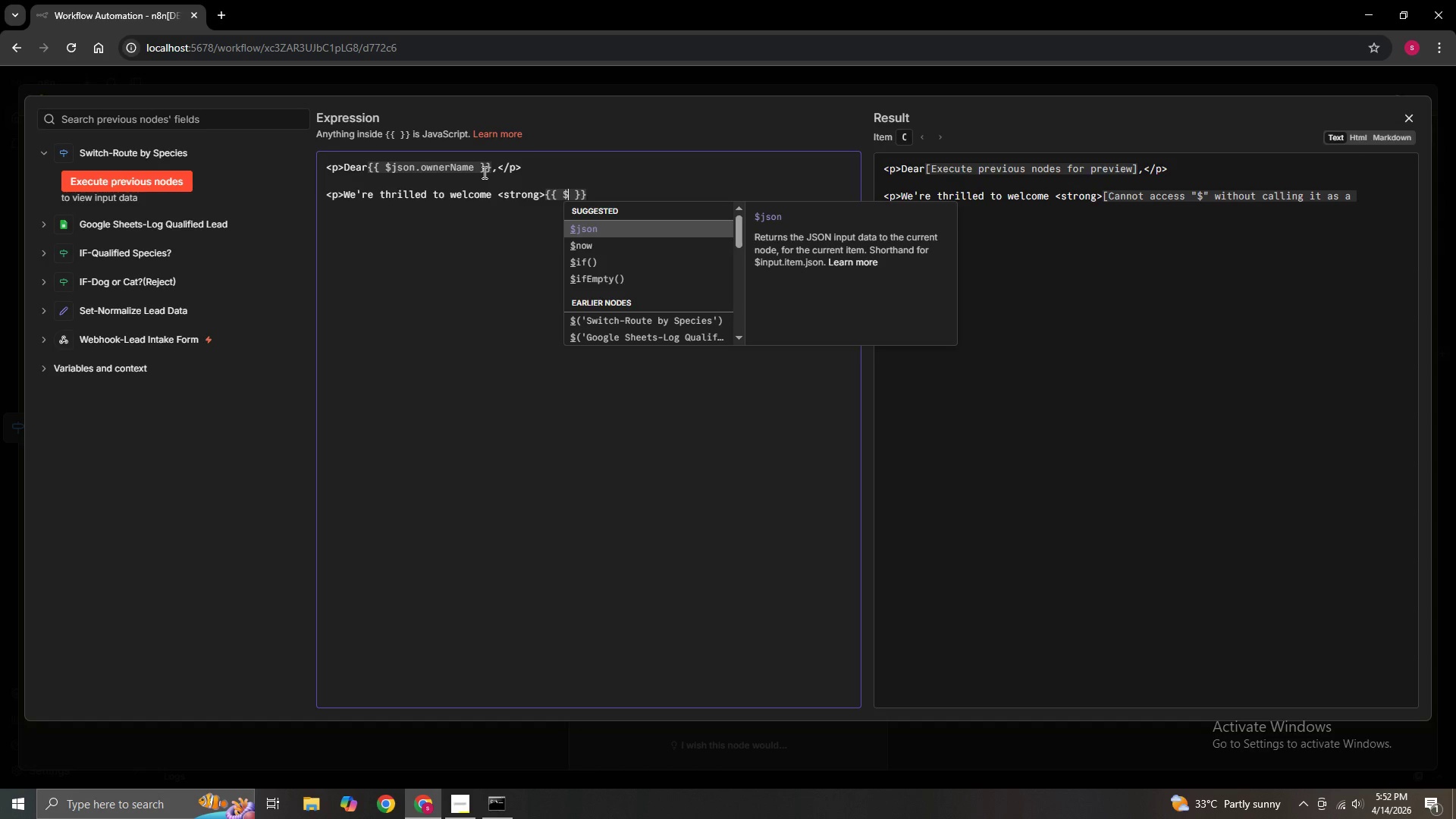 
hold_key(key=4, duration=0.34)
 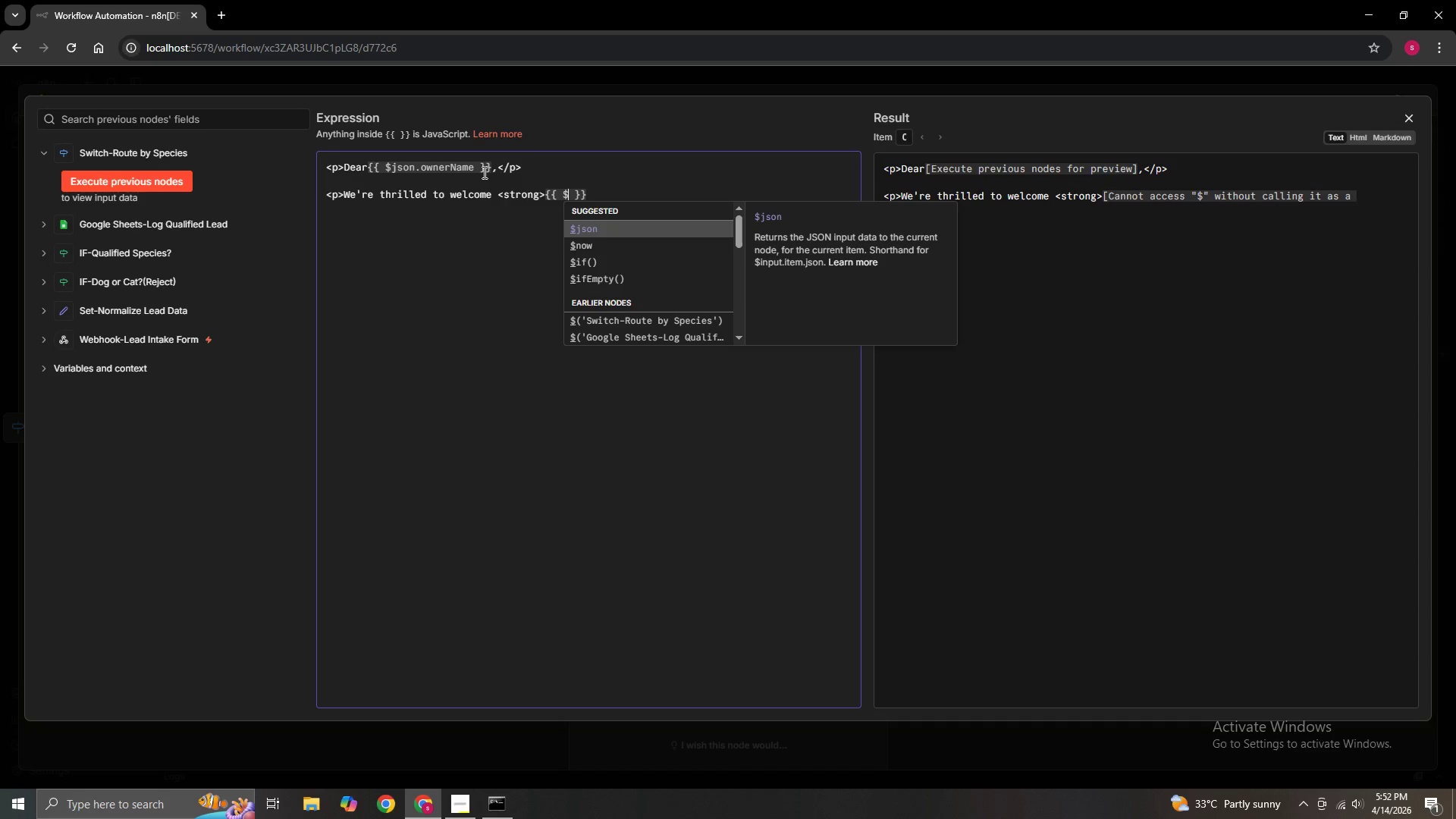 
type(json.petName)
 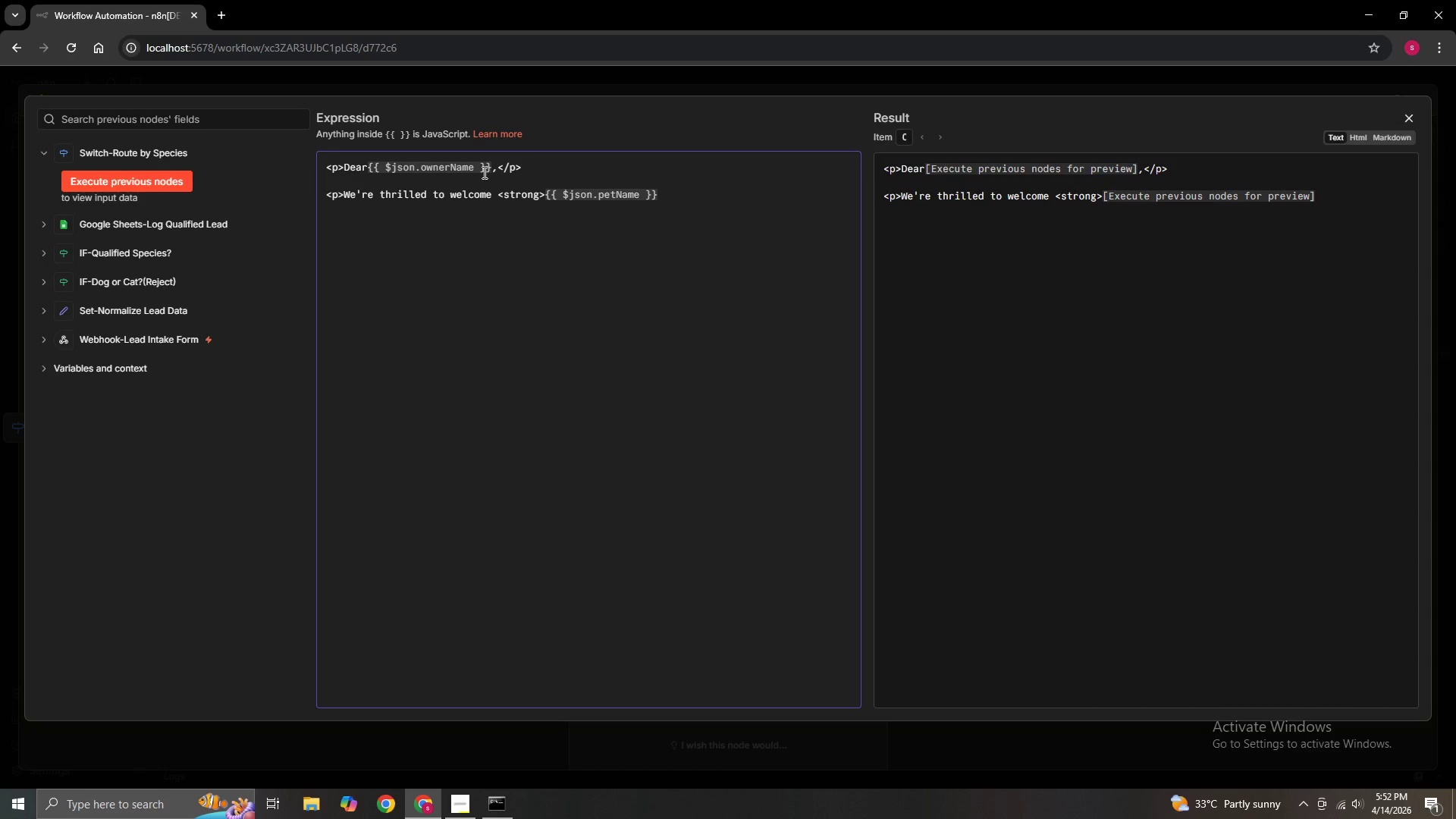 
wait(10.34)
 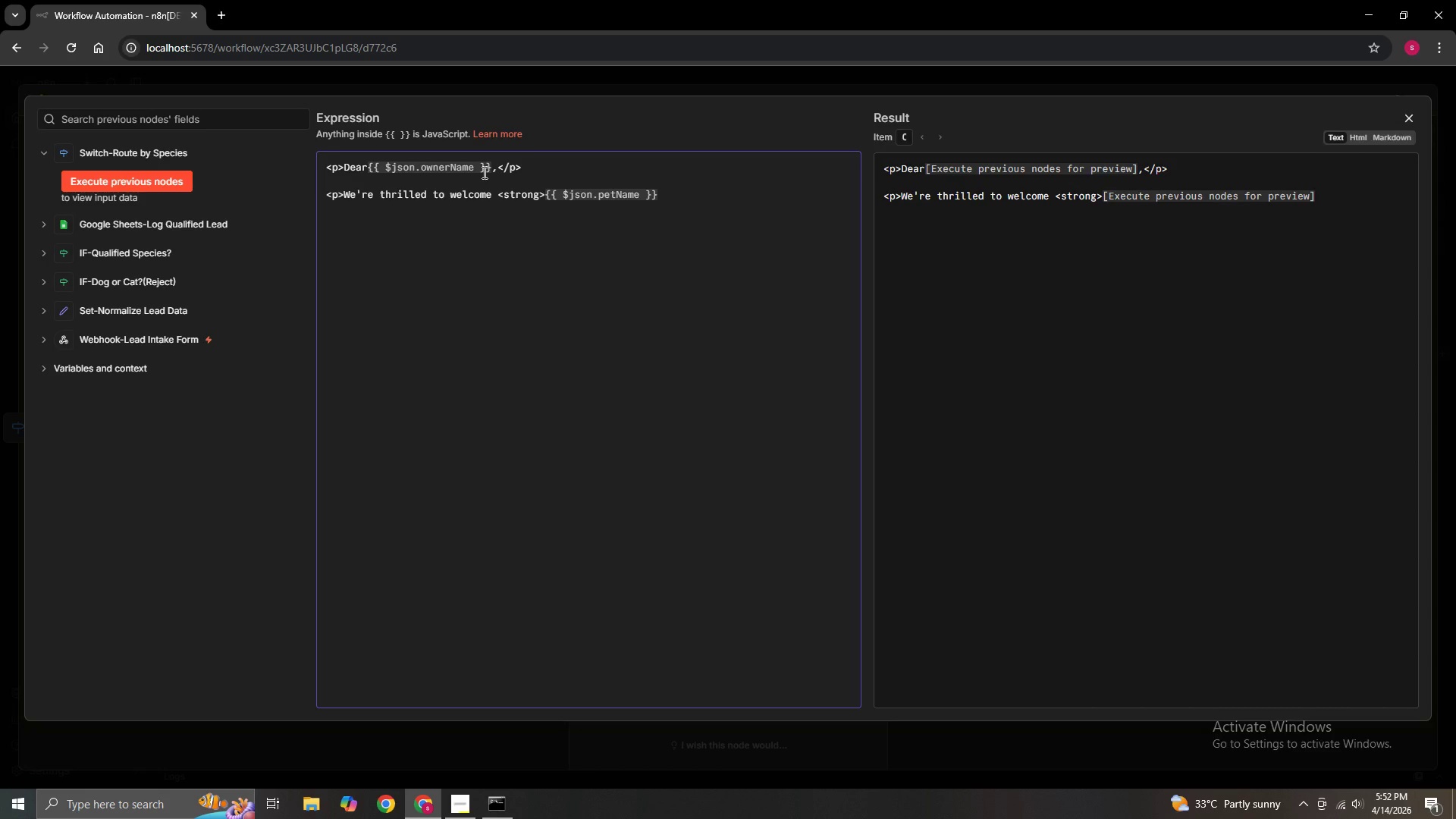 
left_click([665, 198])
 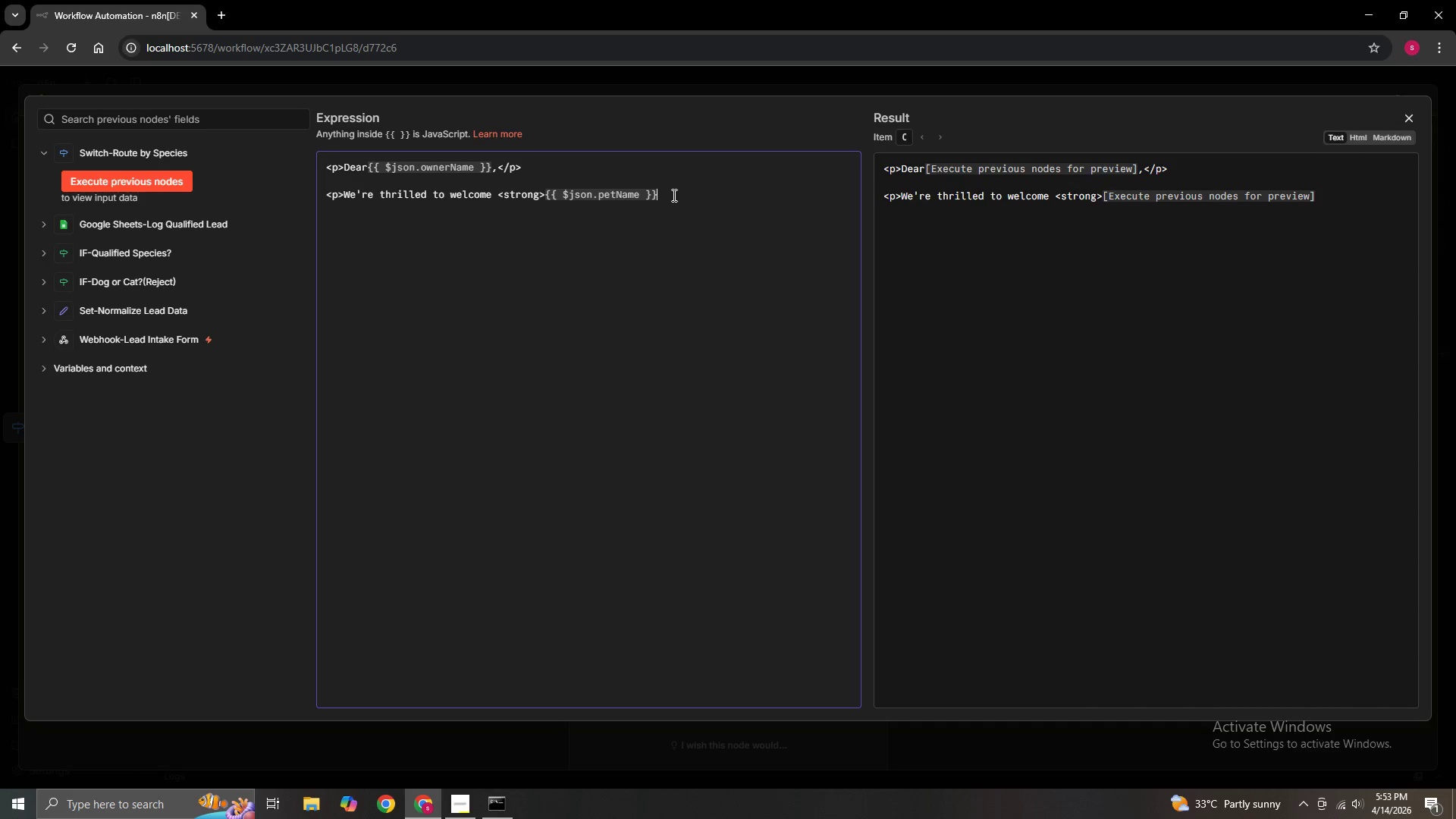 
key(Shift+Comma)
 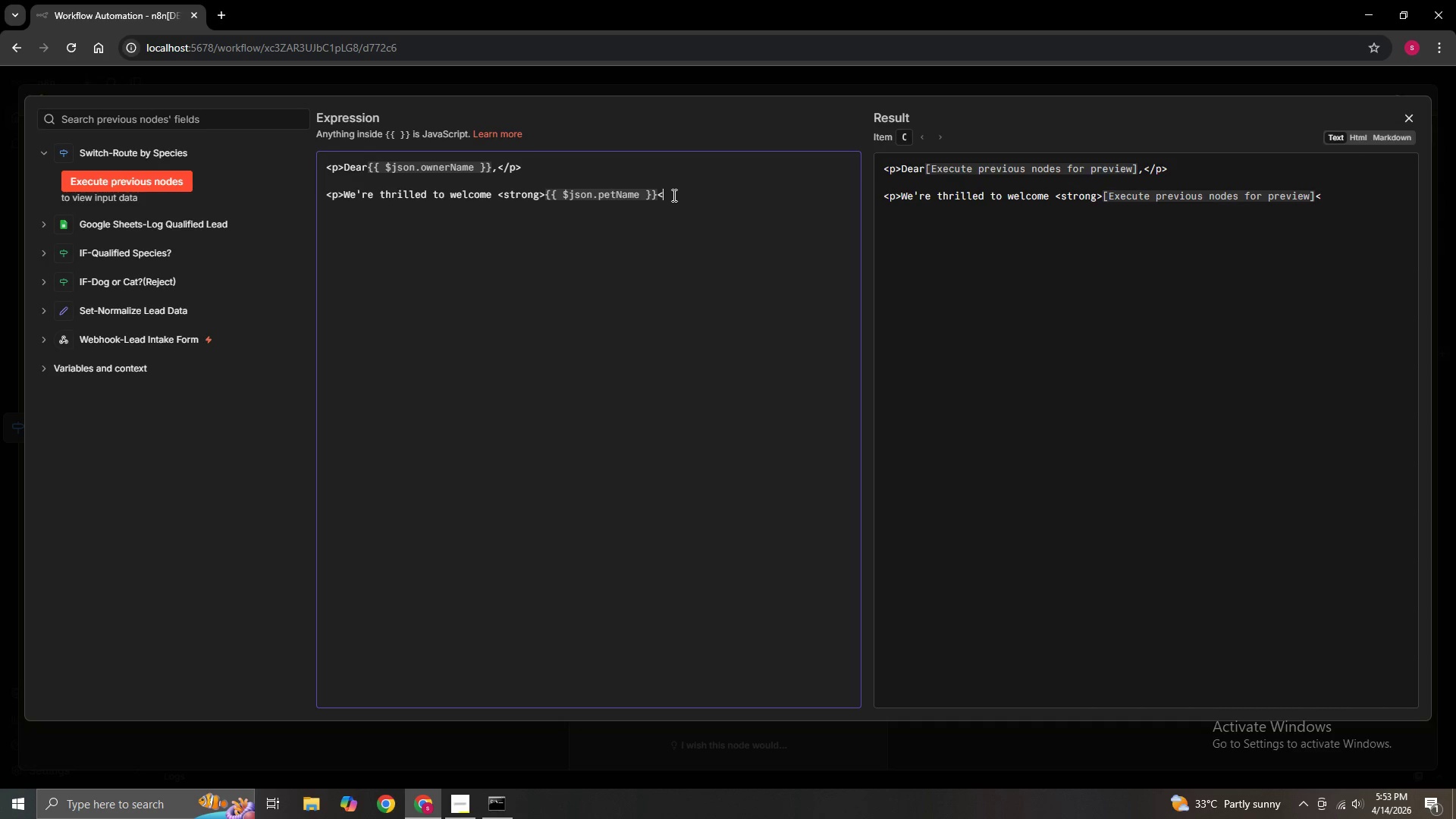 
key(Slash)
 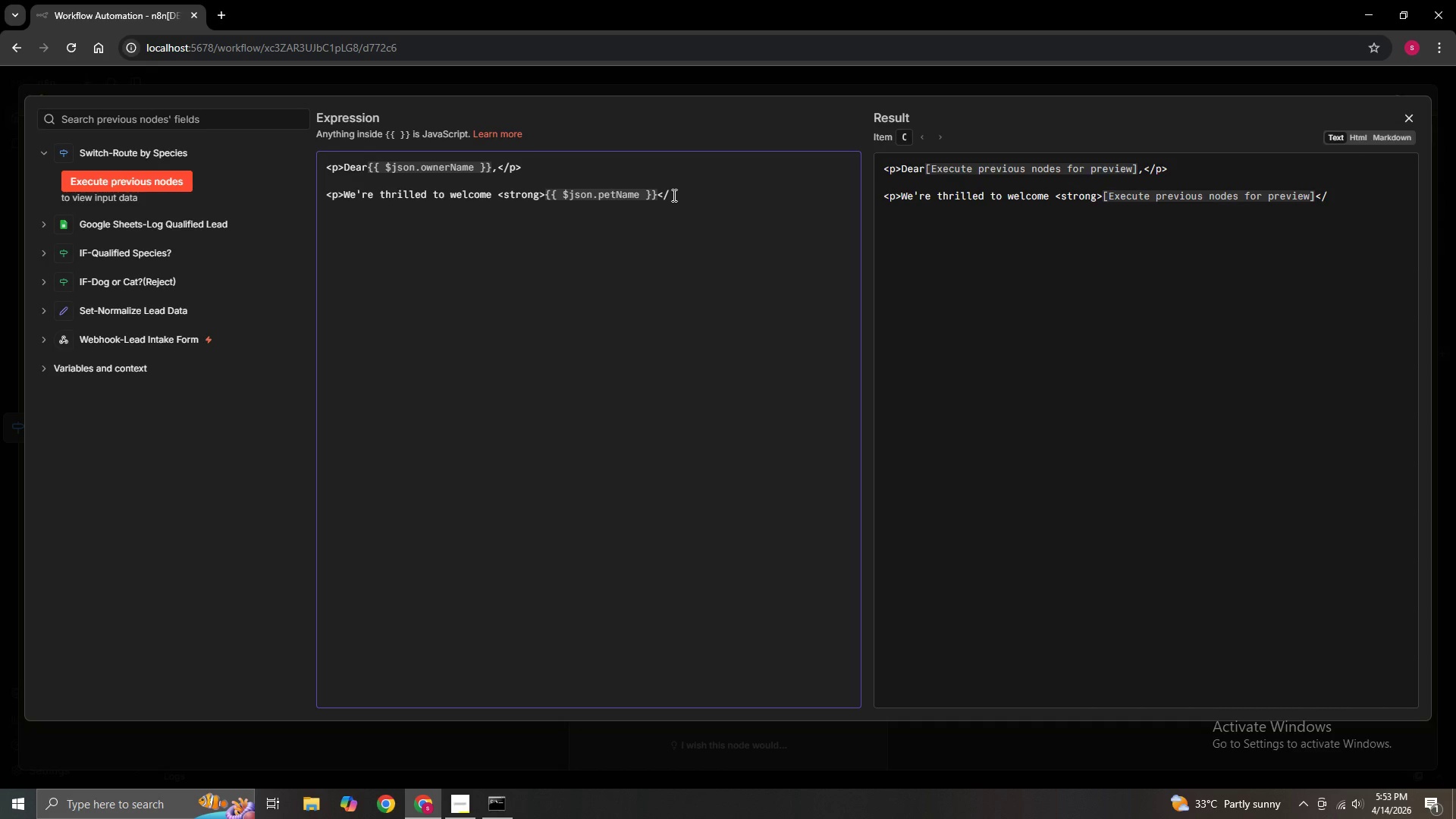 
type(strong>)
 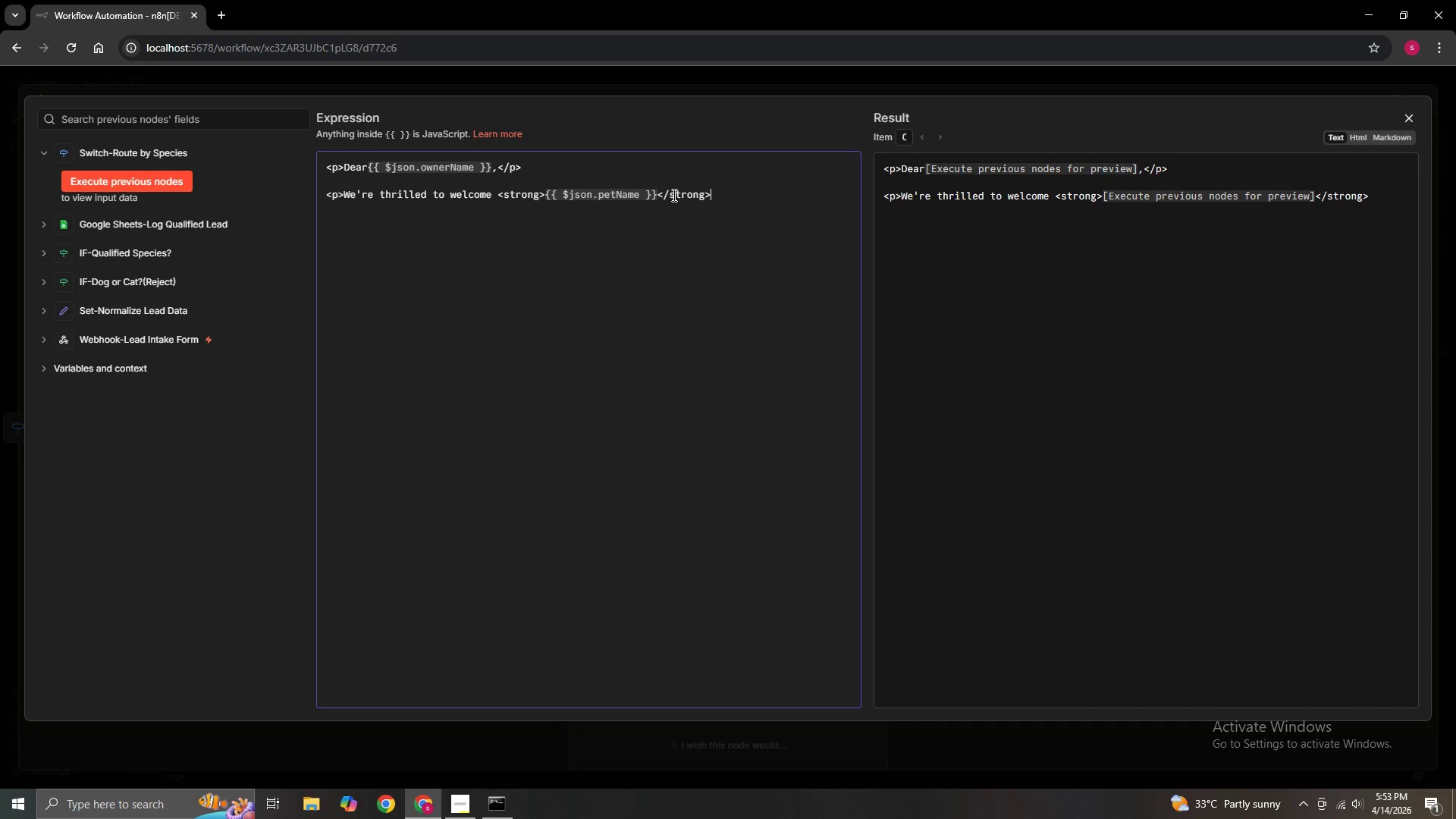 
type(to Gilded Paws)
 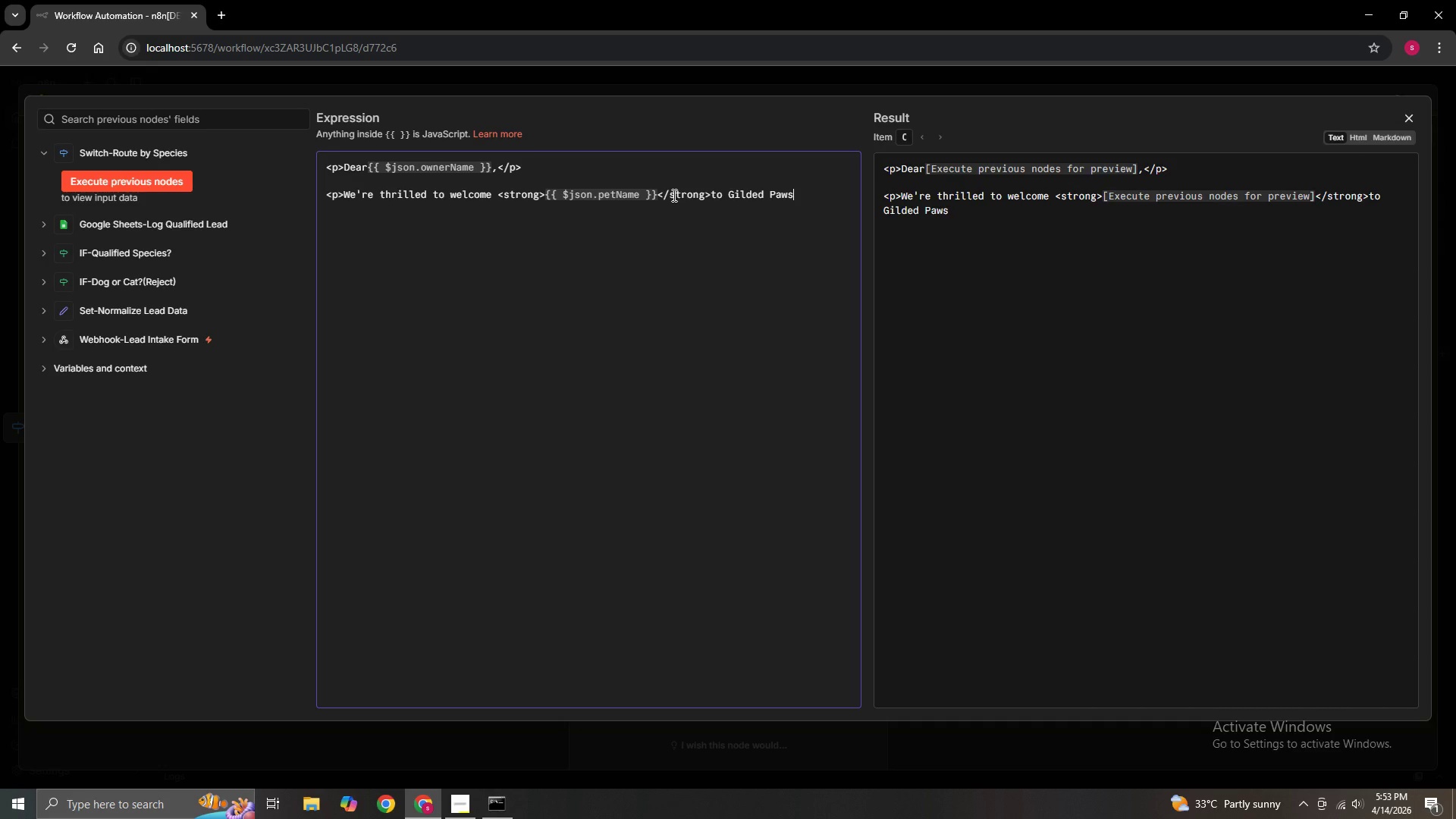 
wait(5.97)
 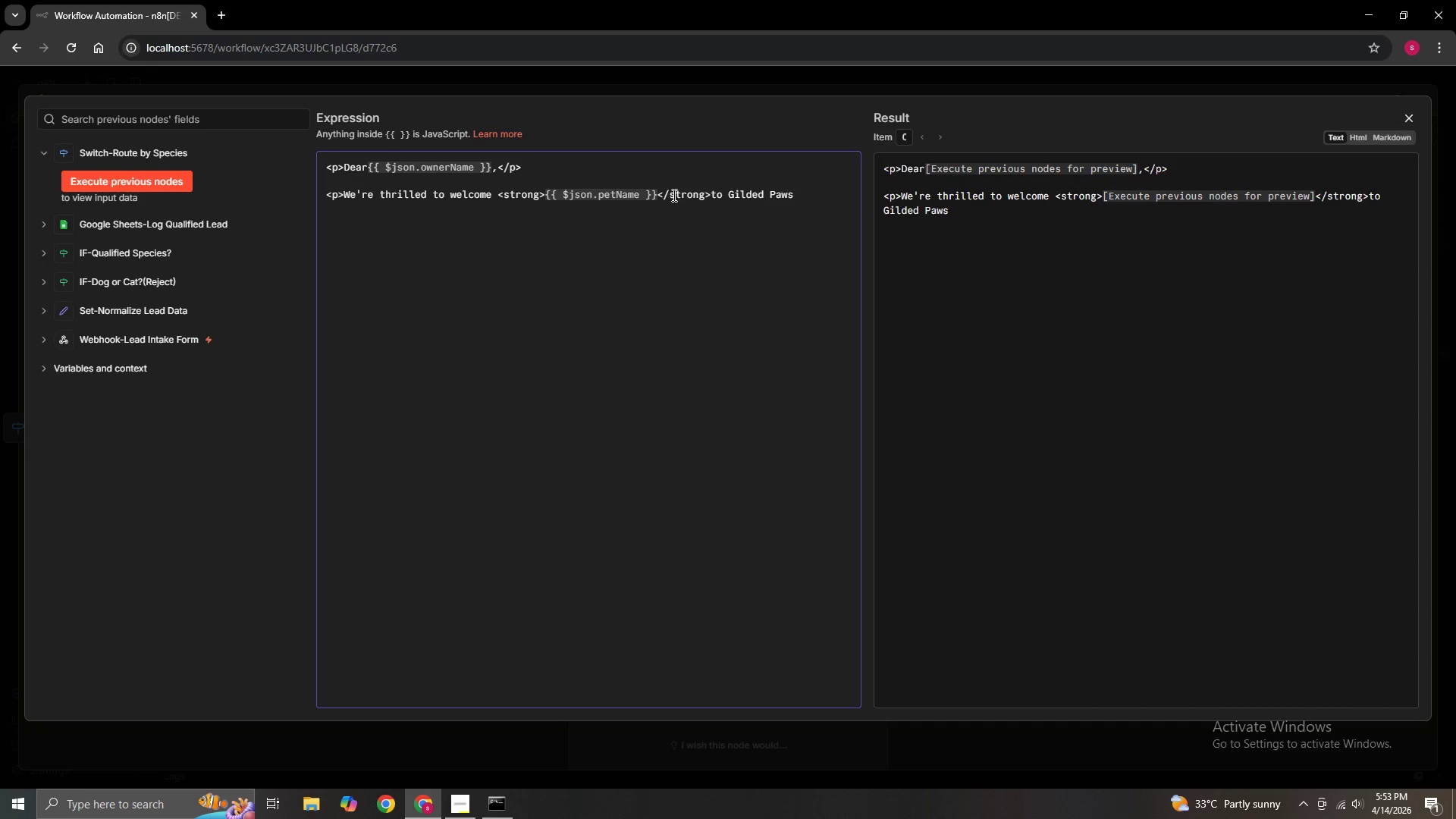 
hold_key(key=ShiftRight, duration=0.55)
 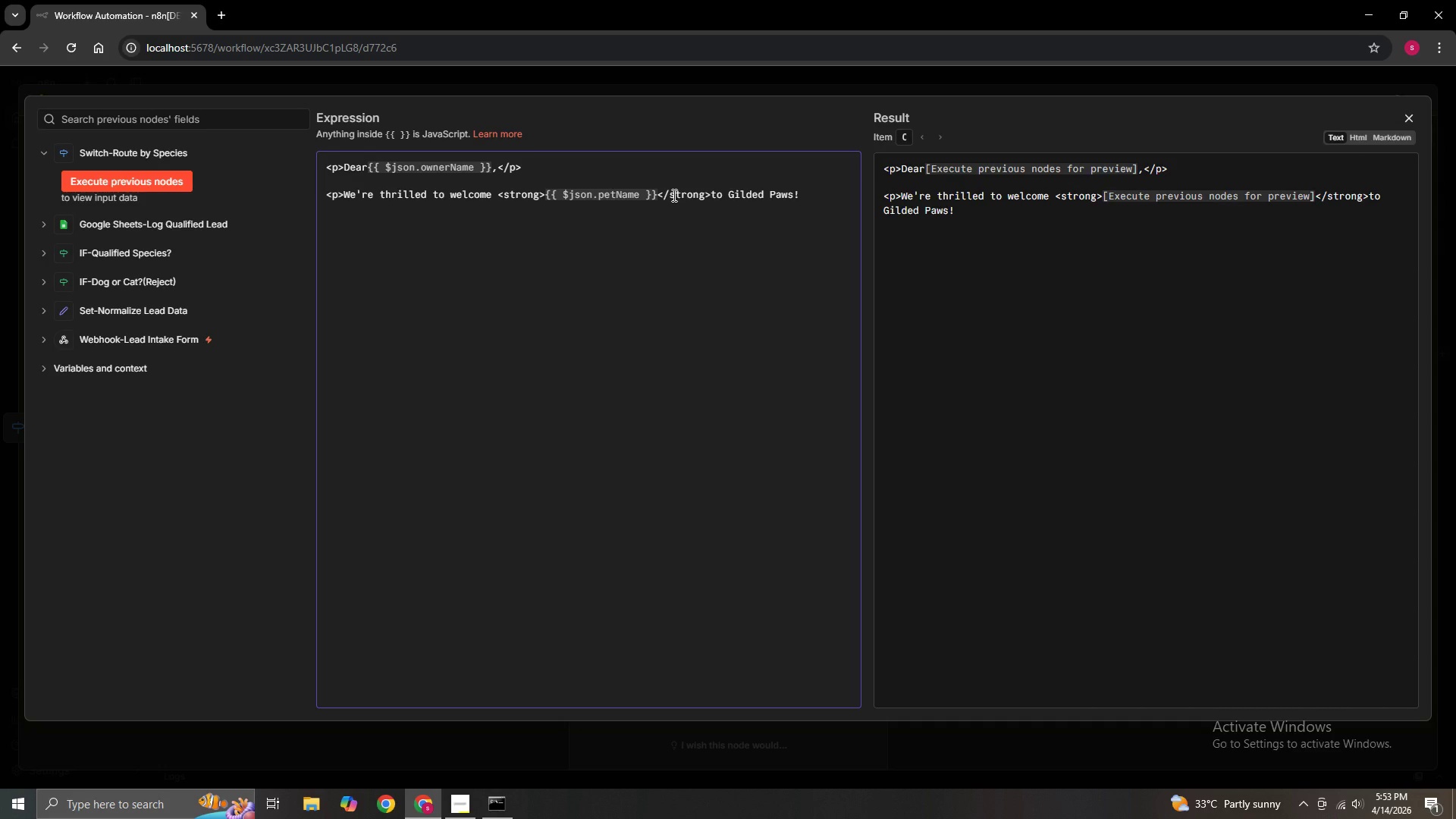 
hold_key(key=1, duration=0.44)
 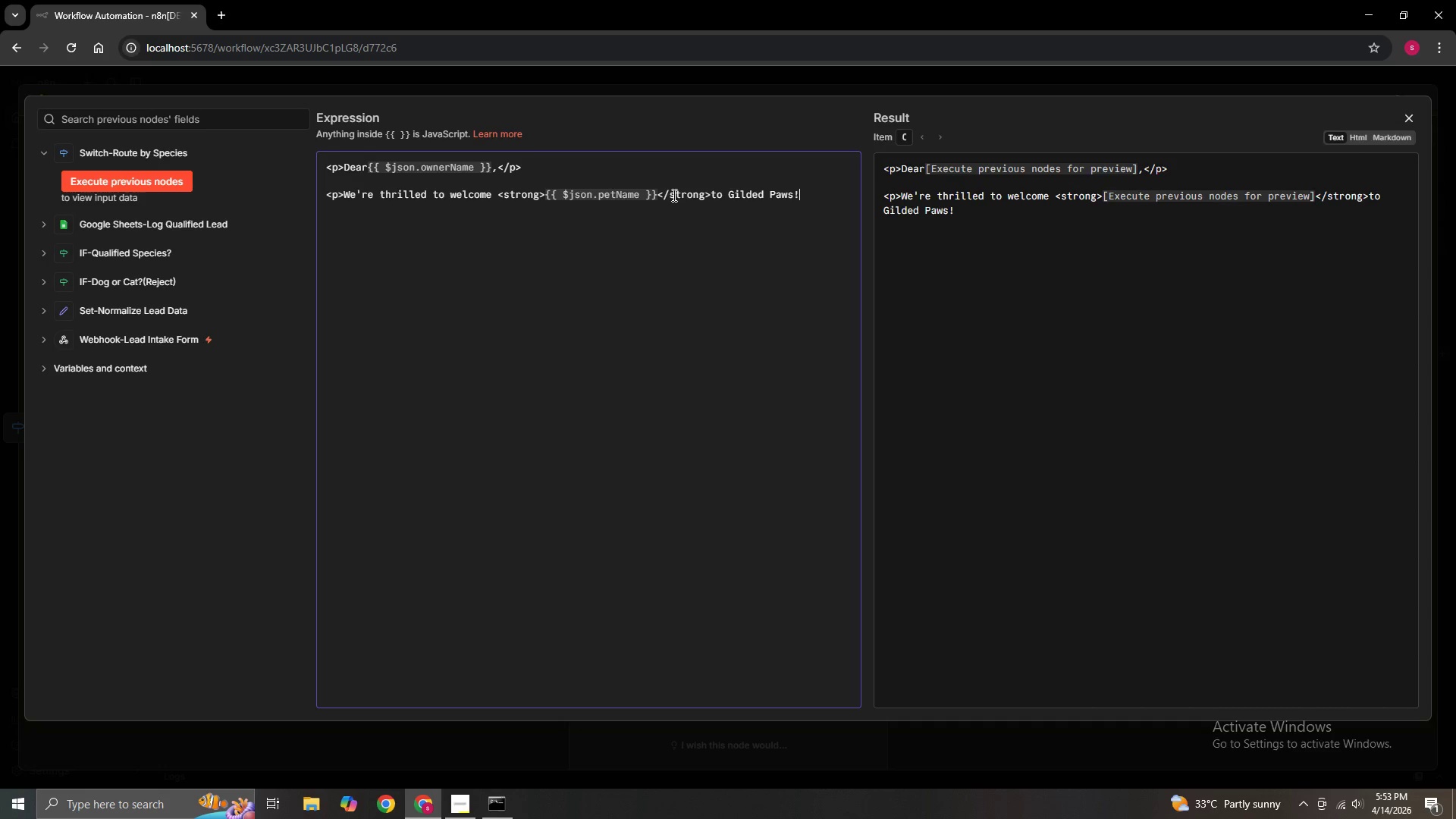 
wait(8.08)
 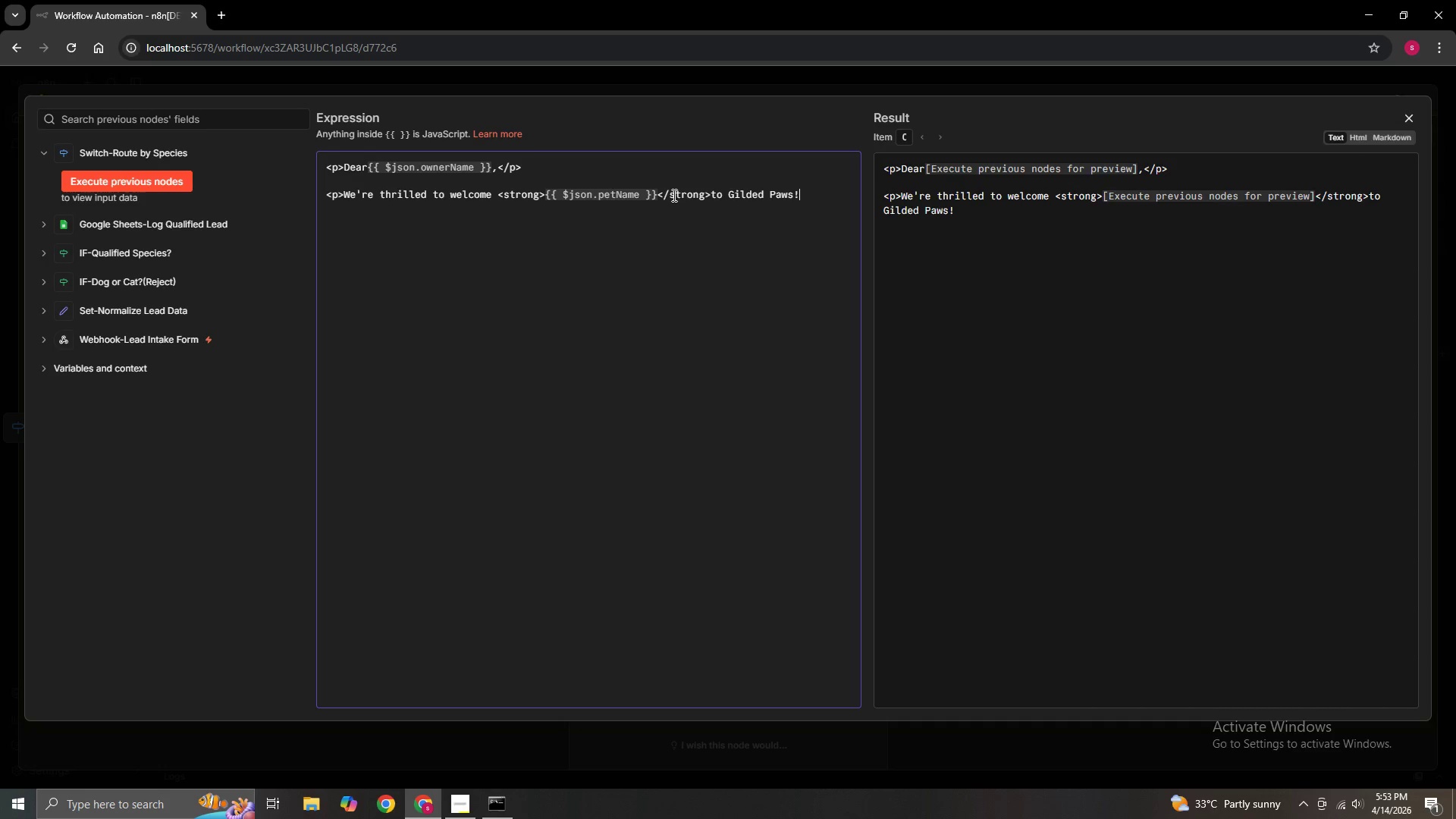 
key(Enter)
 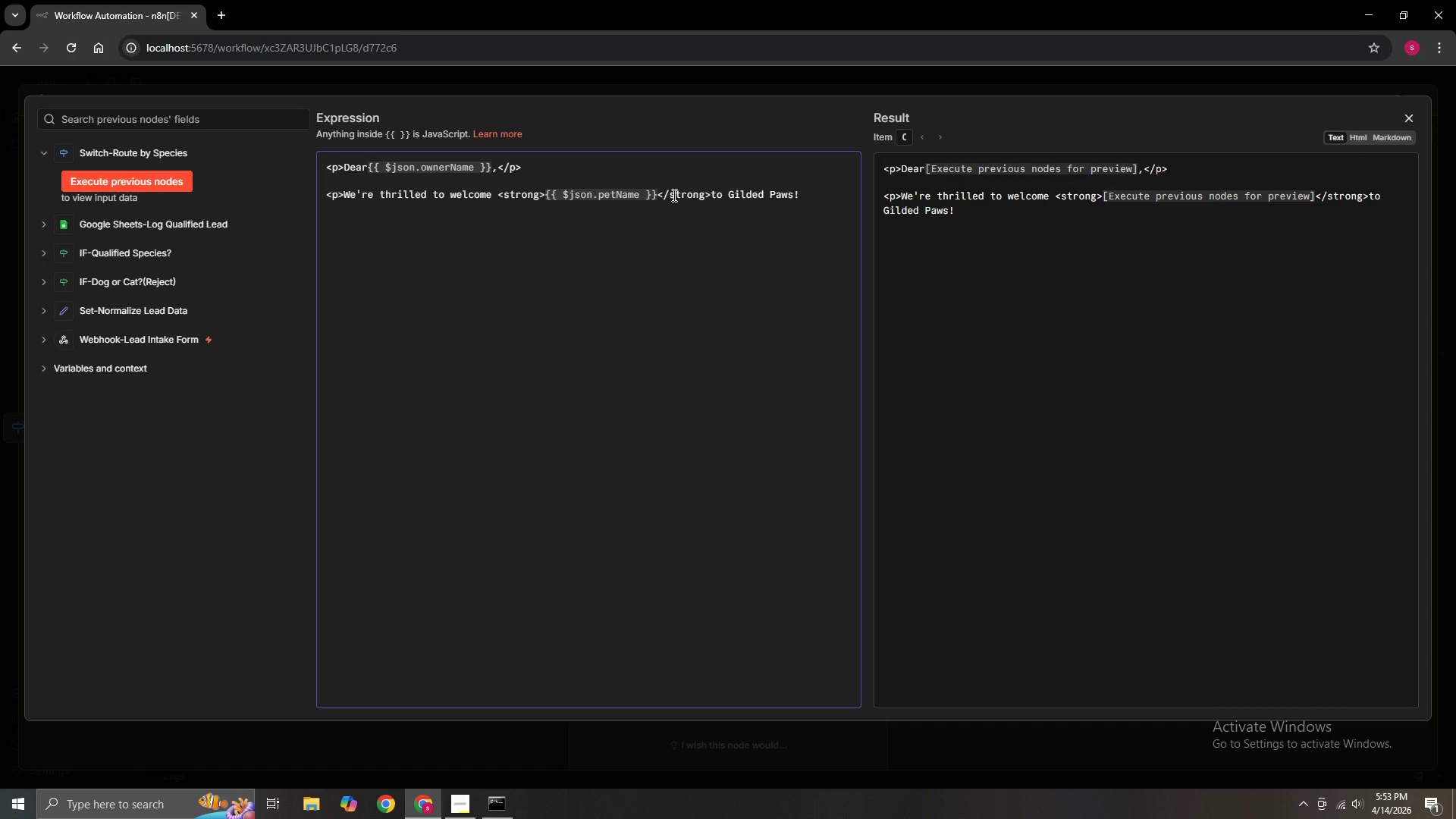 
wait(8.5)
 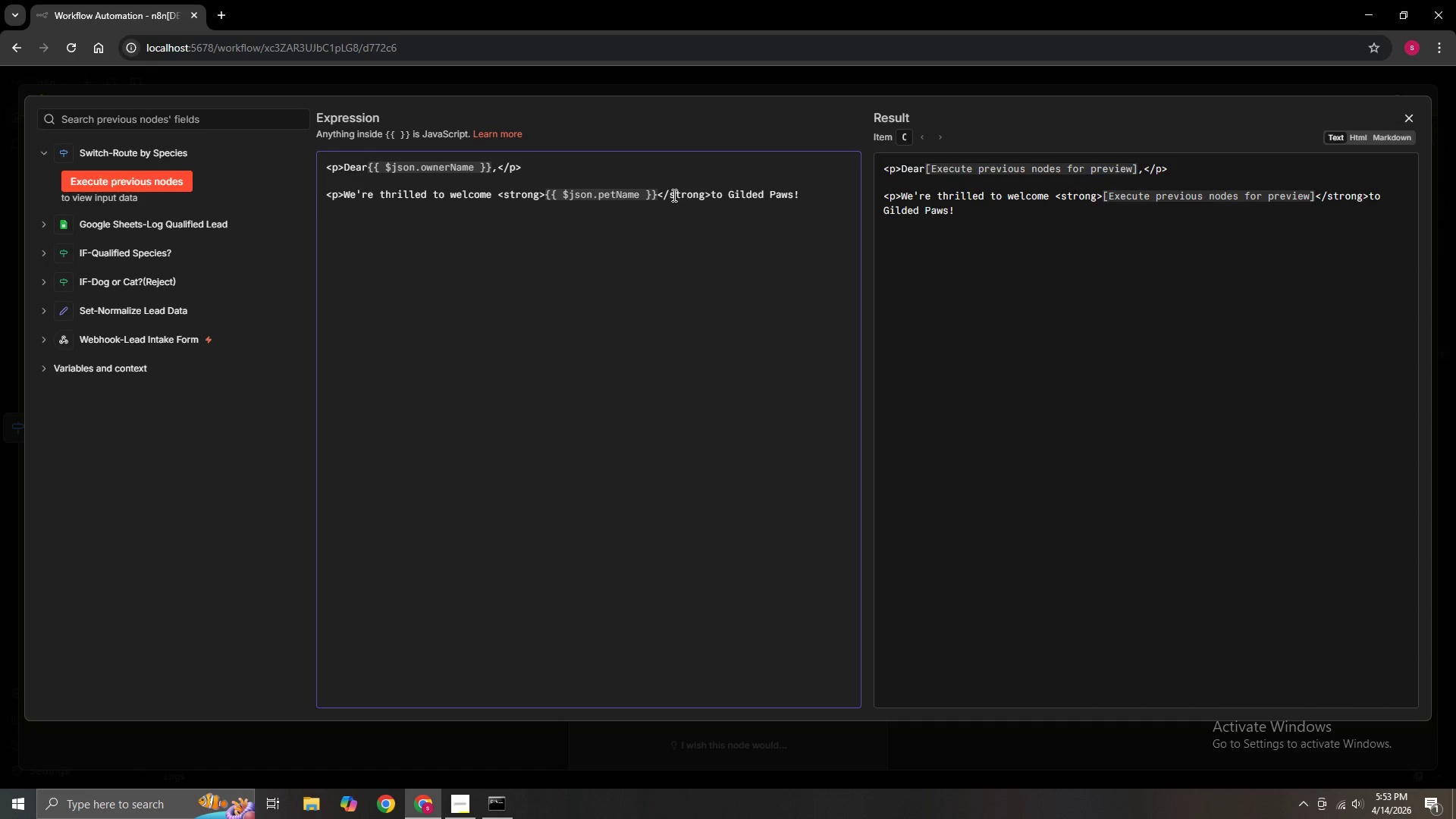 
type(Your booking request hasbeen recieved andyour)
key(Backspace)
key(Backspace)
key(Backspace)
key(Backspace)
type( your lead is now under review)
 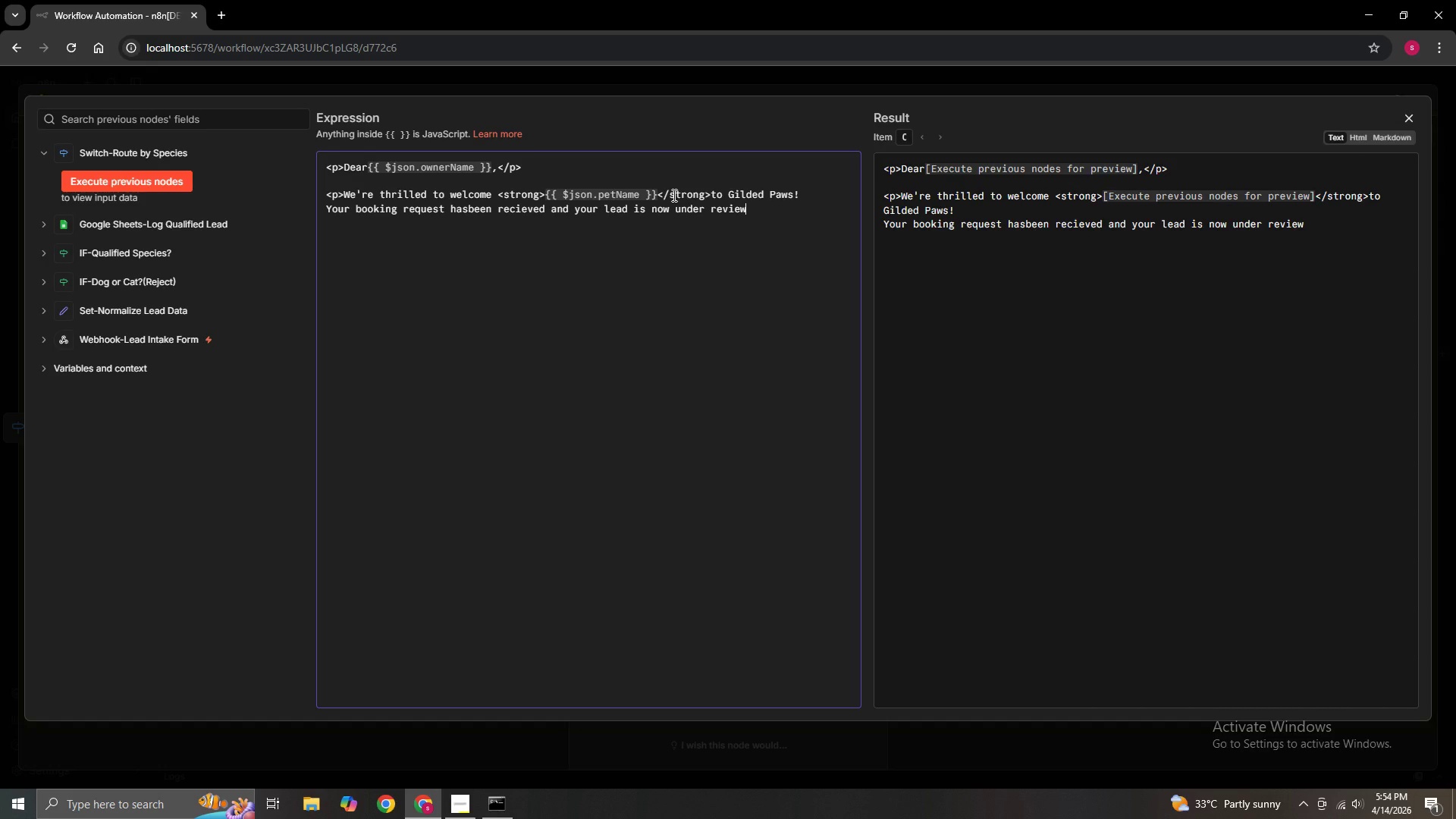 
key(Period)
 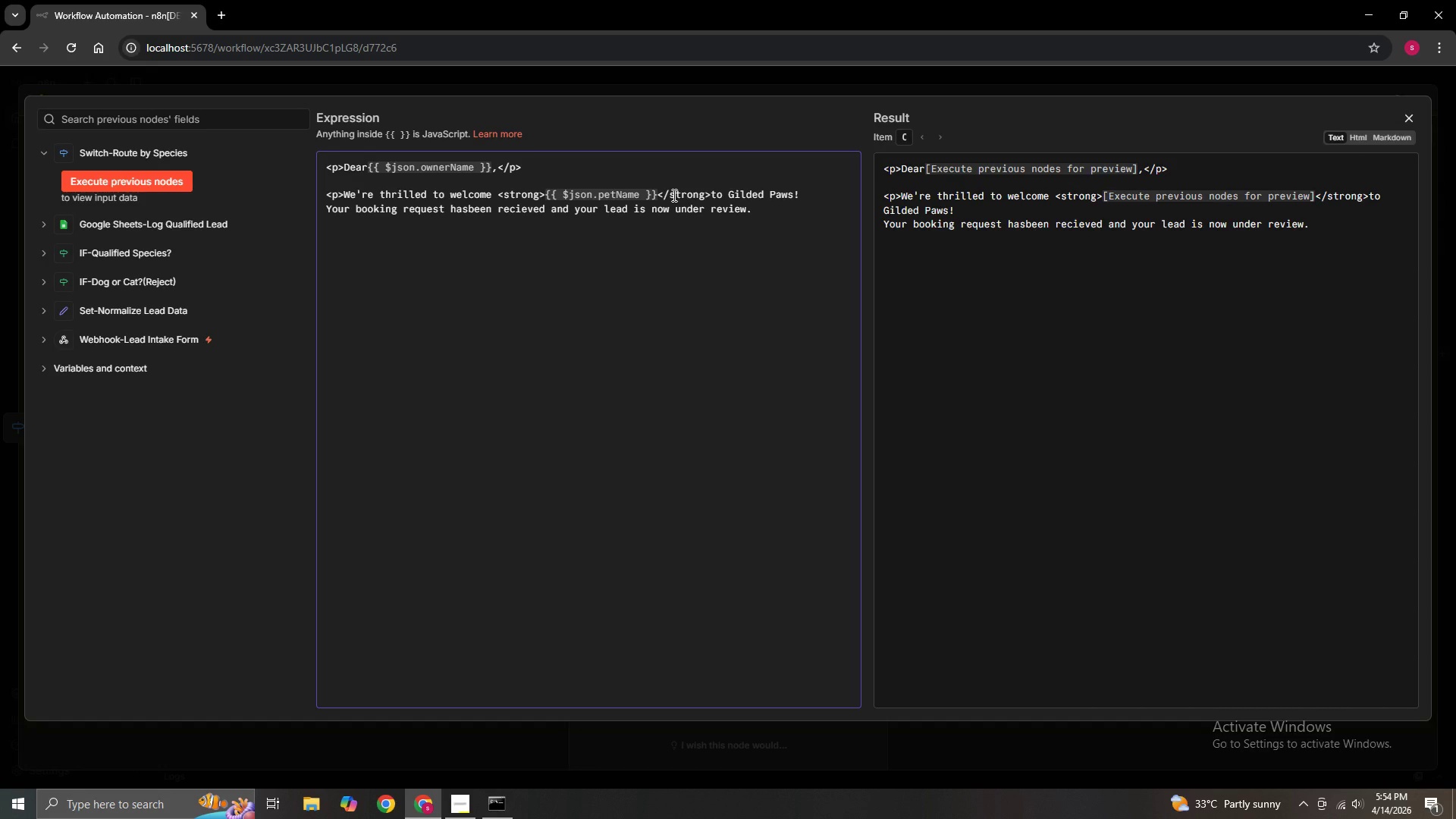 
key(Shift+Comma)
 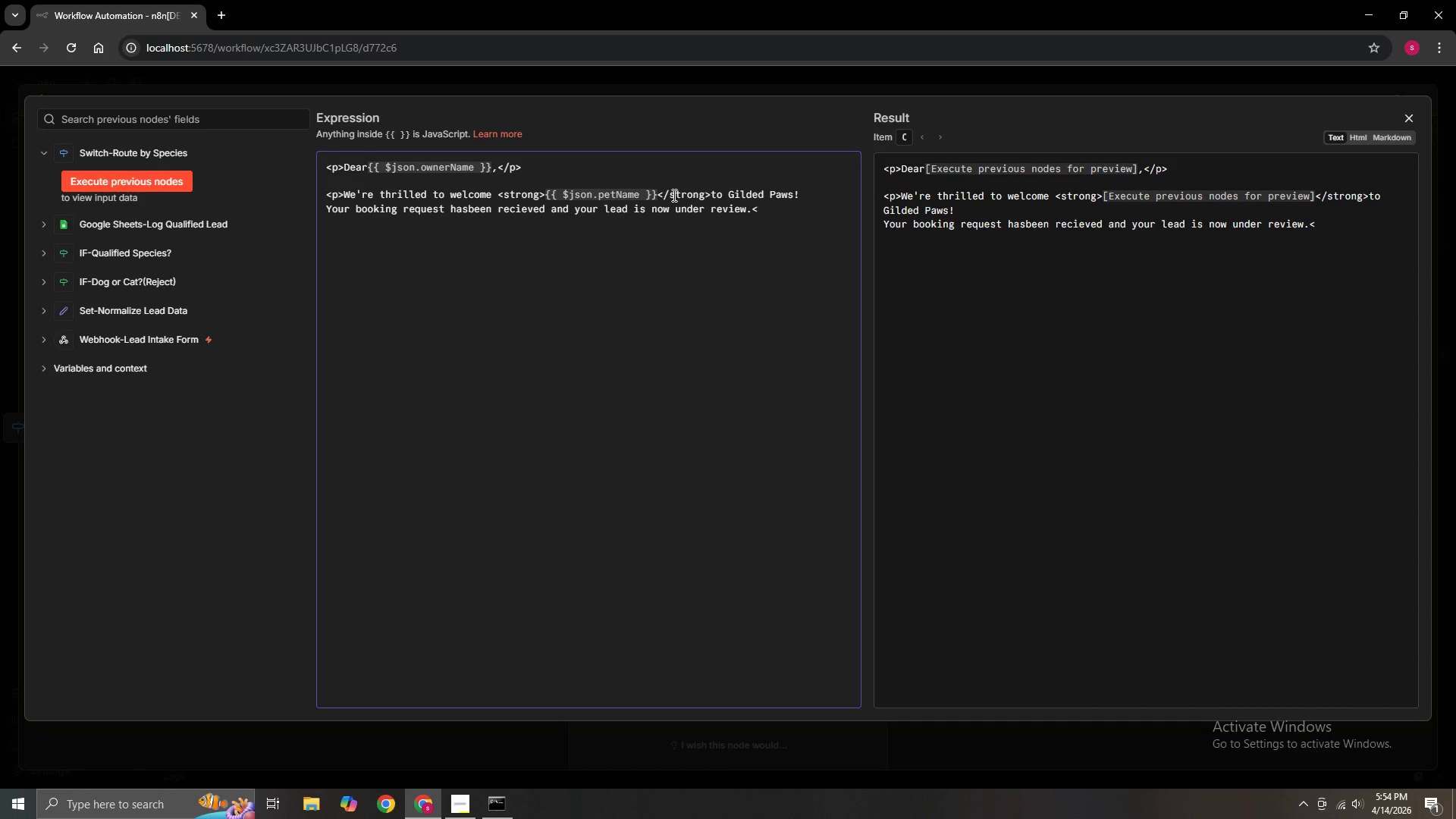 
key(Slash)
 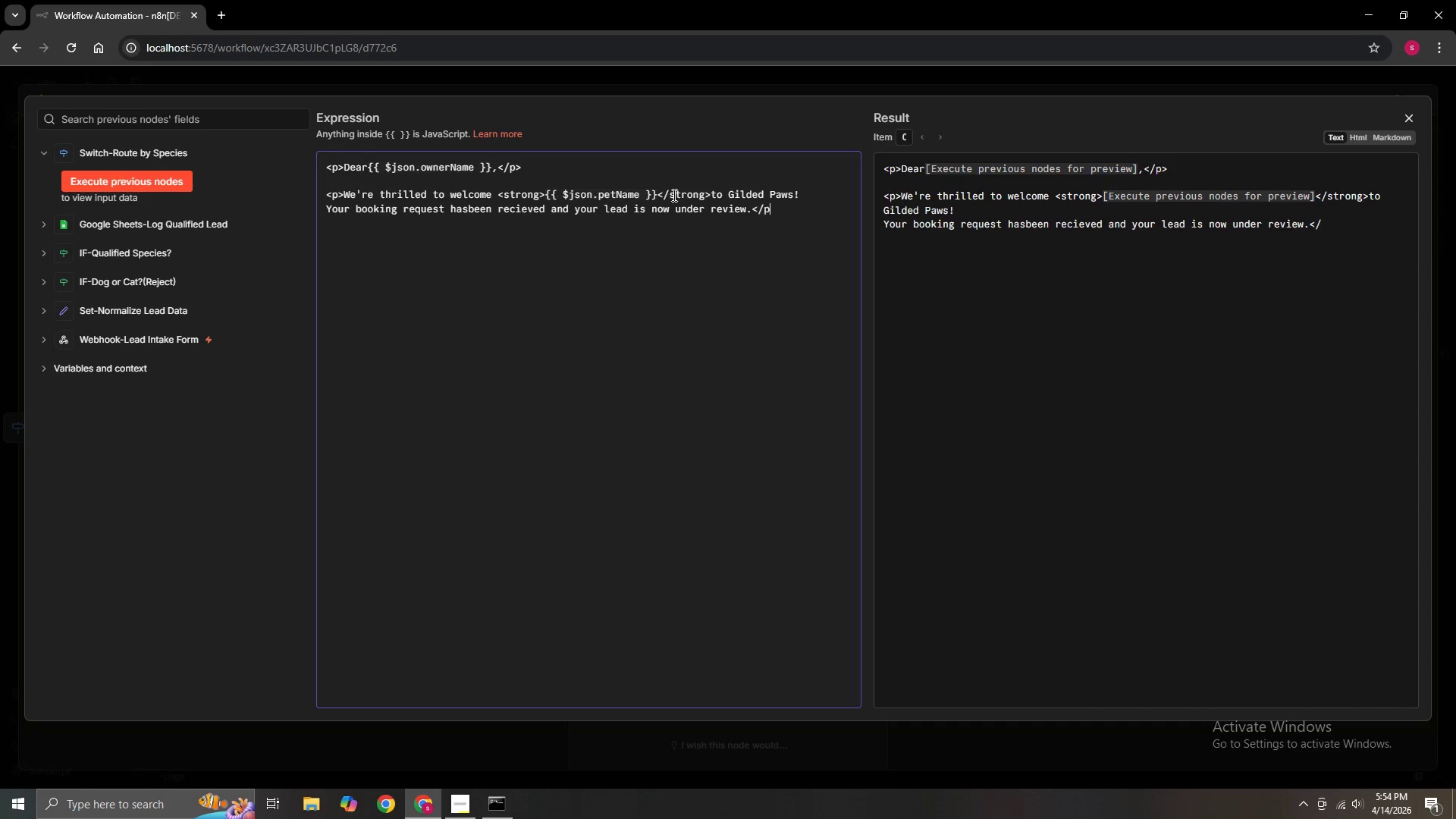 
key(P)
 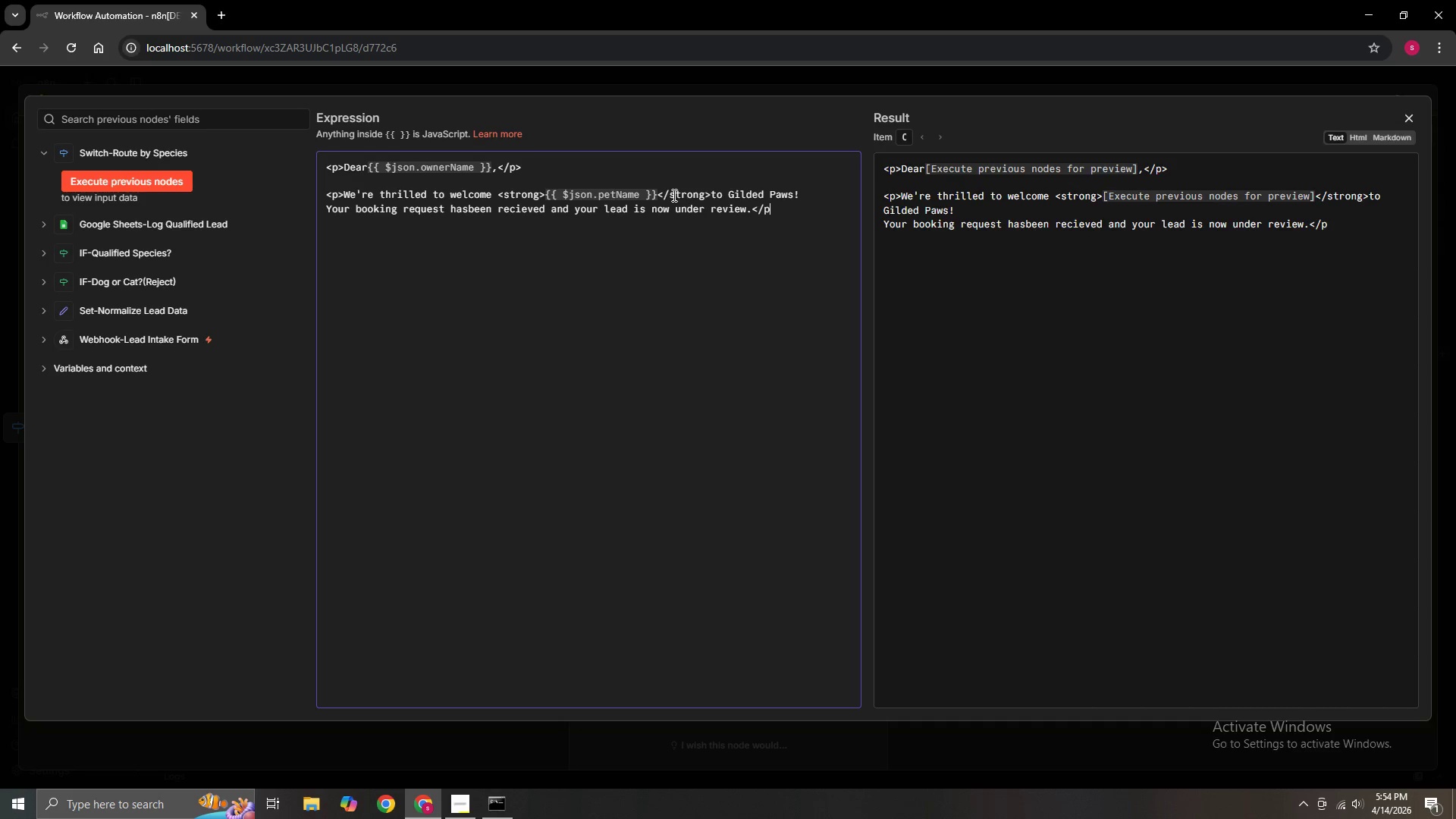 
key(Shift+Period)
 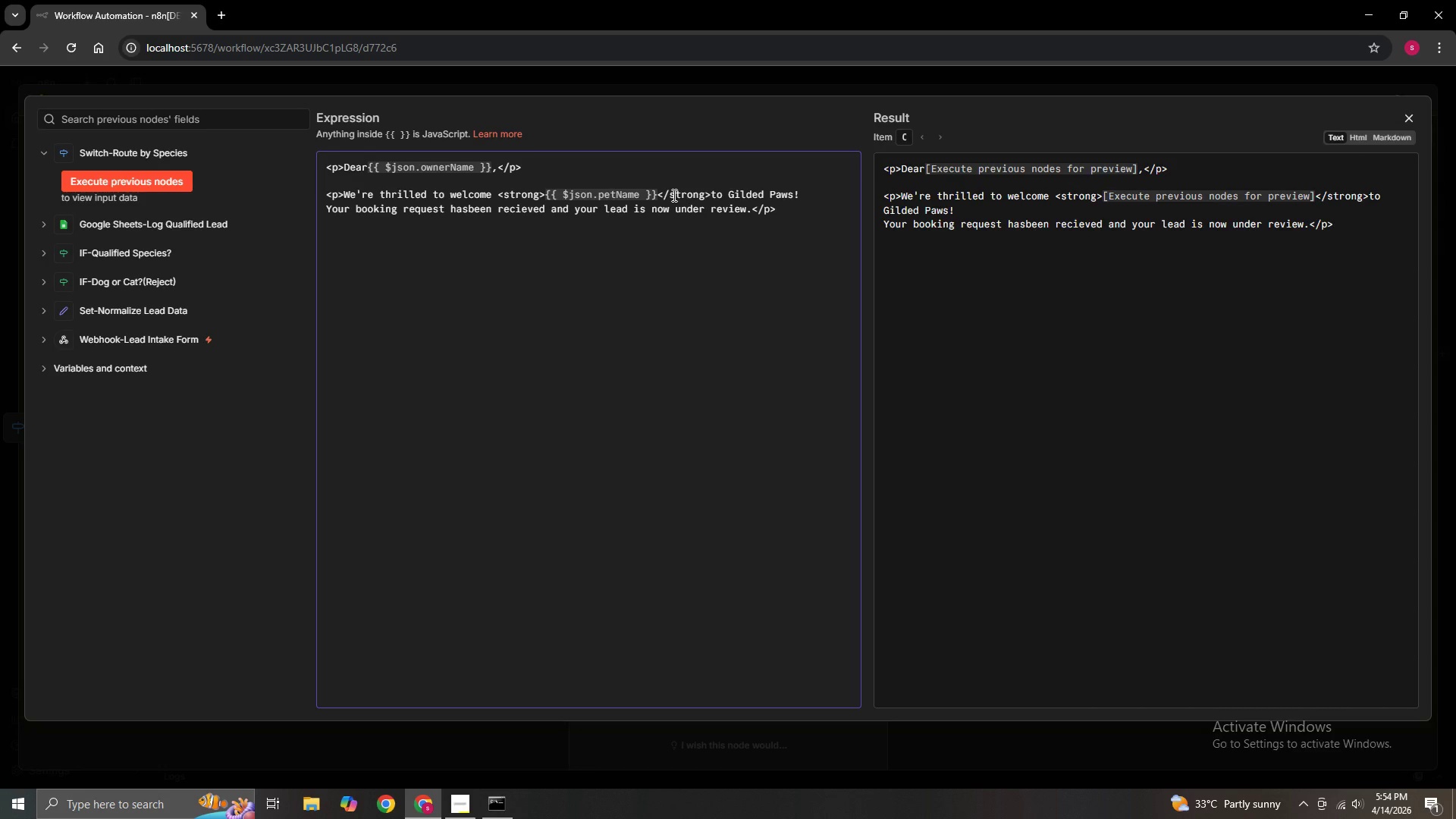 
wait(10.0)
 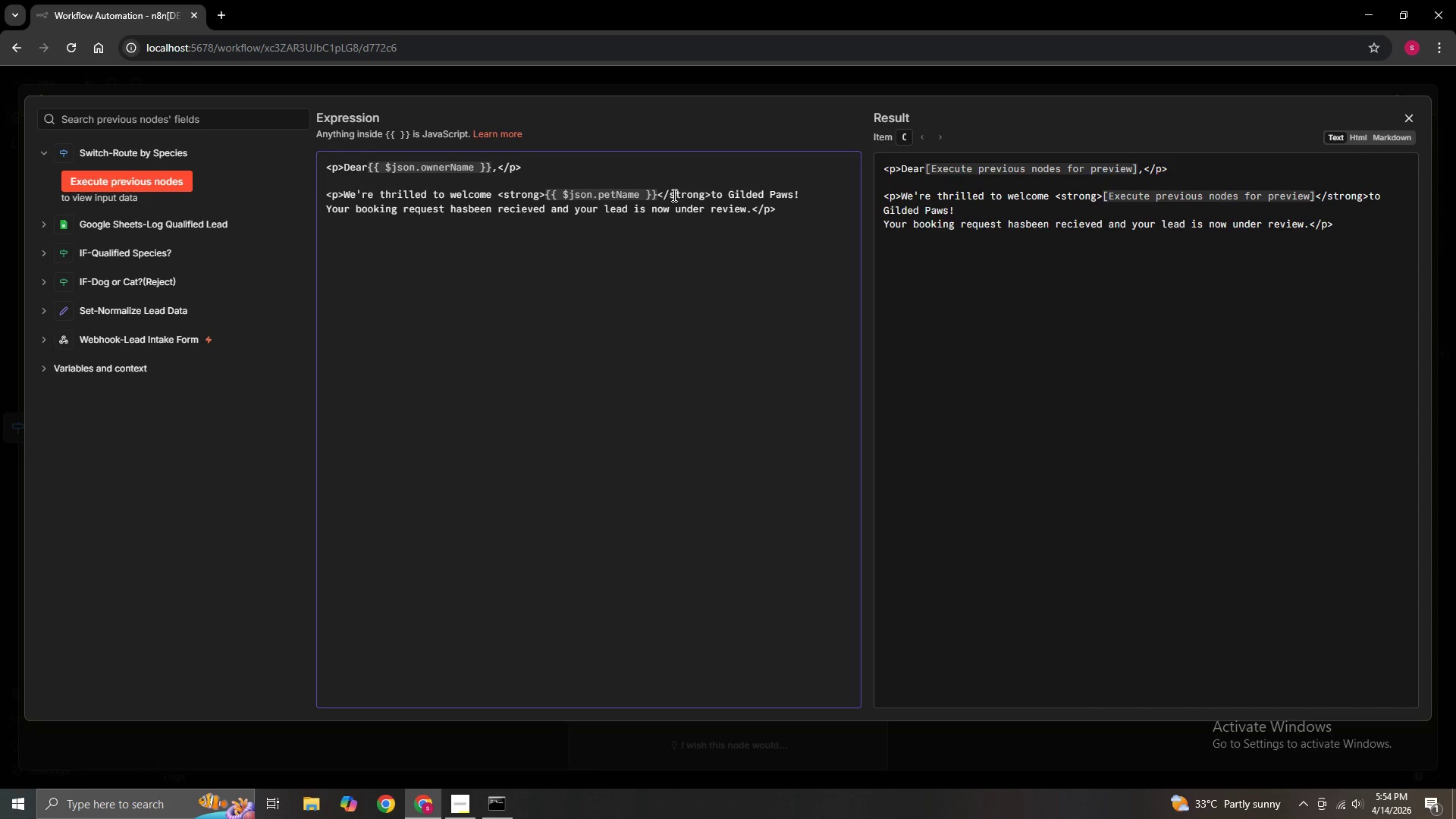 
key(Enter)
 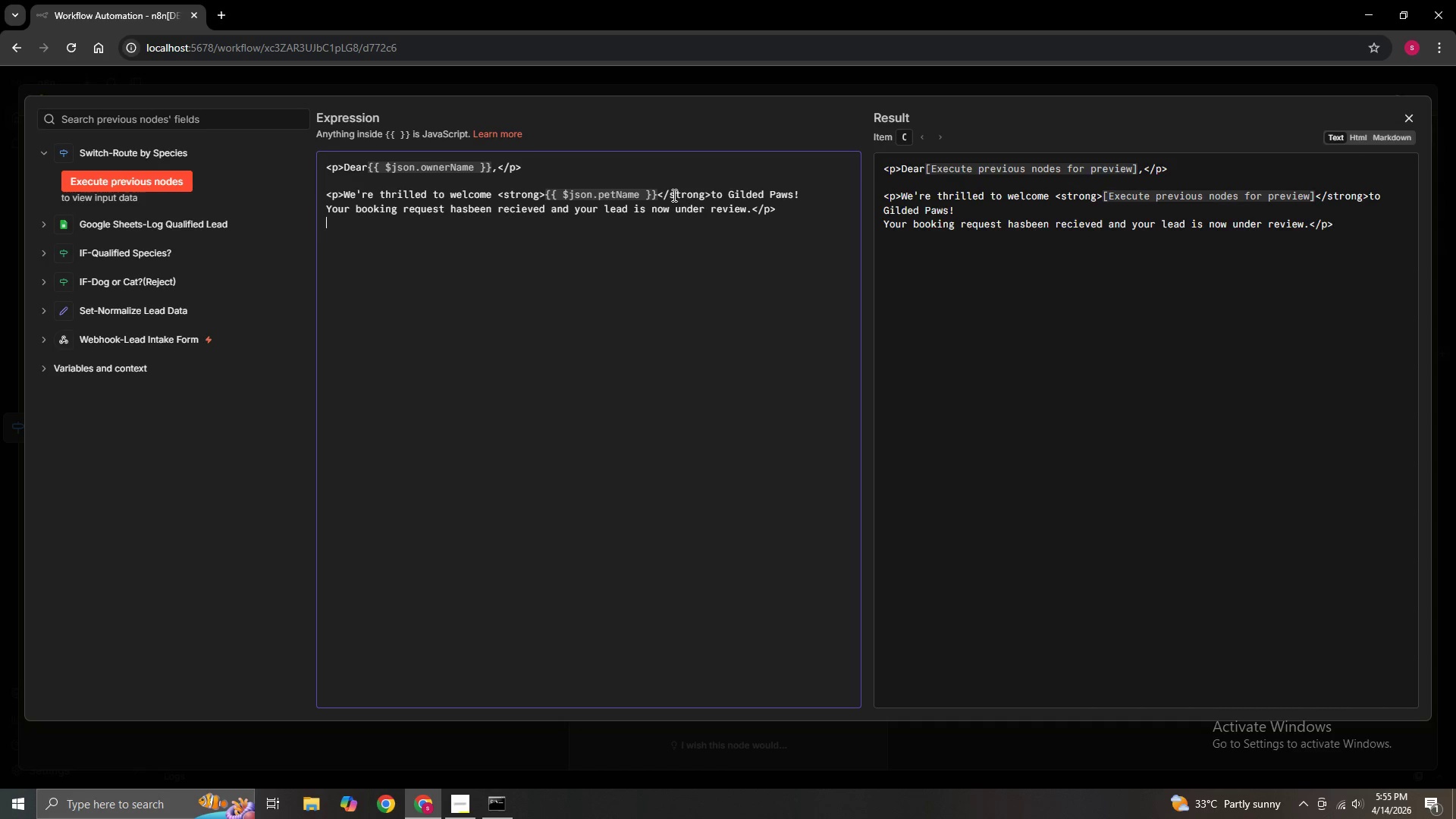 
key(Enter)
 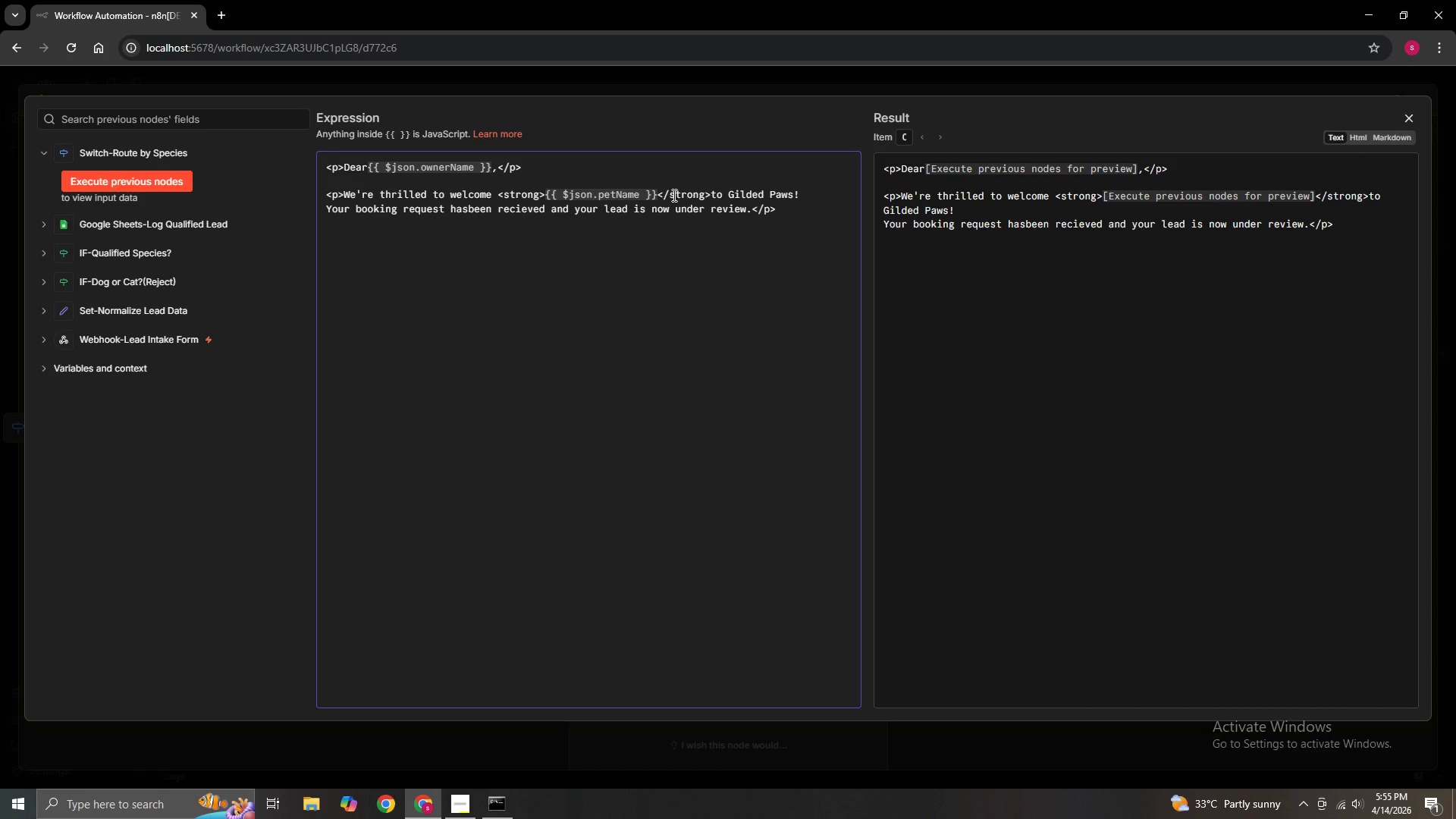 
type(<h3>)
 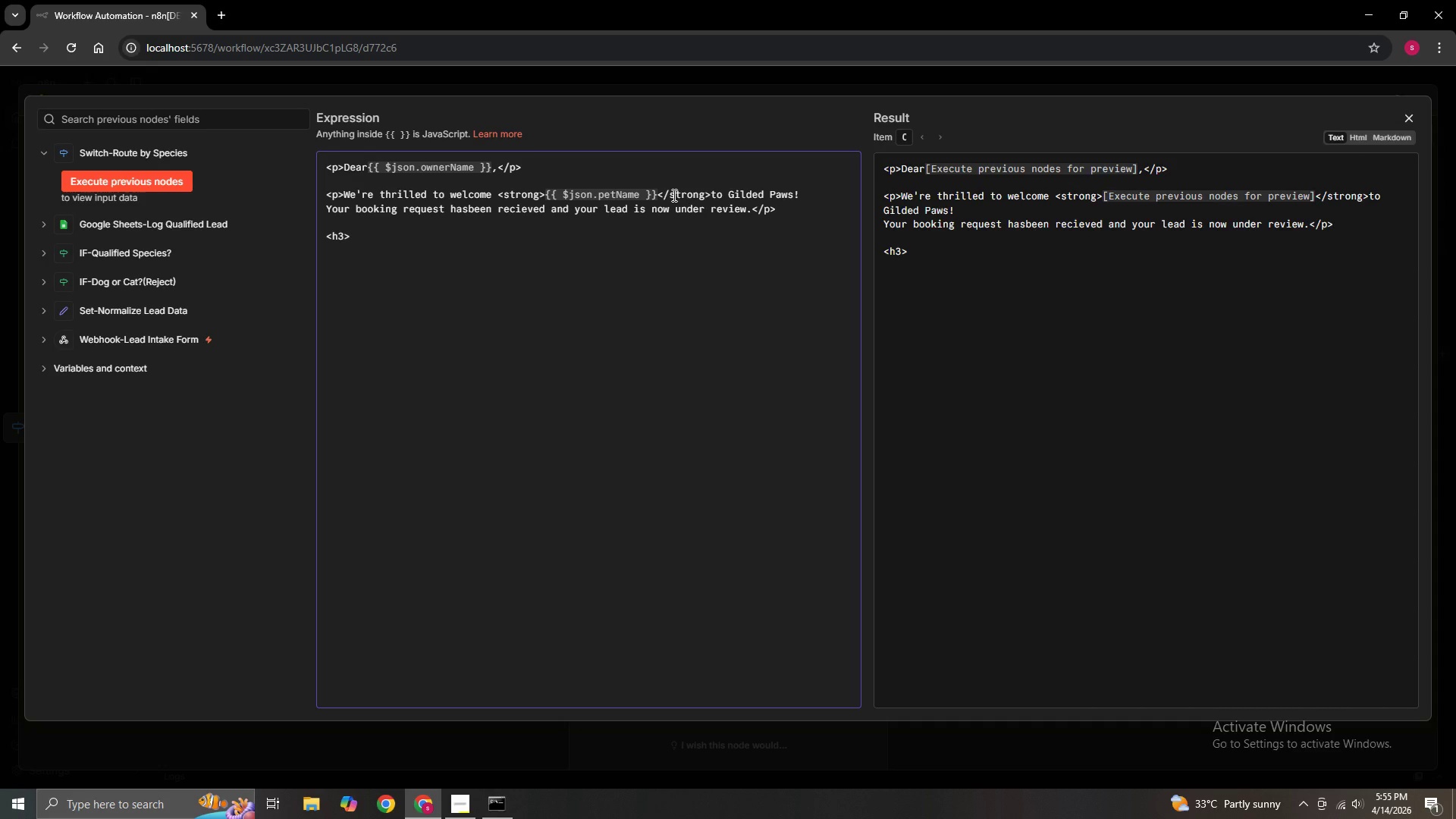 
wait(15.84)
 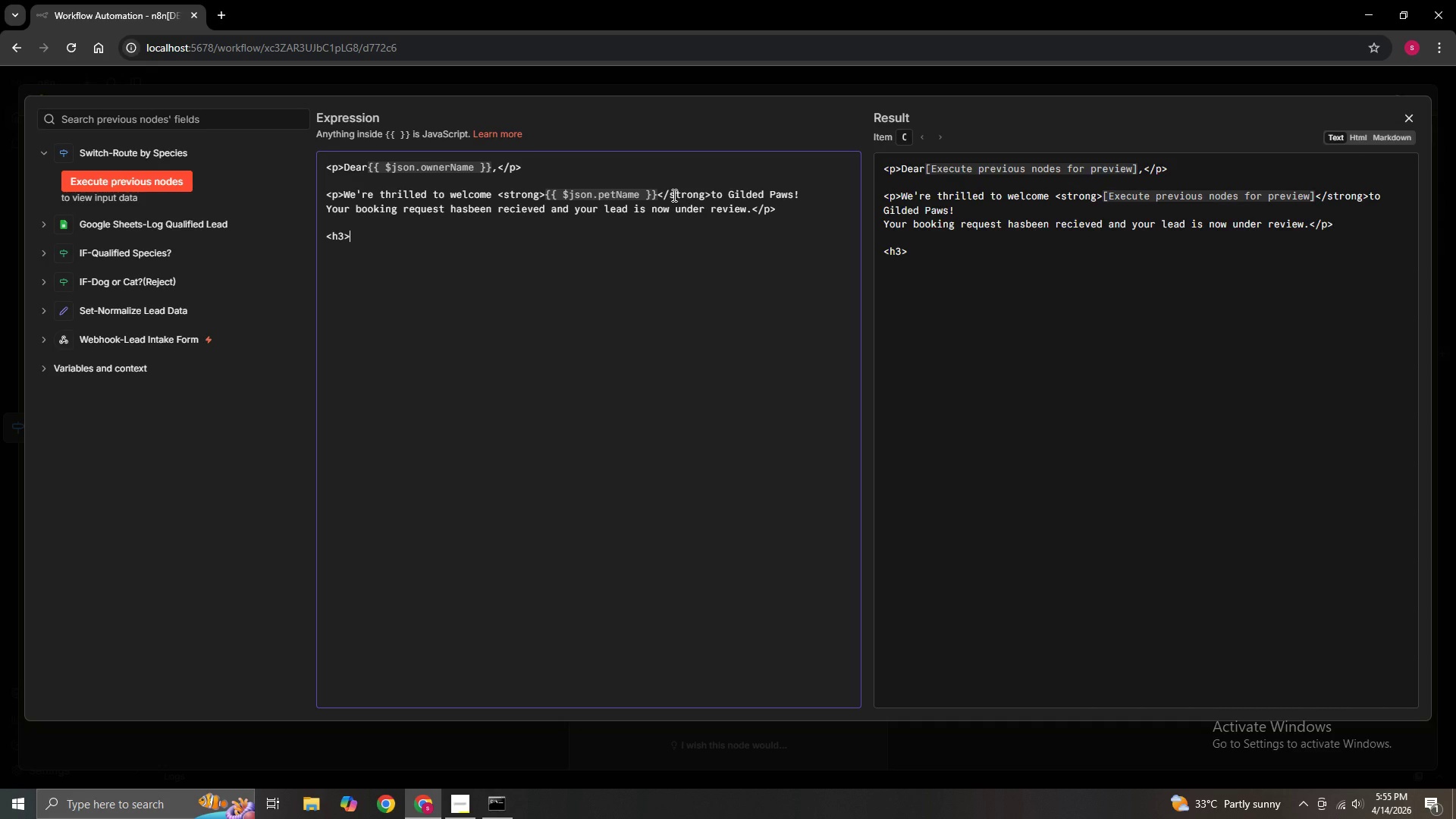 
right_click([356, 242])
 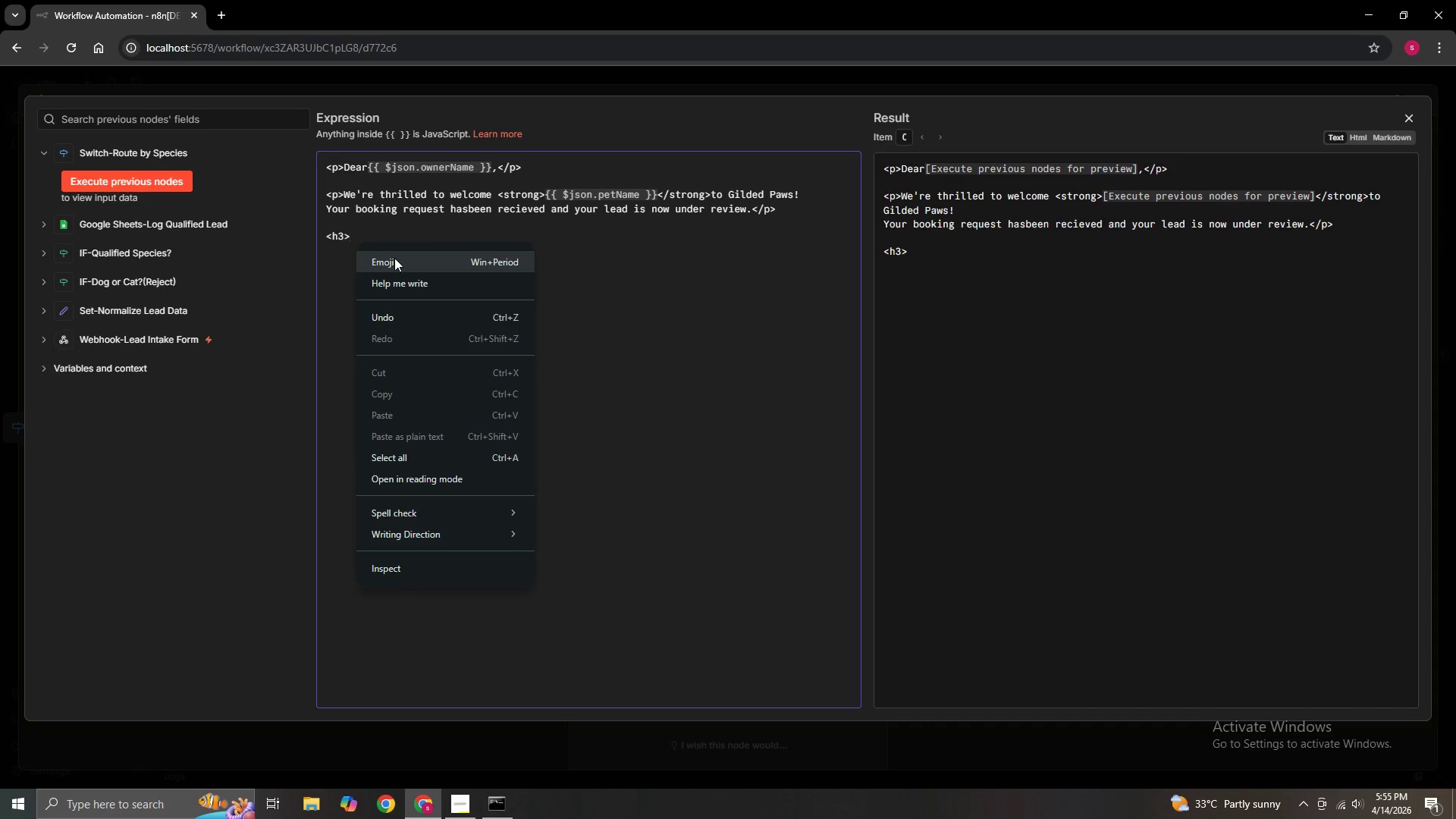 
left_click([394, 258])
 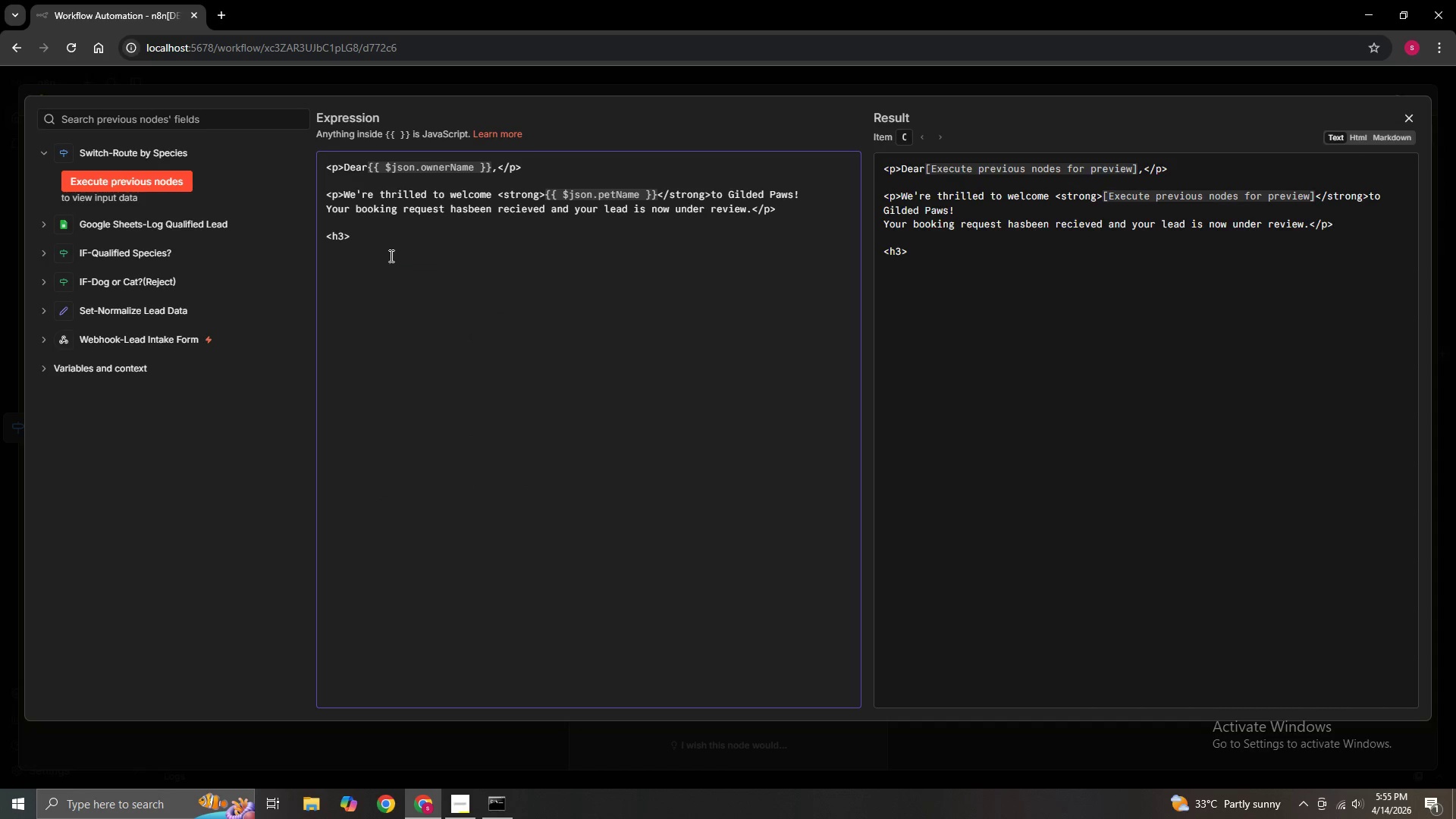 
key(Meta+Period)
 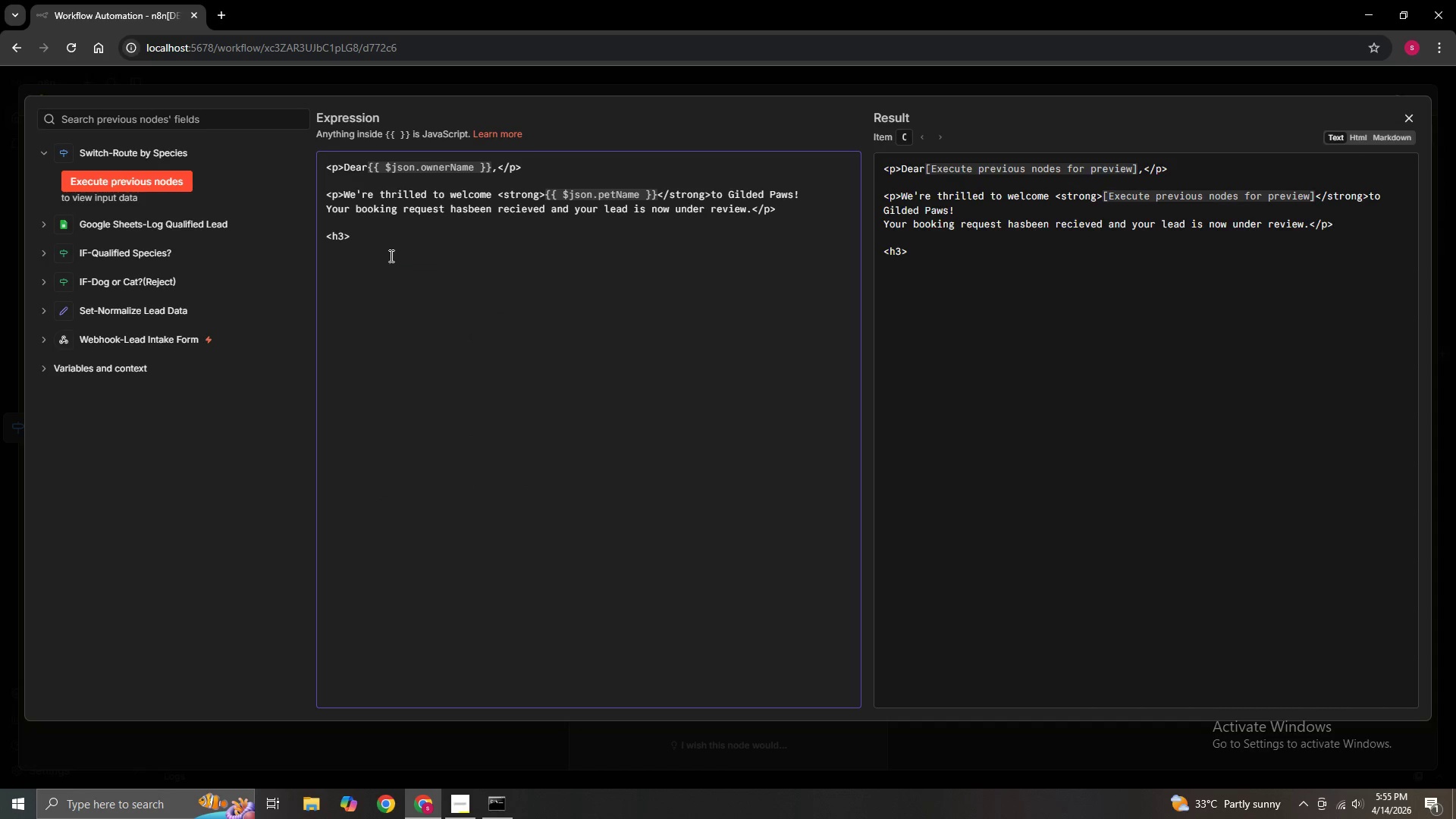 
type(bun)
 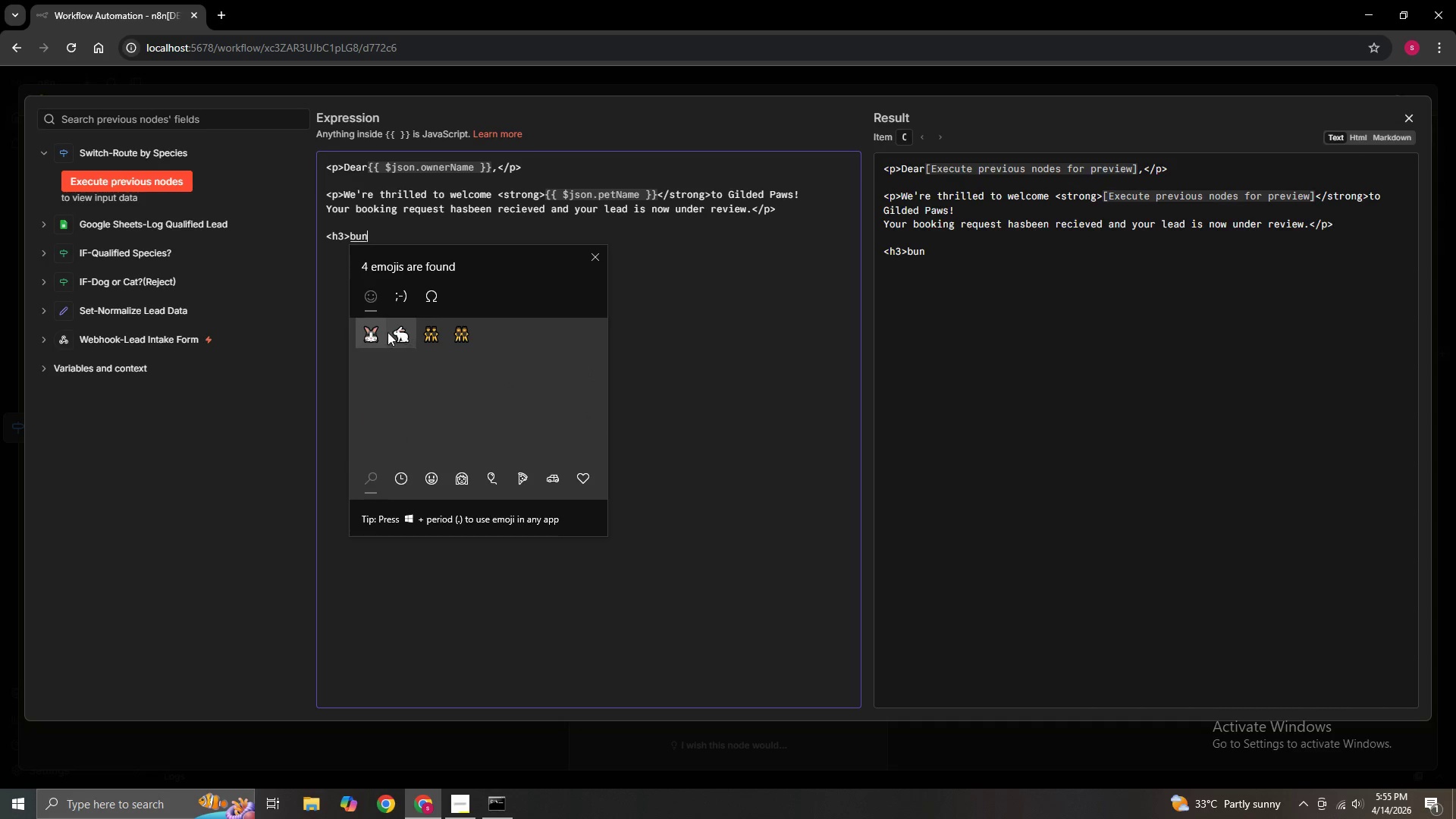 
left_click([379, 332])
 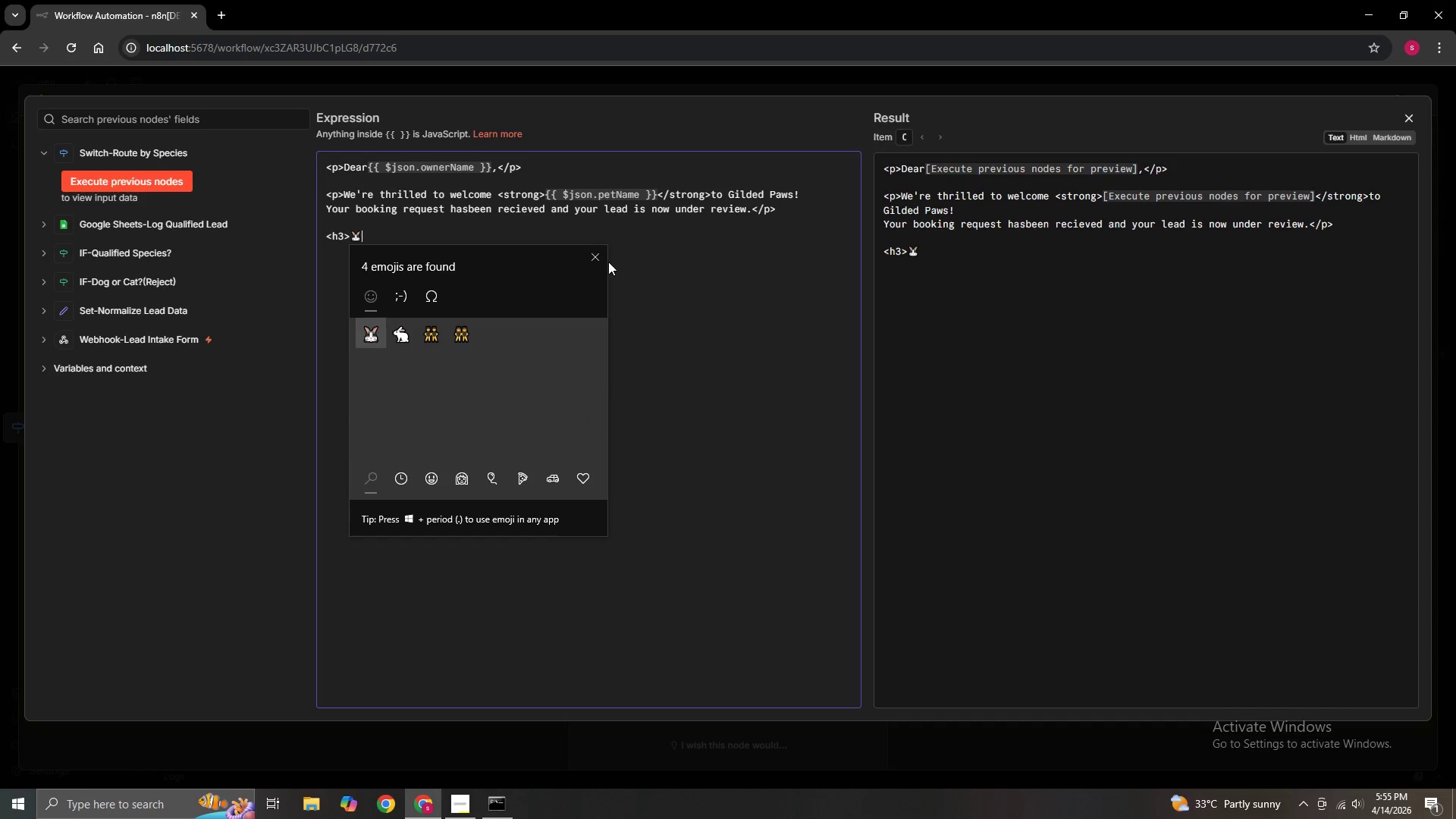 
left_click([593, 254])
 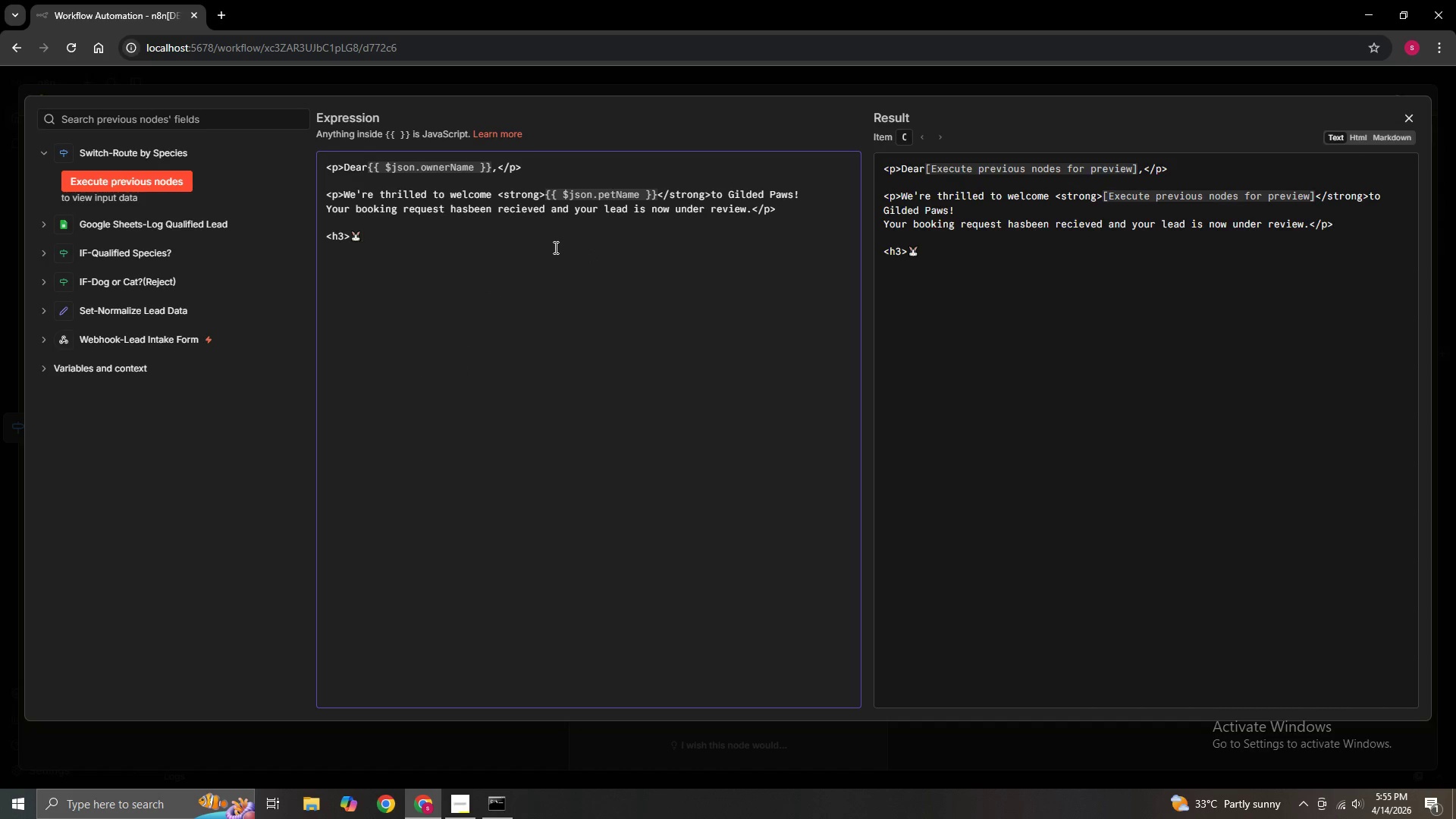 
wait(5.38)
 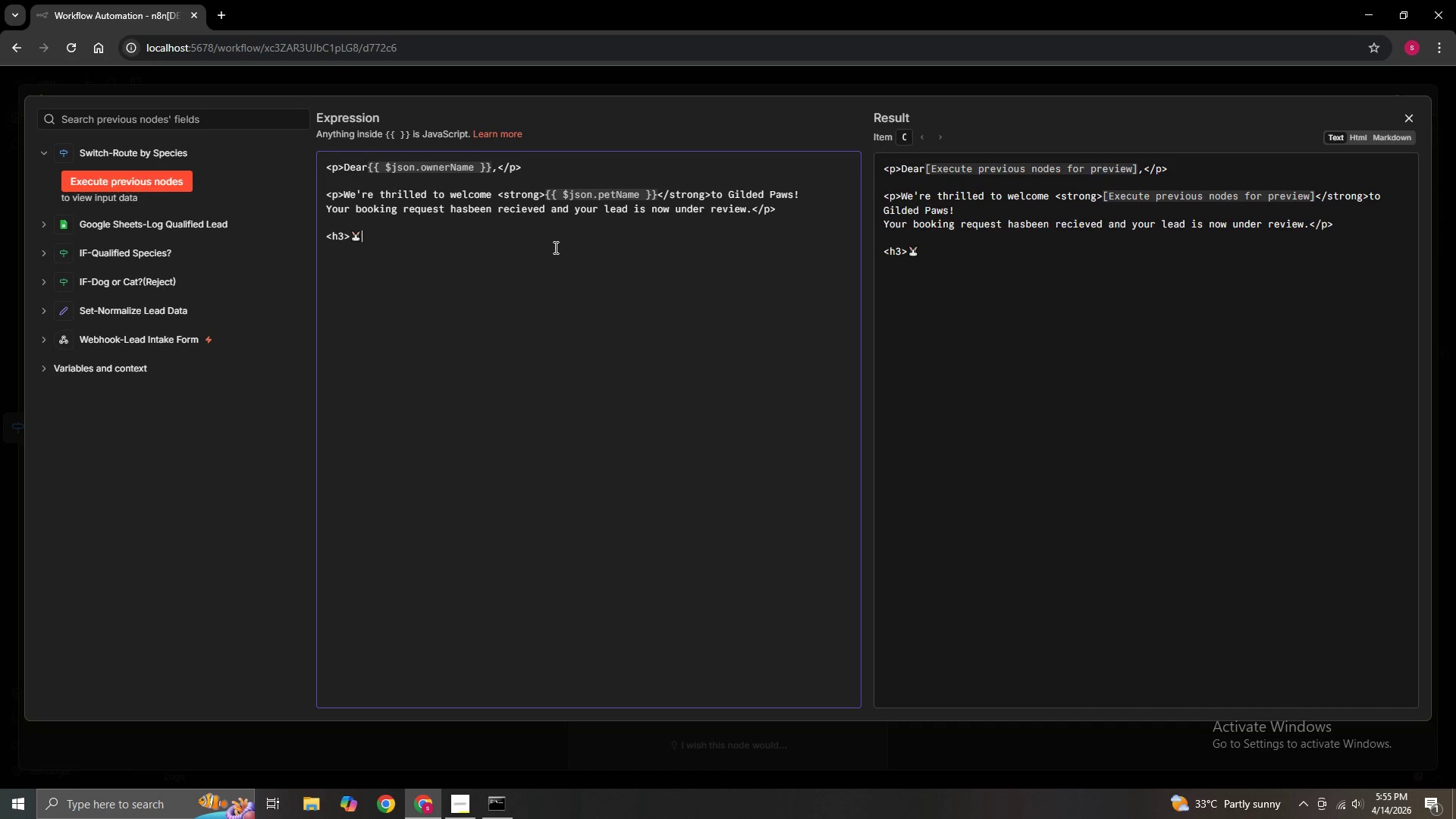 
type( Rabbit Pre)
 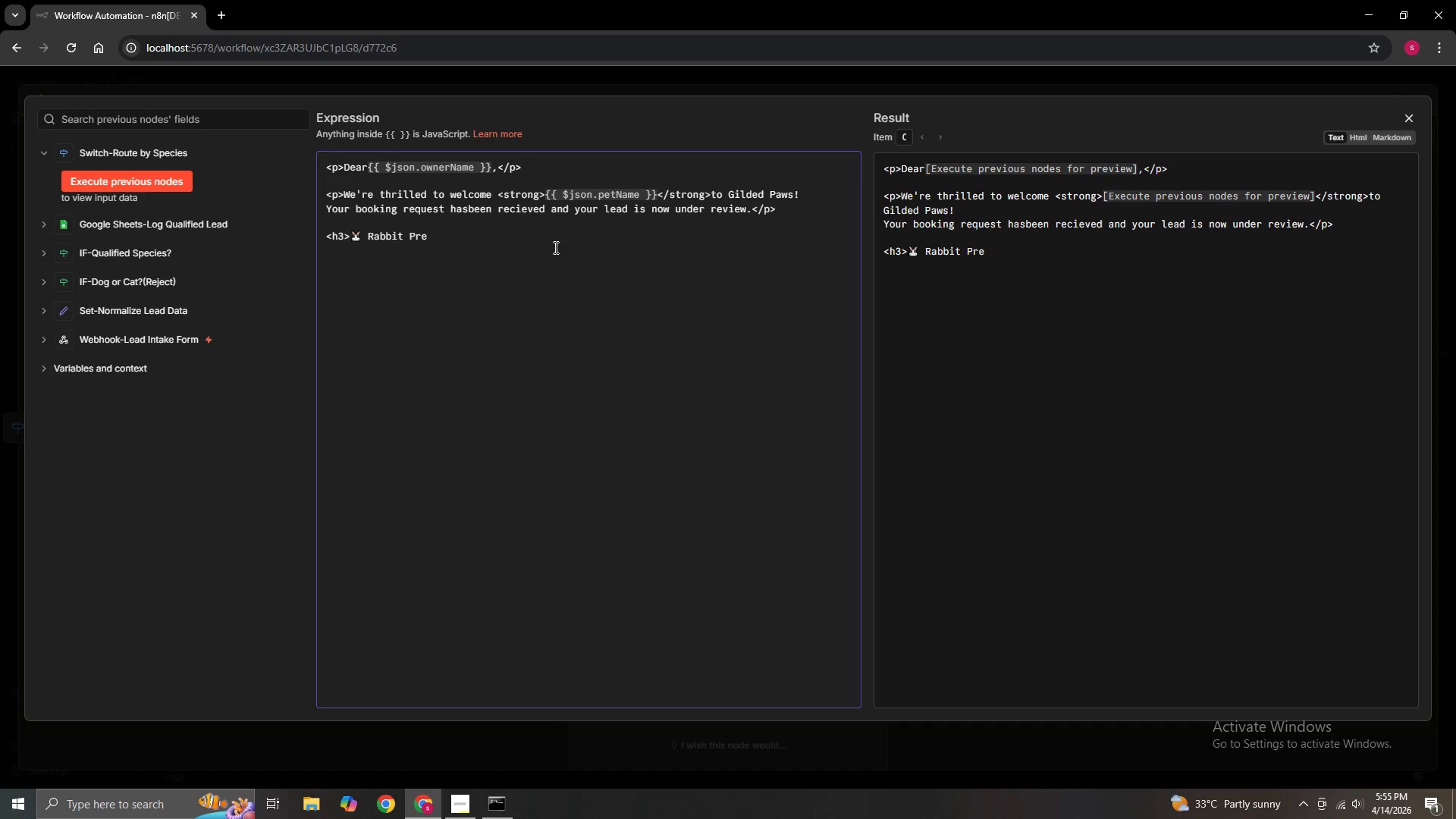 
type(-Boarding Care)
 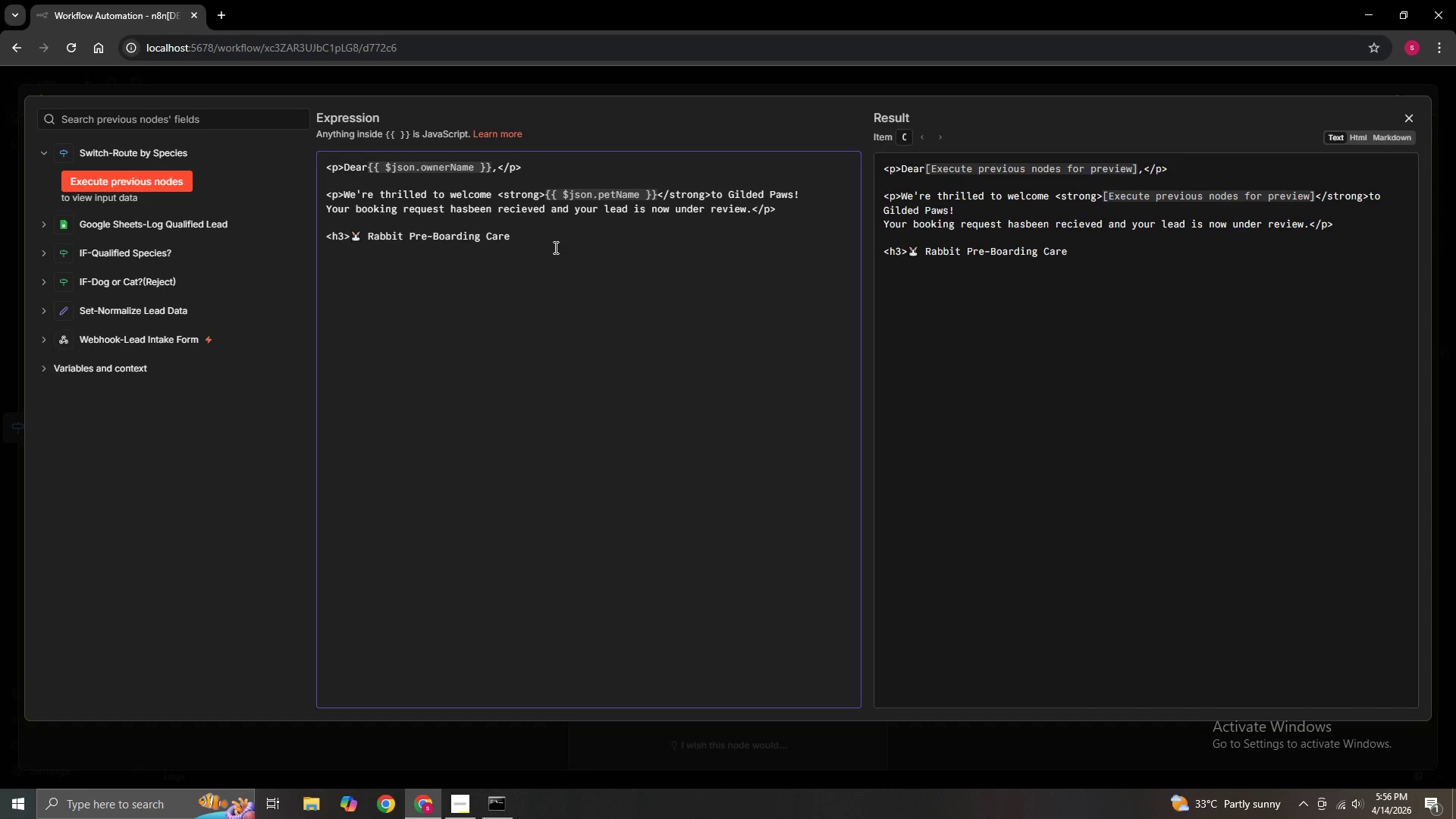 
hold_key(key=Space, duration=0.33)
 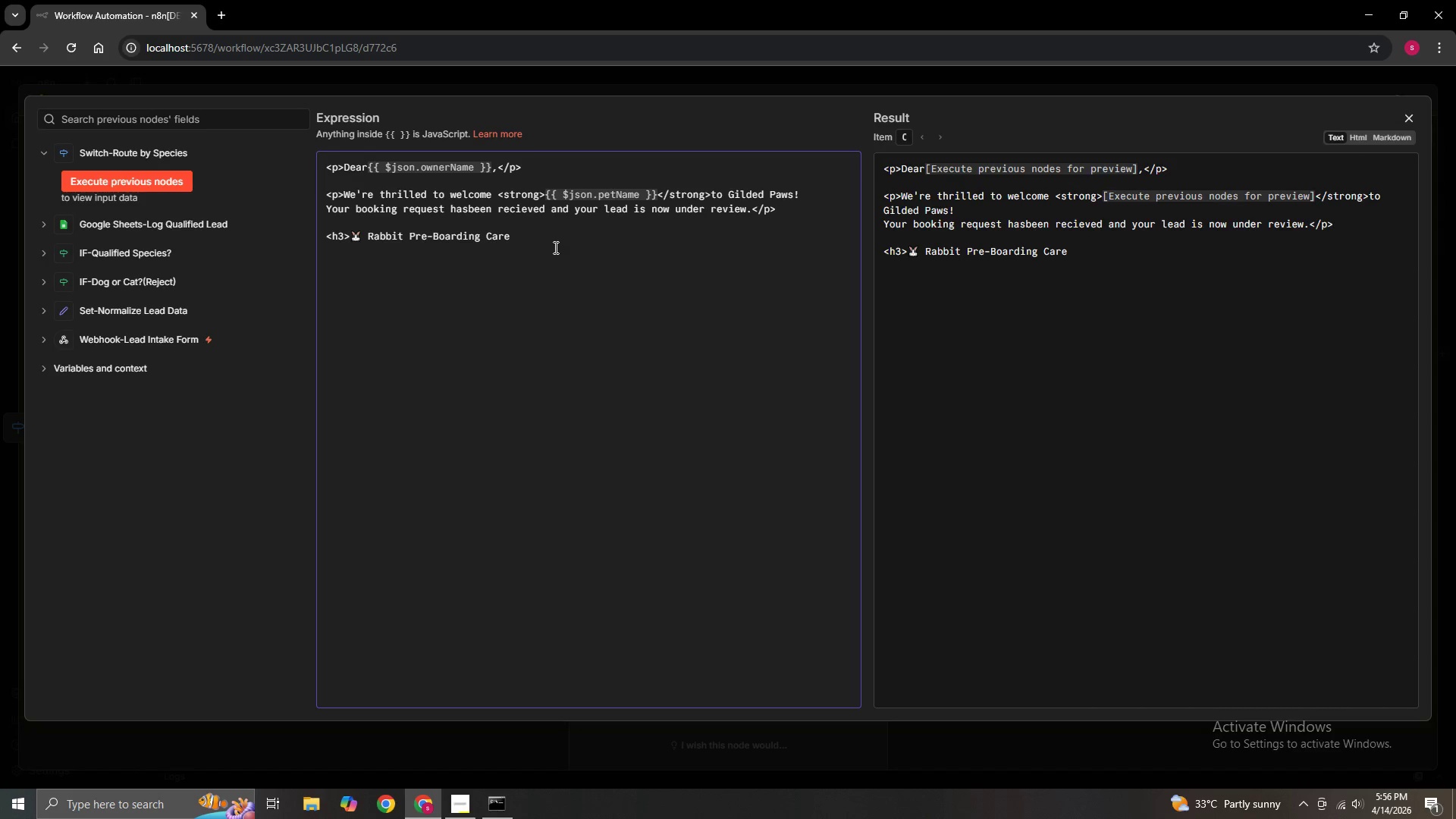 
type(Guide)
 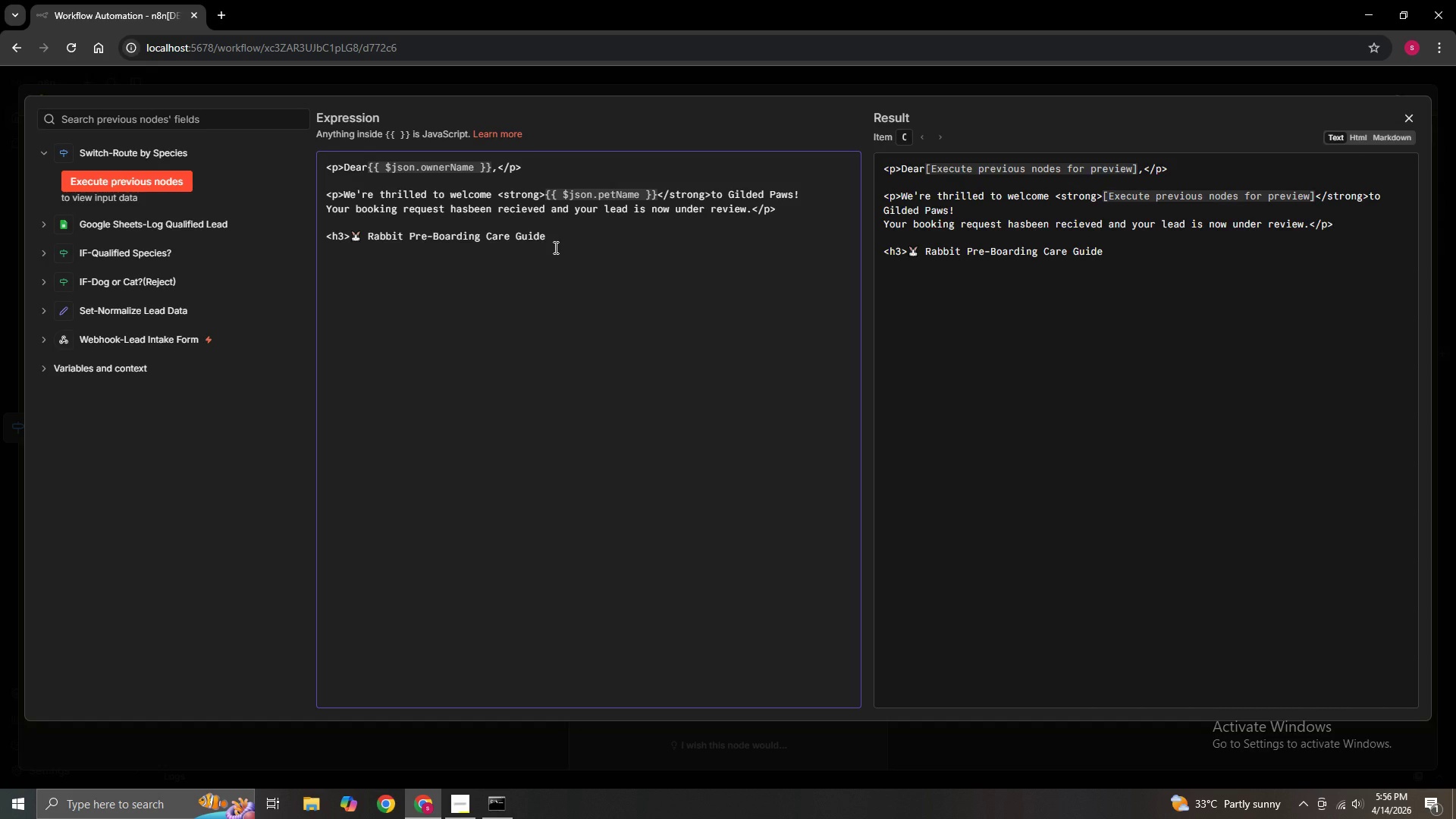 
key(Shift+Comma)
 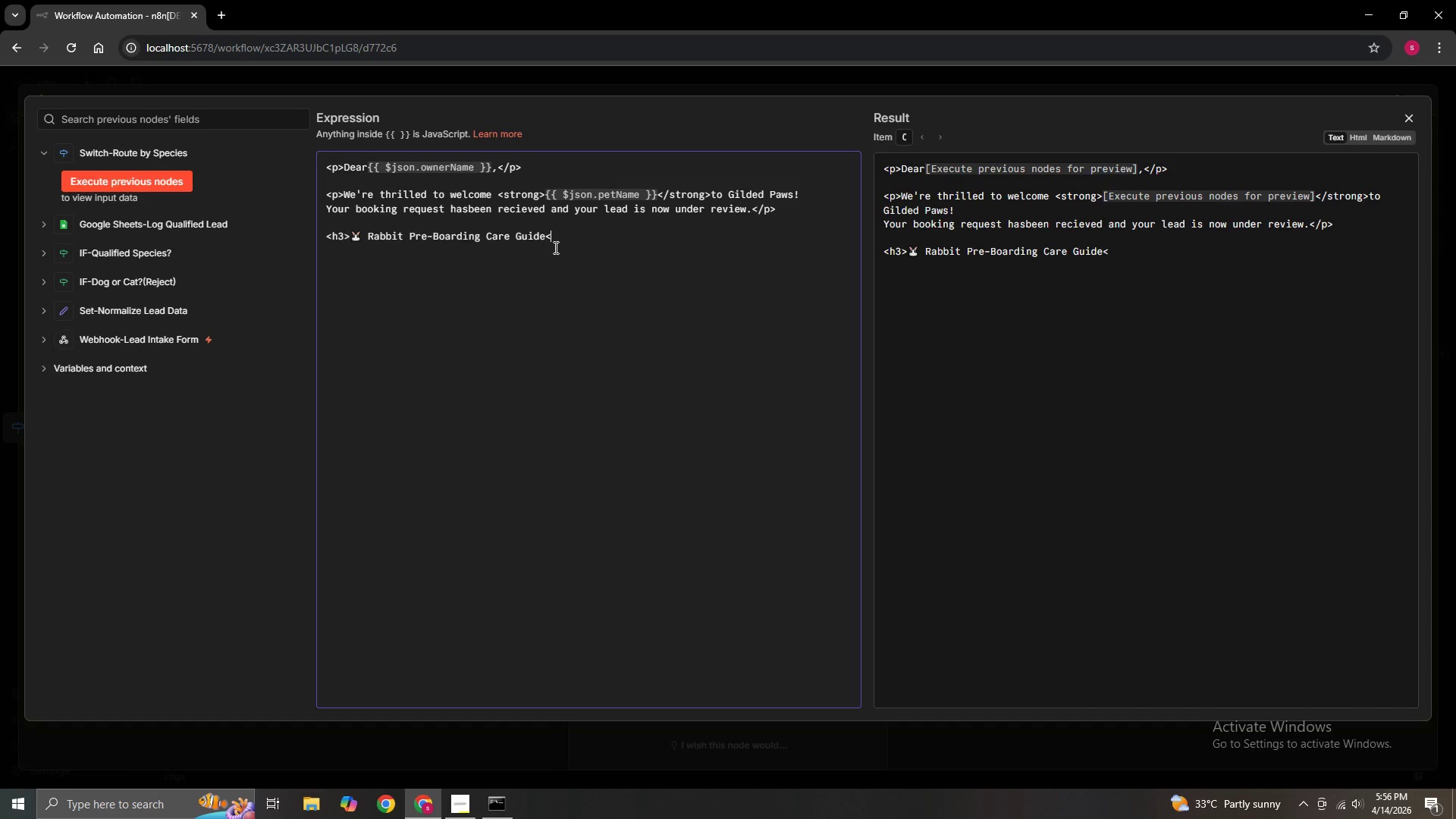 
key(Slash)
 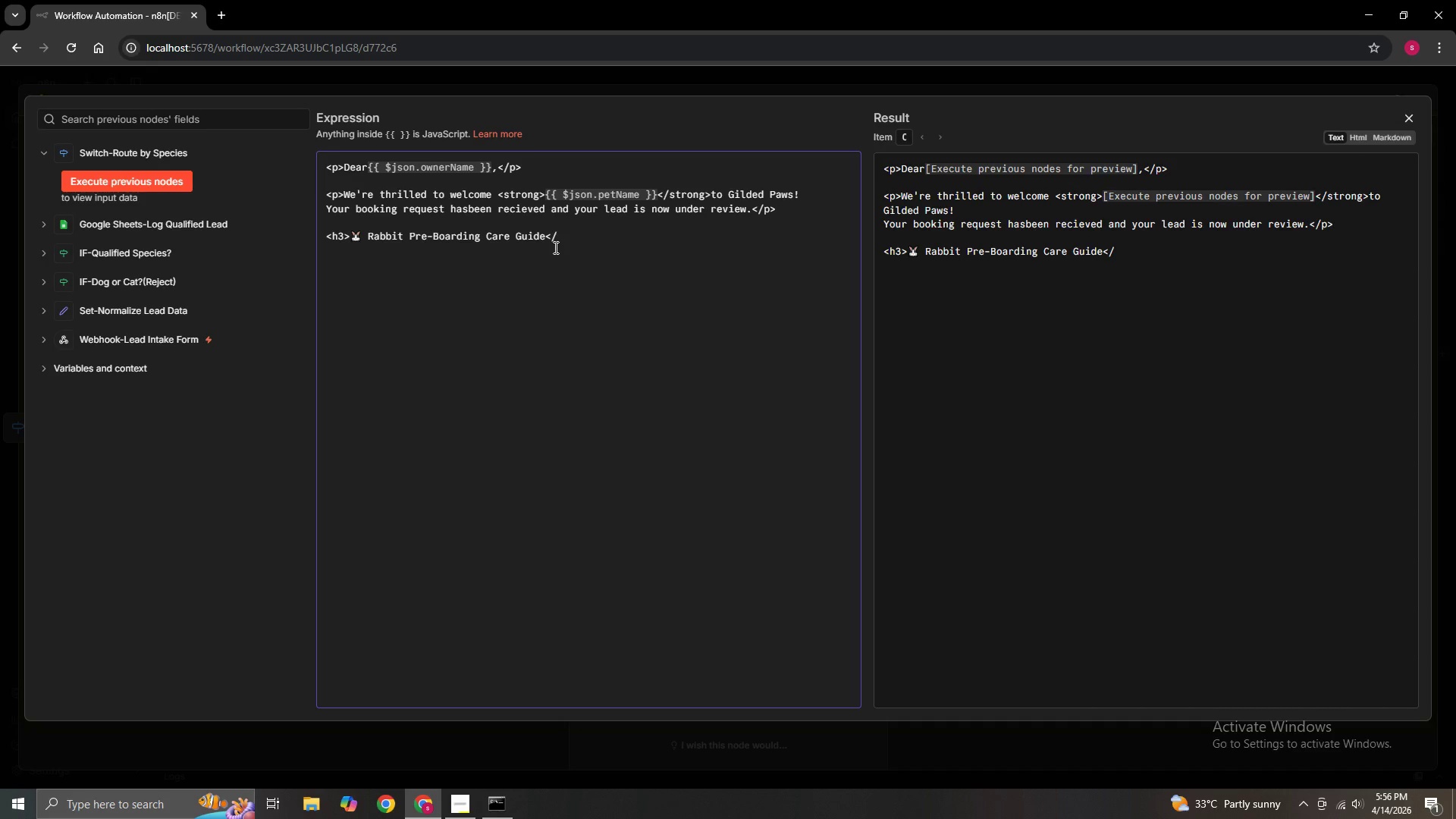 
key(H)
 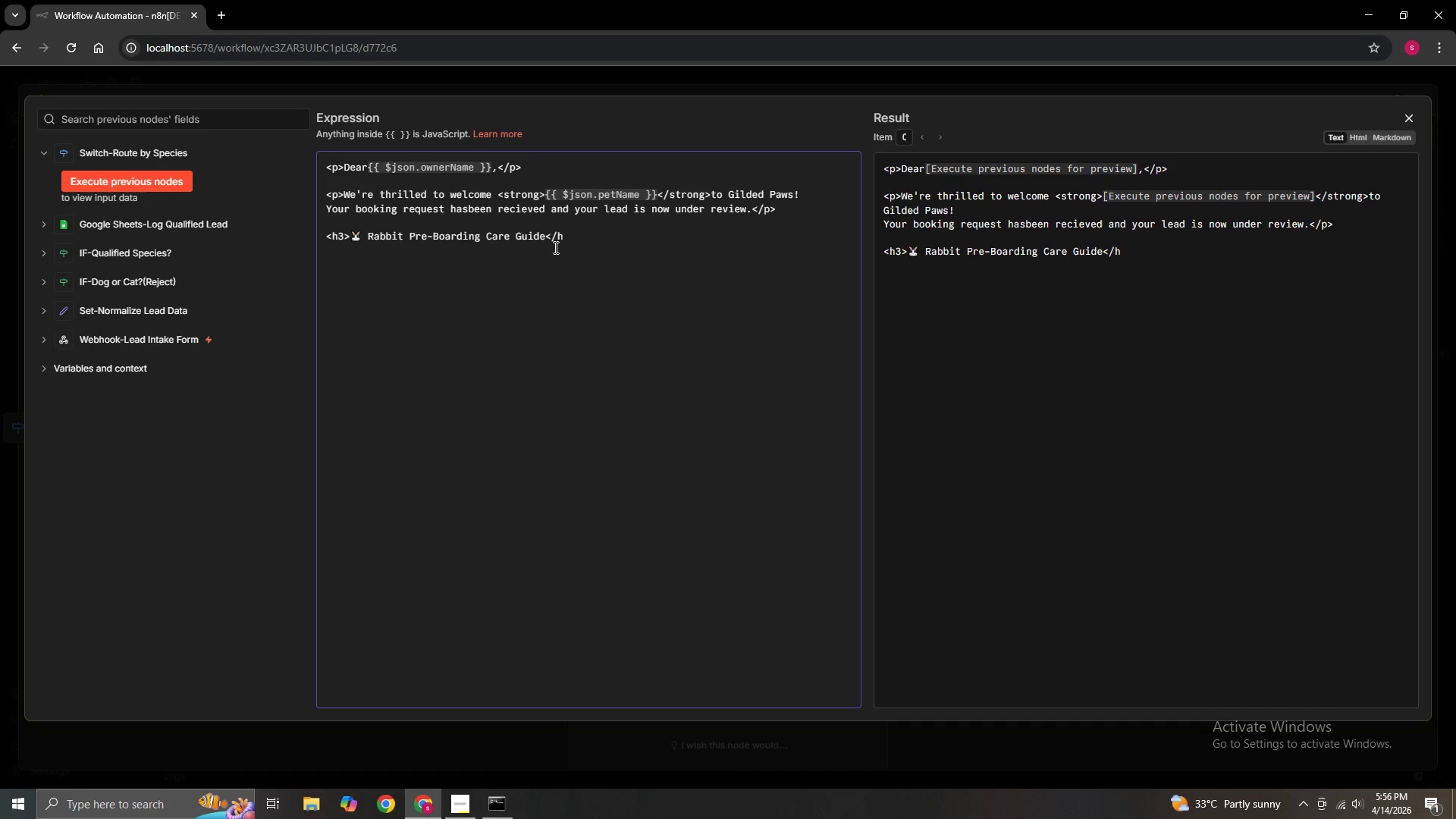 
key(3)
 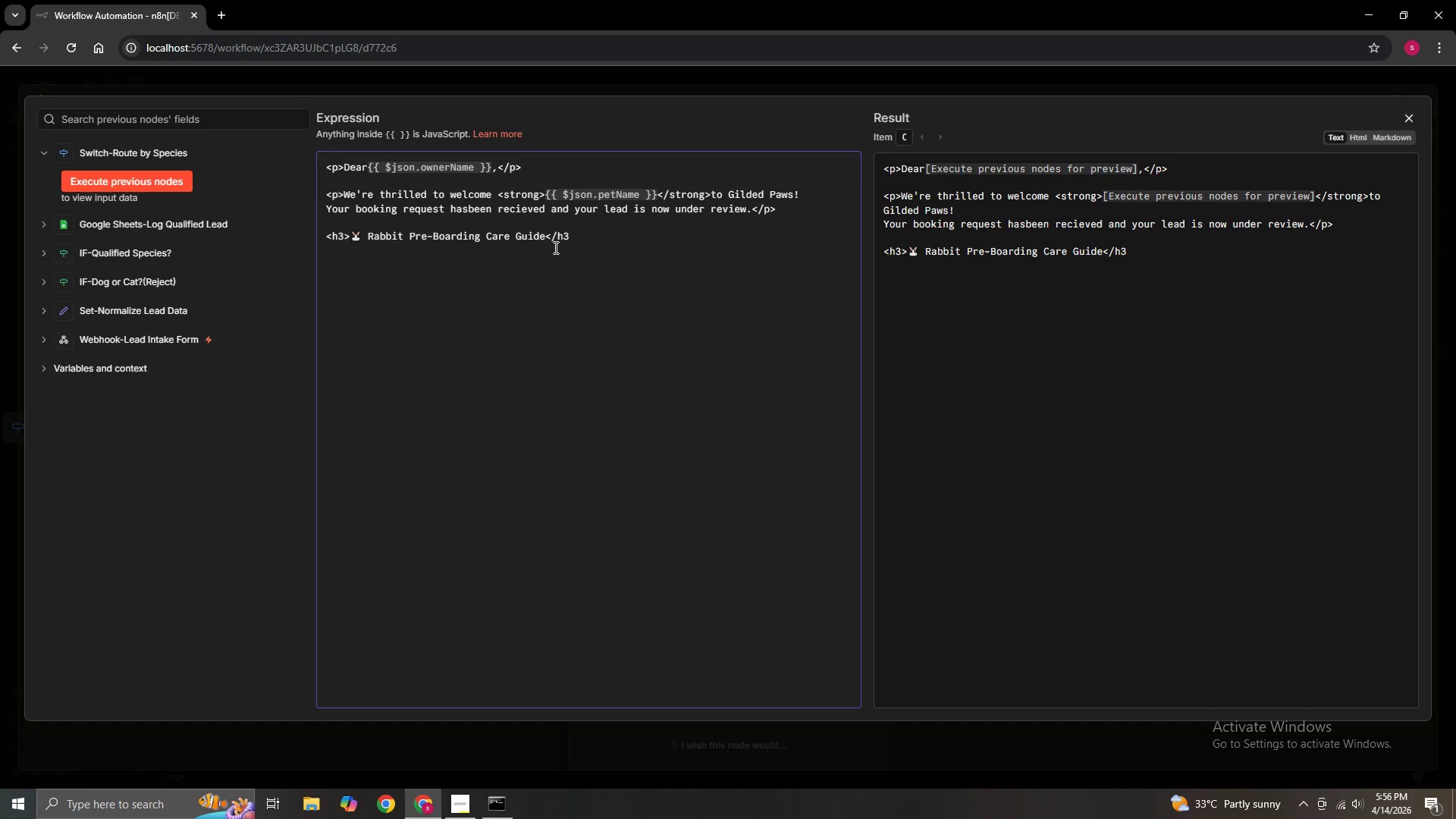 
key(Shift+Period)
 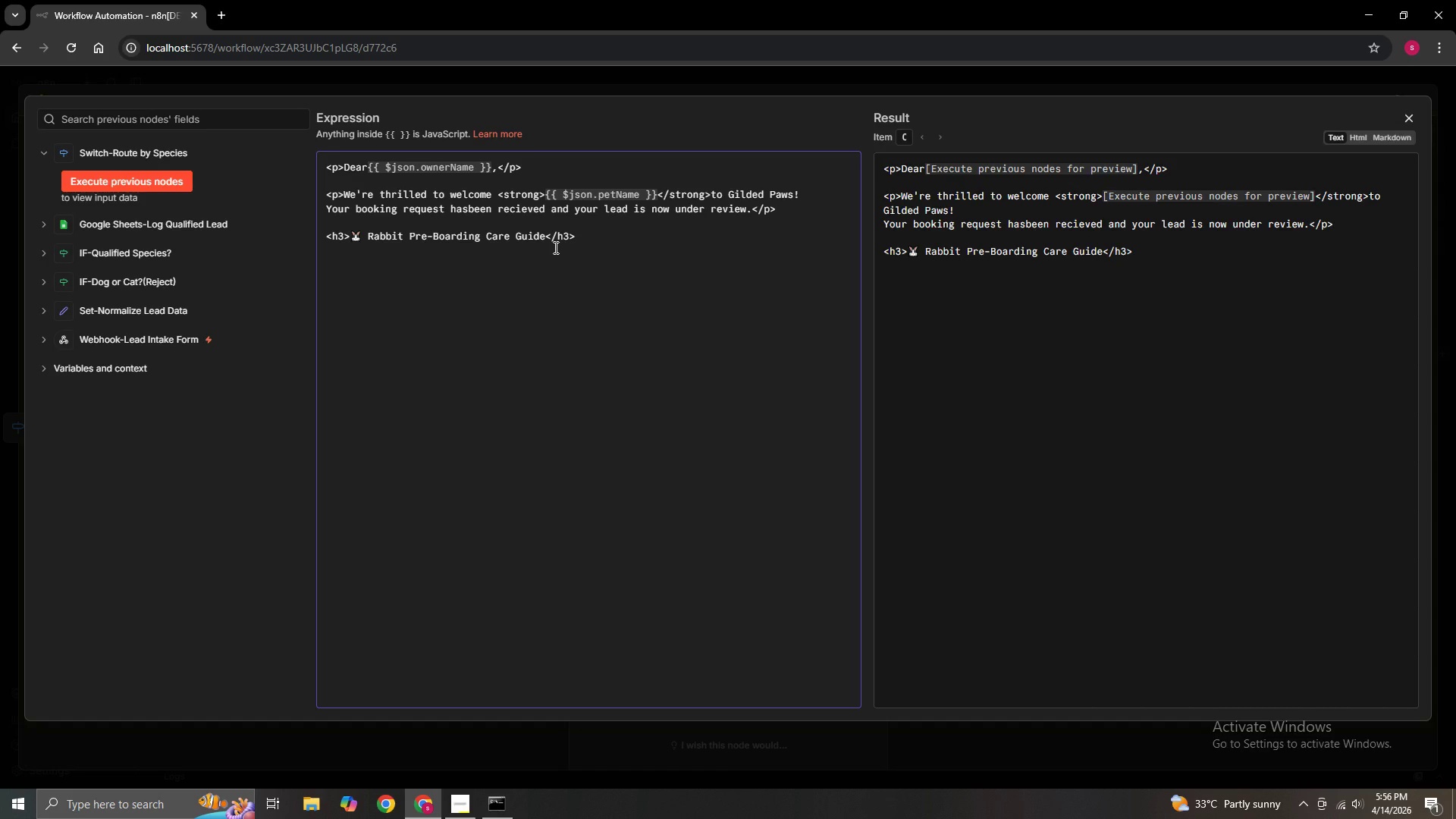 
key(Enter)
 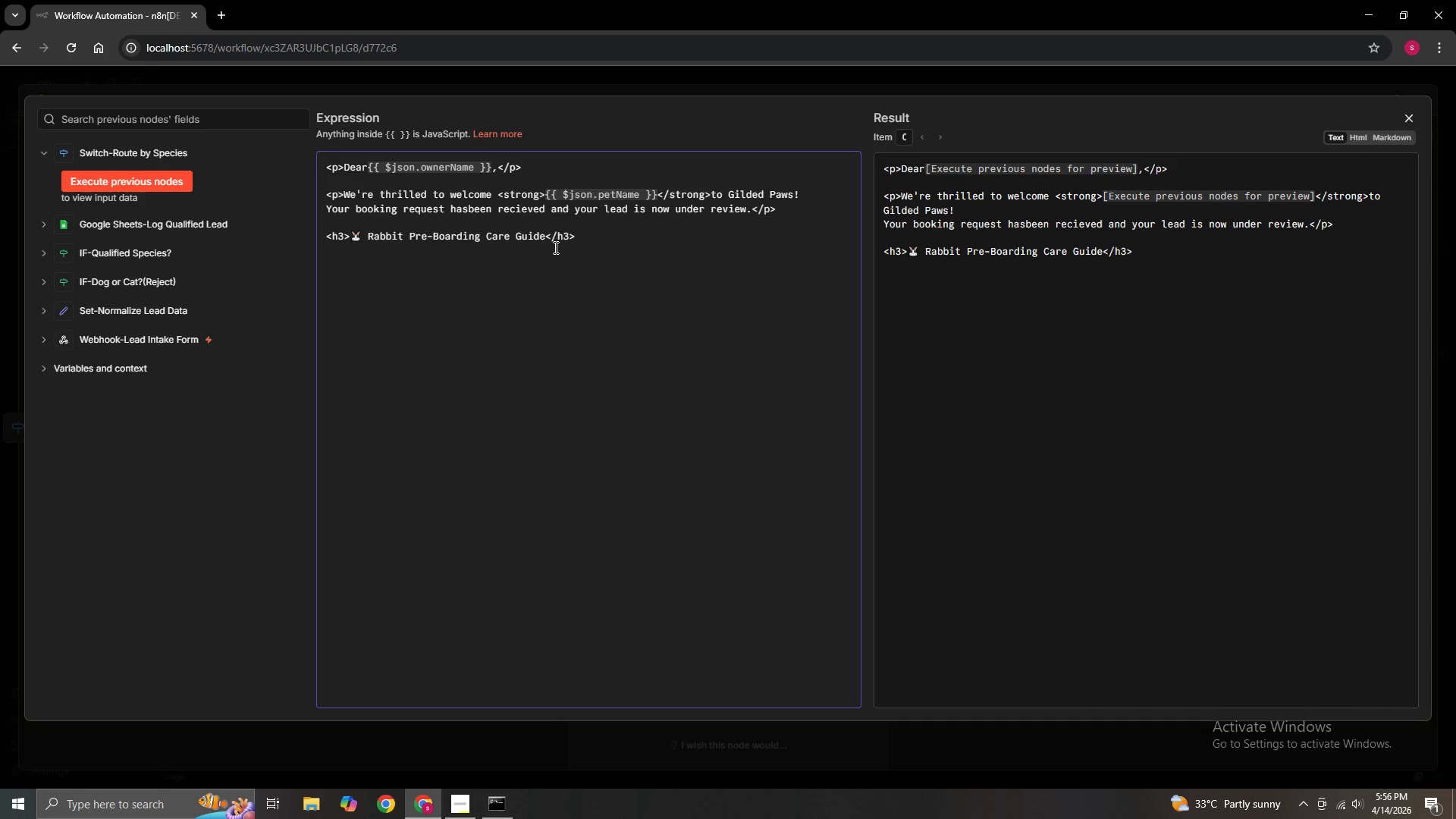 
key(Shift+Comma)
 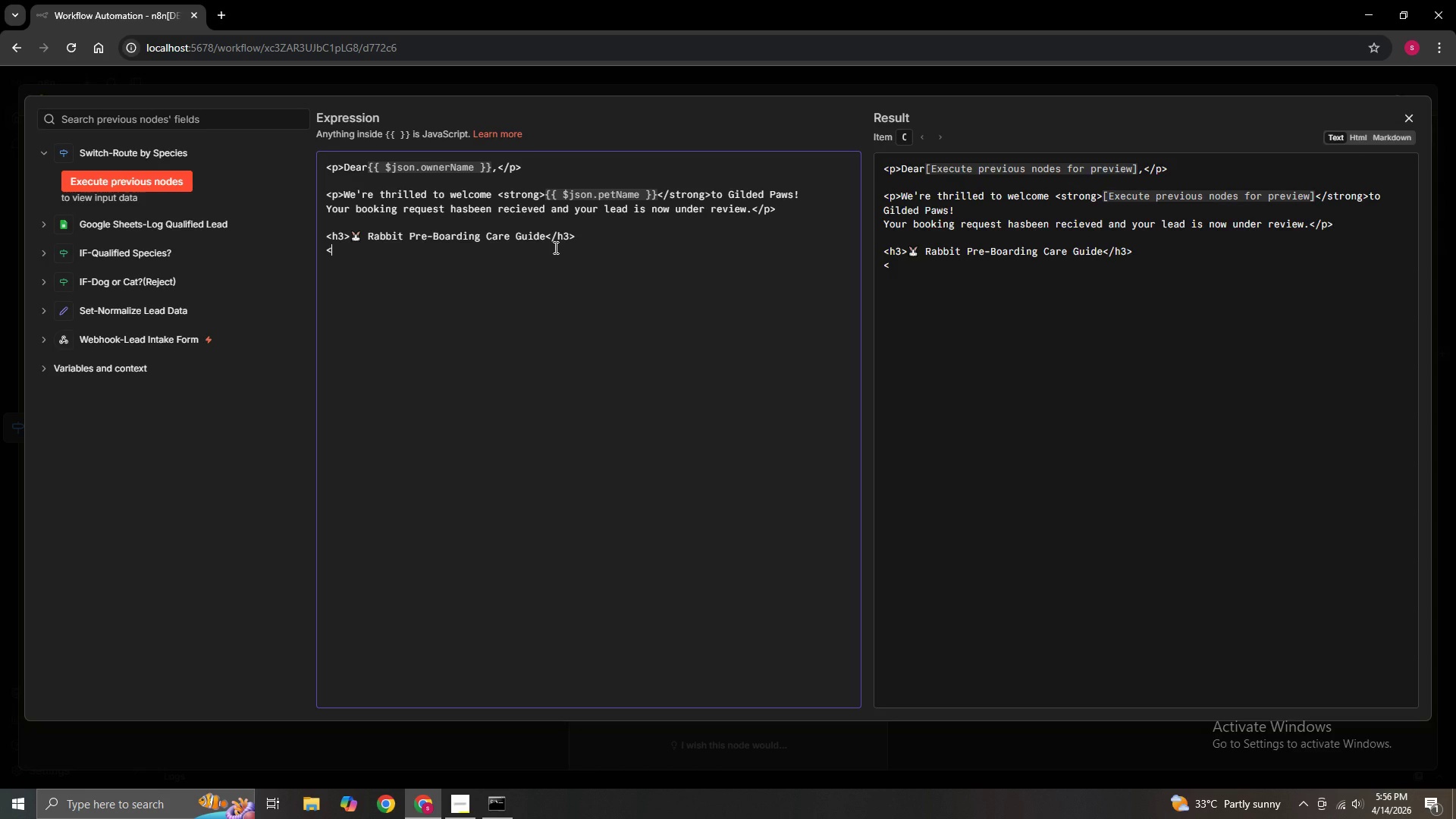 
type(p>Please review the care guide below before )
 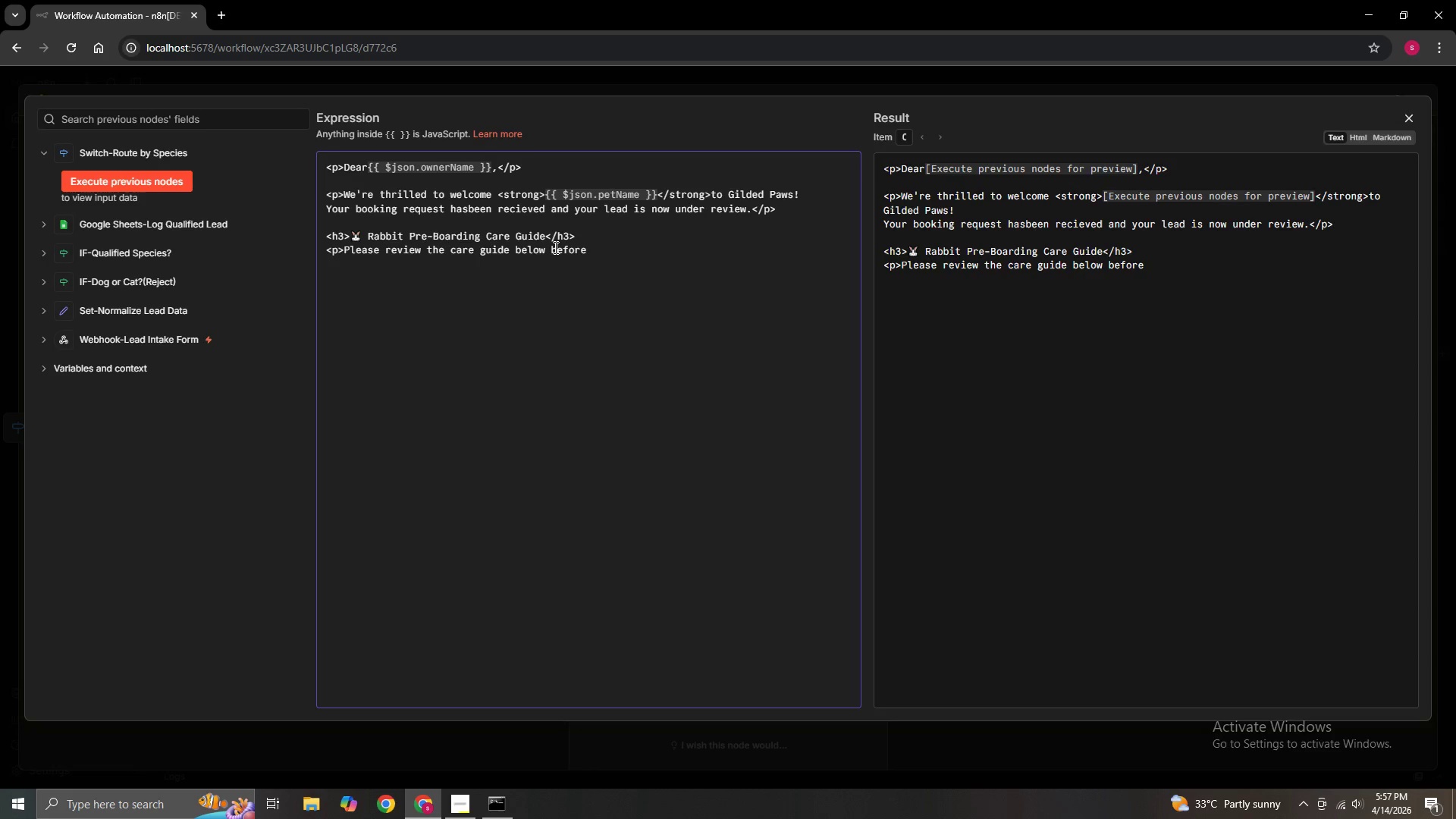 
wait(14.31)
 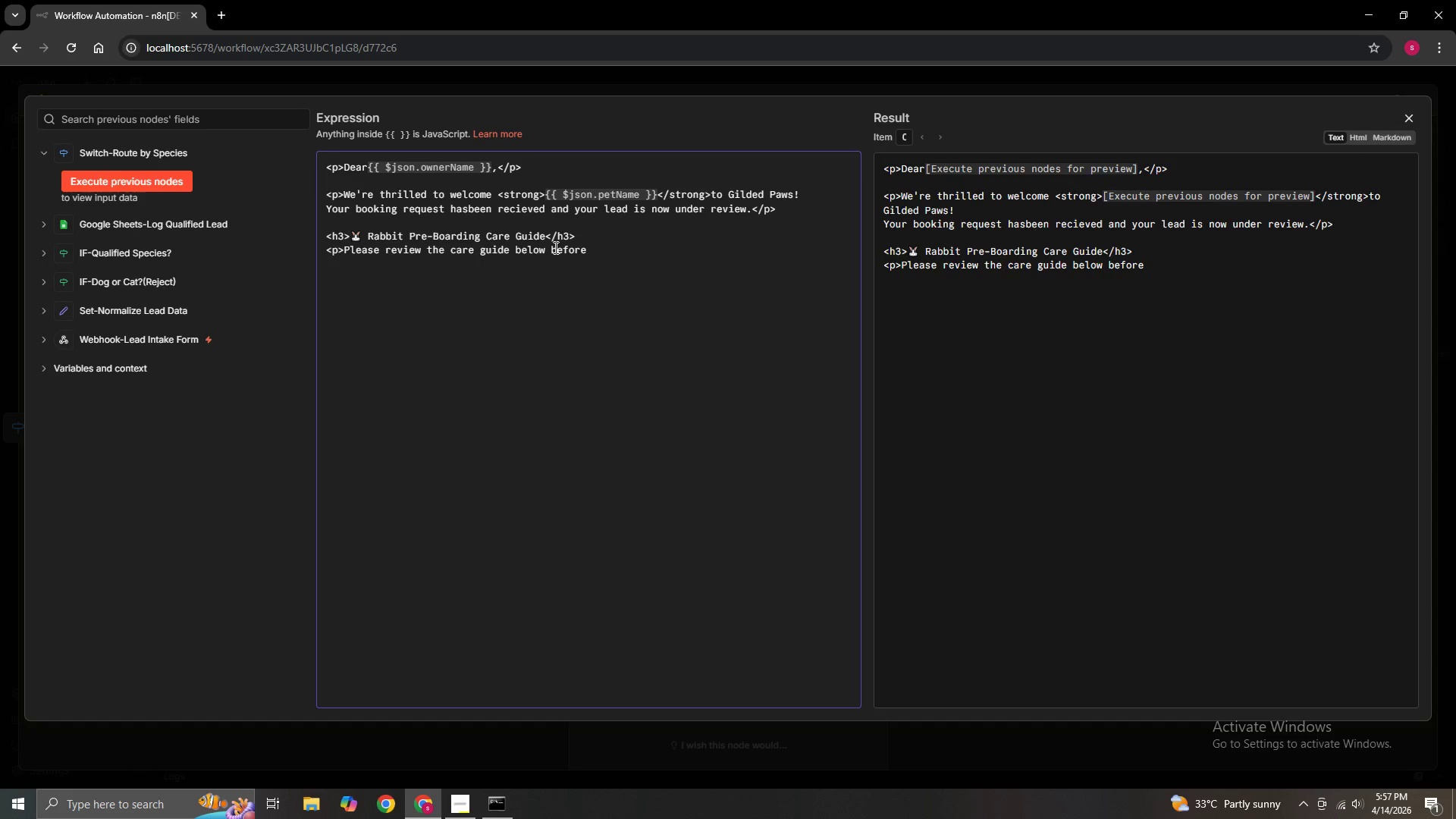 
type(your scheduled stay)
 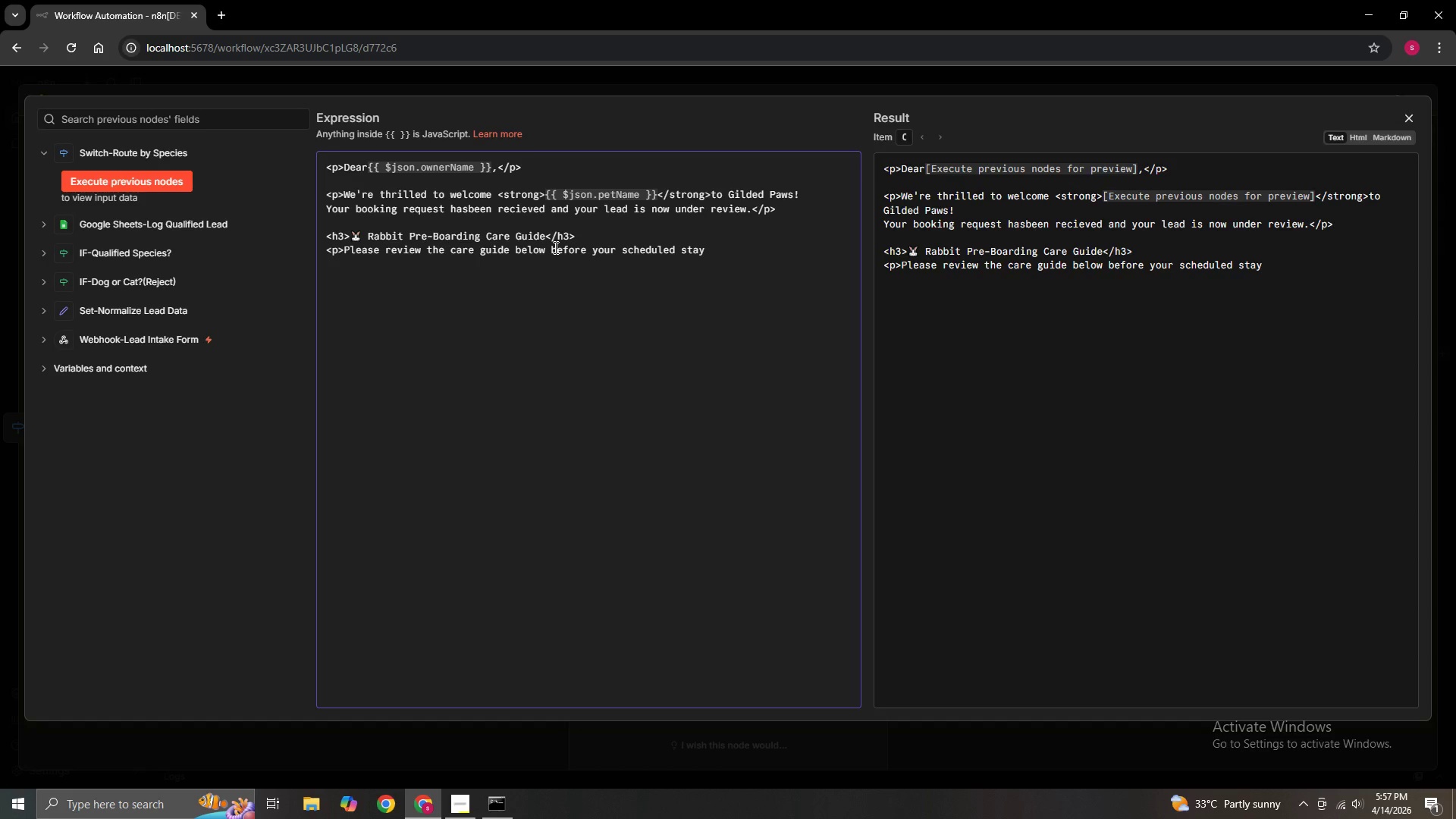 
key(Shift+Semicolon)
 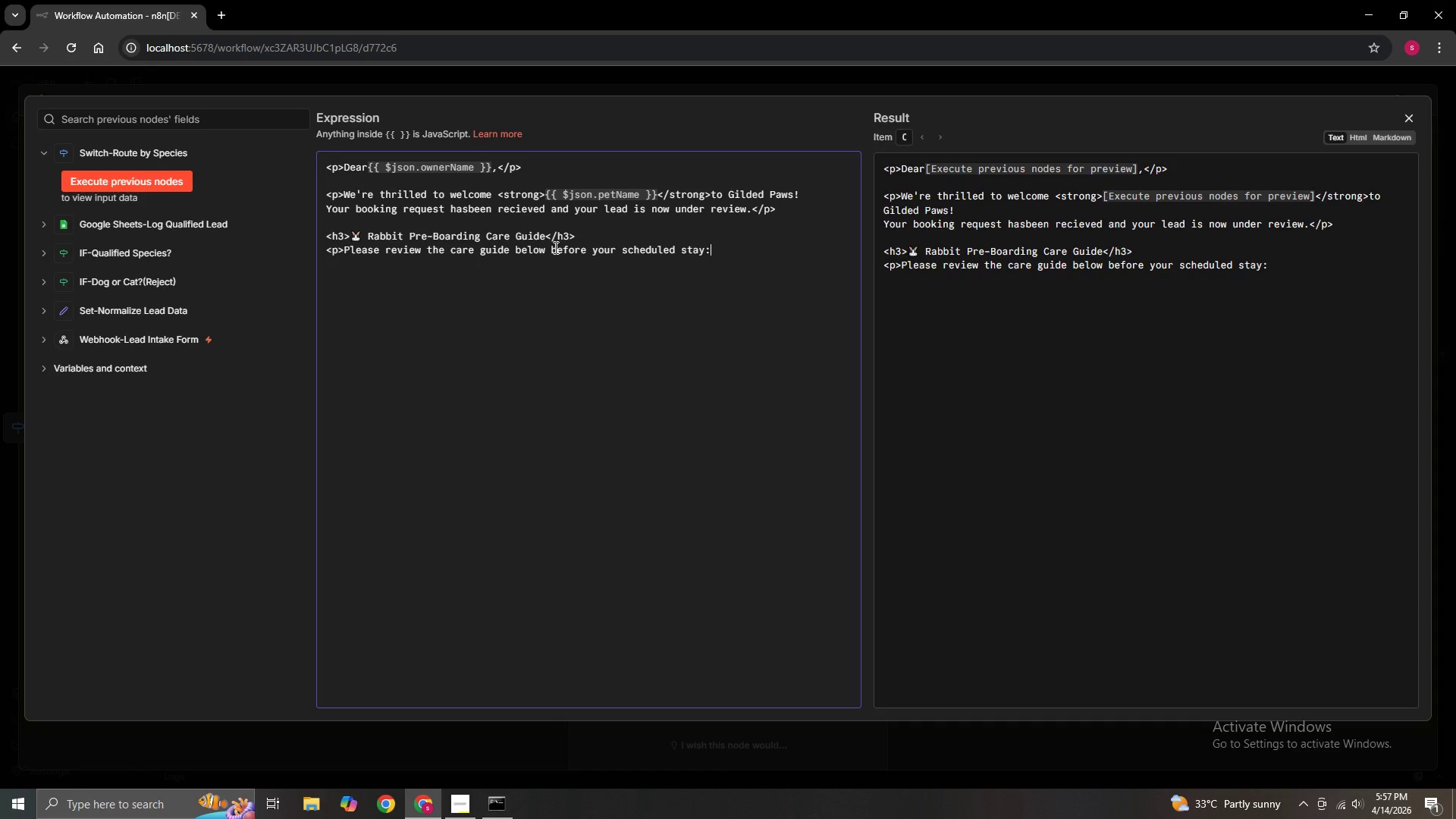 
wait(6.19)
 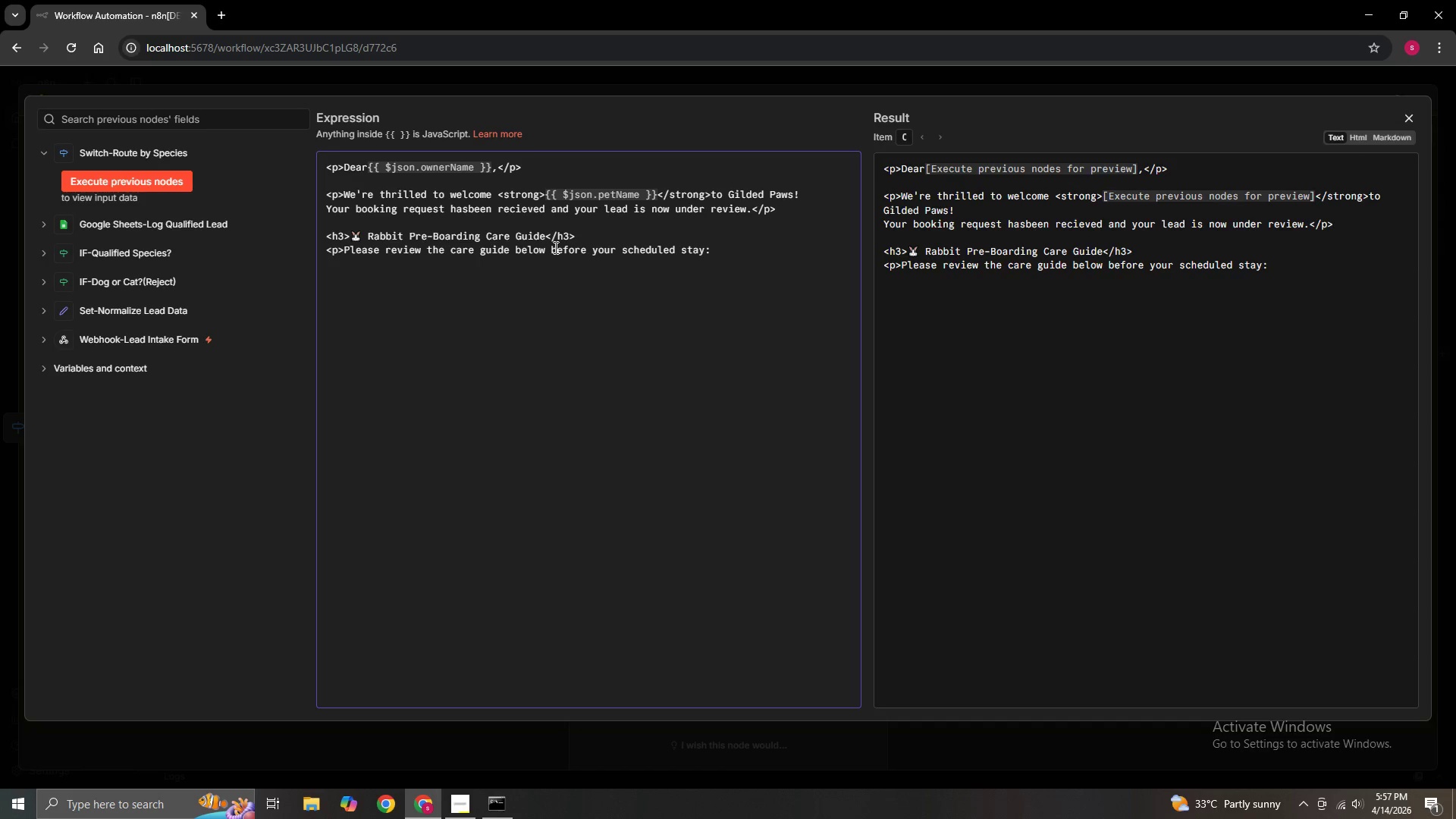 
key(Shift+Comma)
 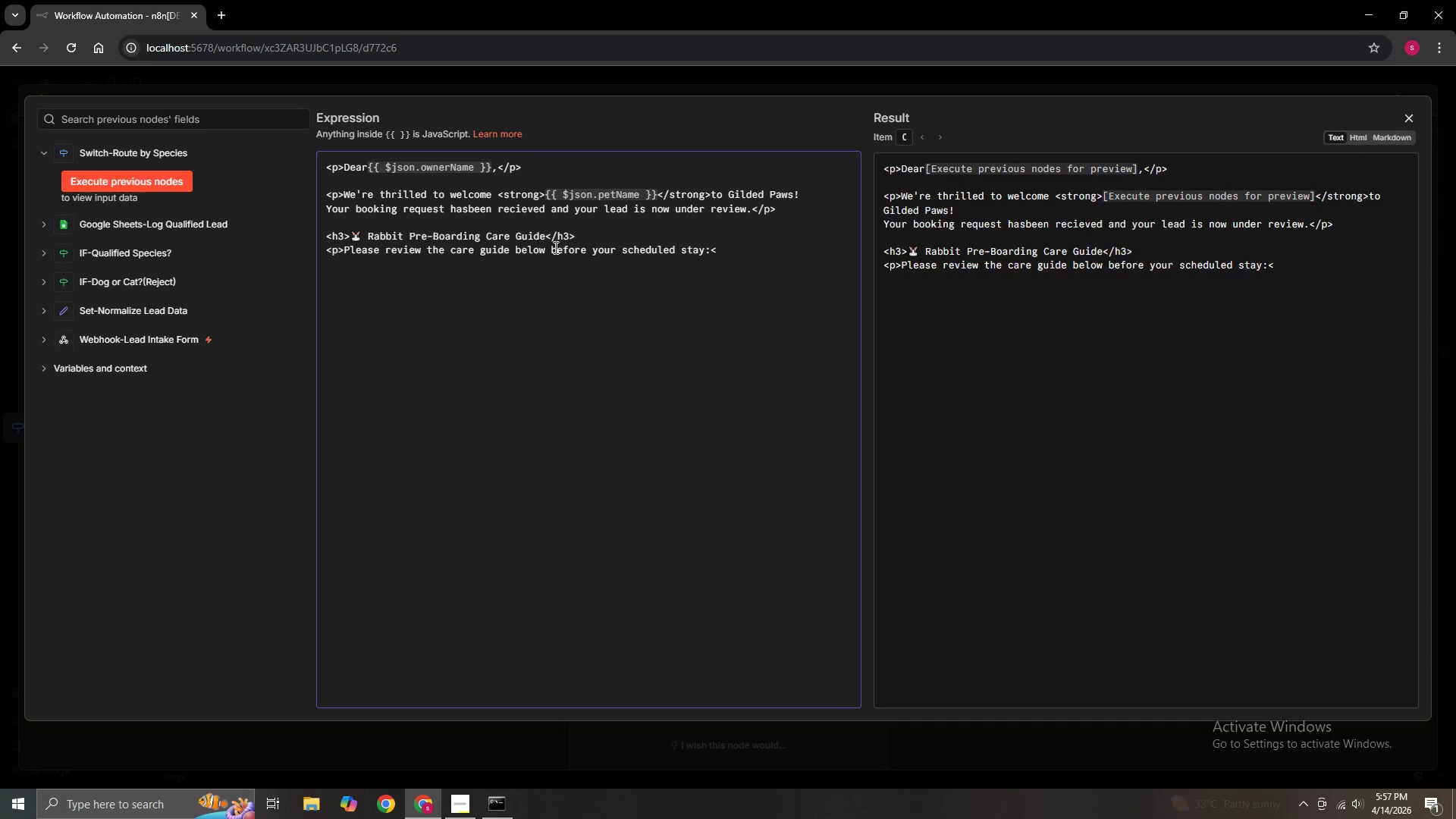 
key(Slash)
 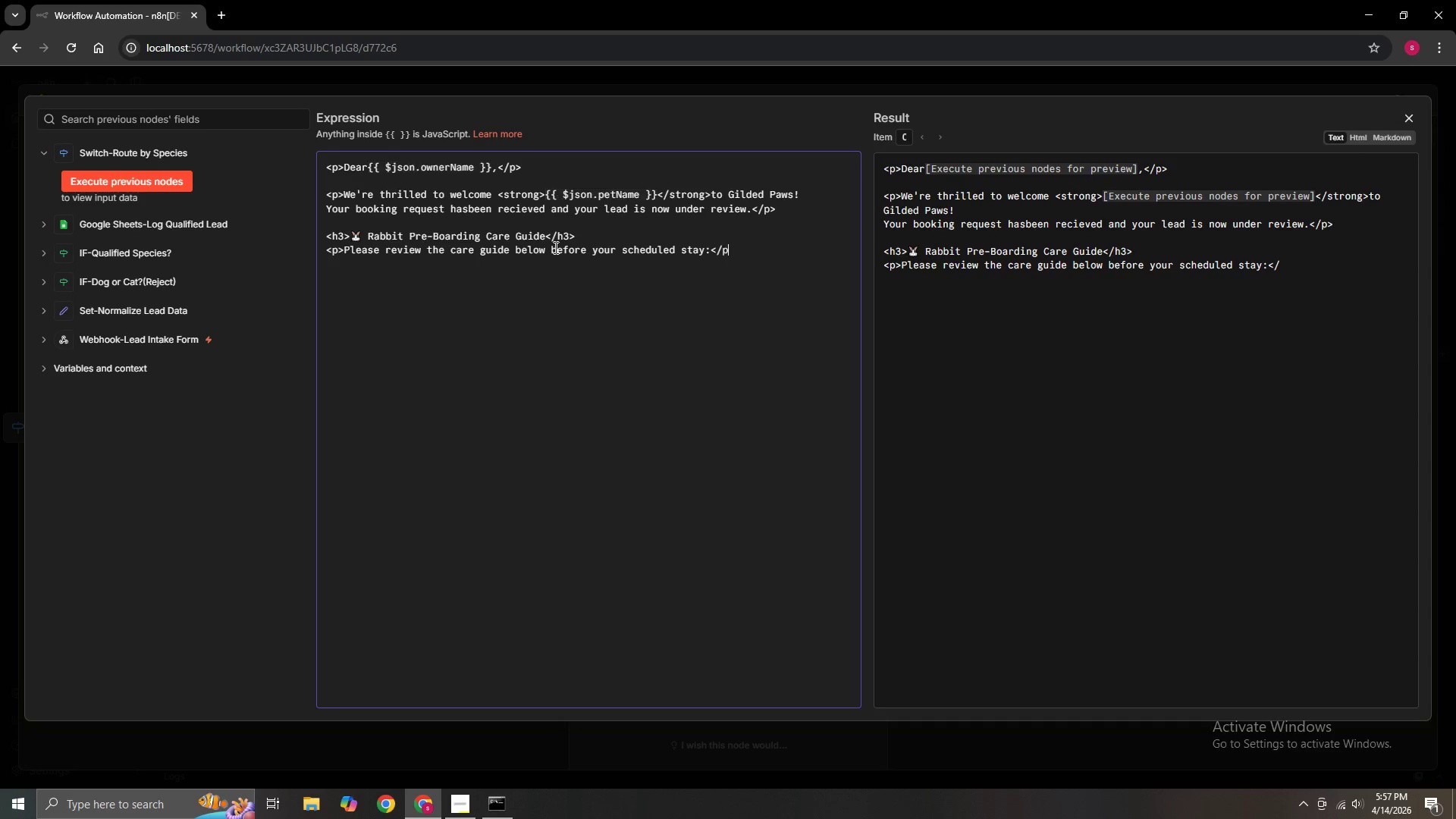 
key(P)
 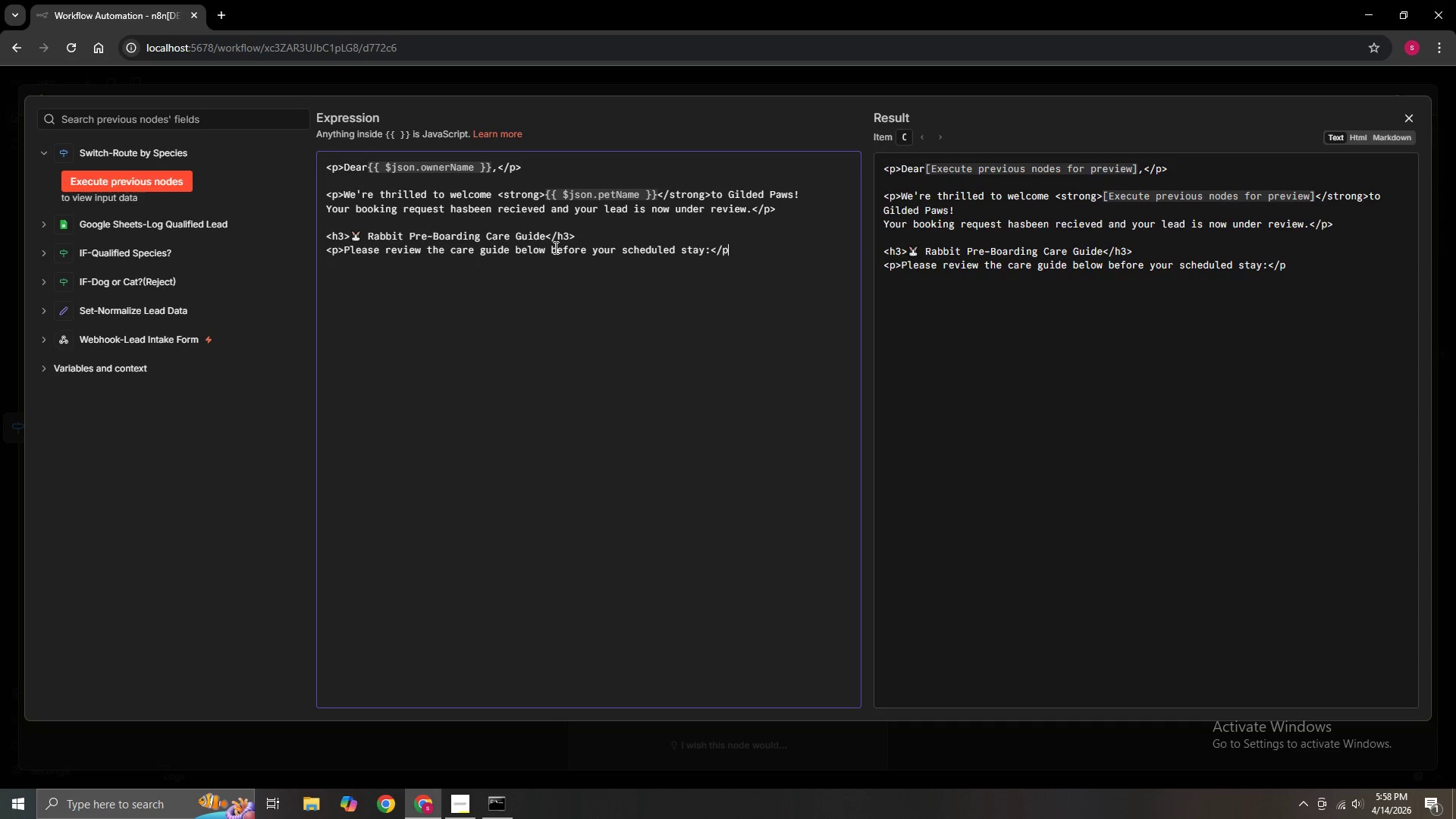 
key(Shift+Period)
 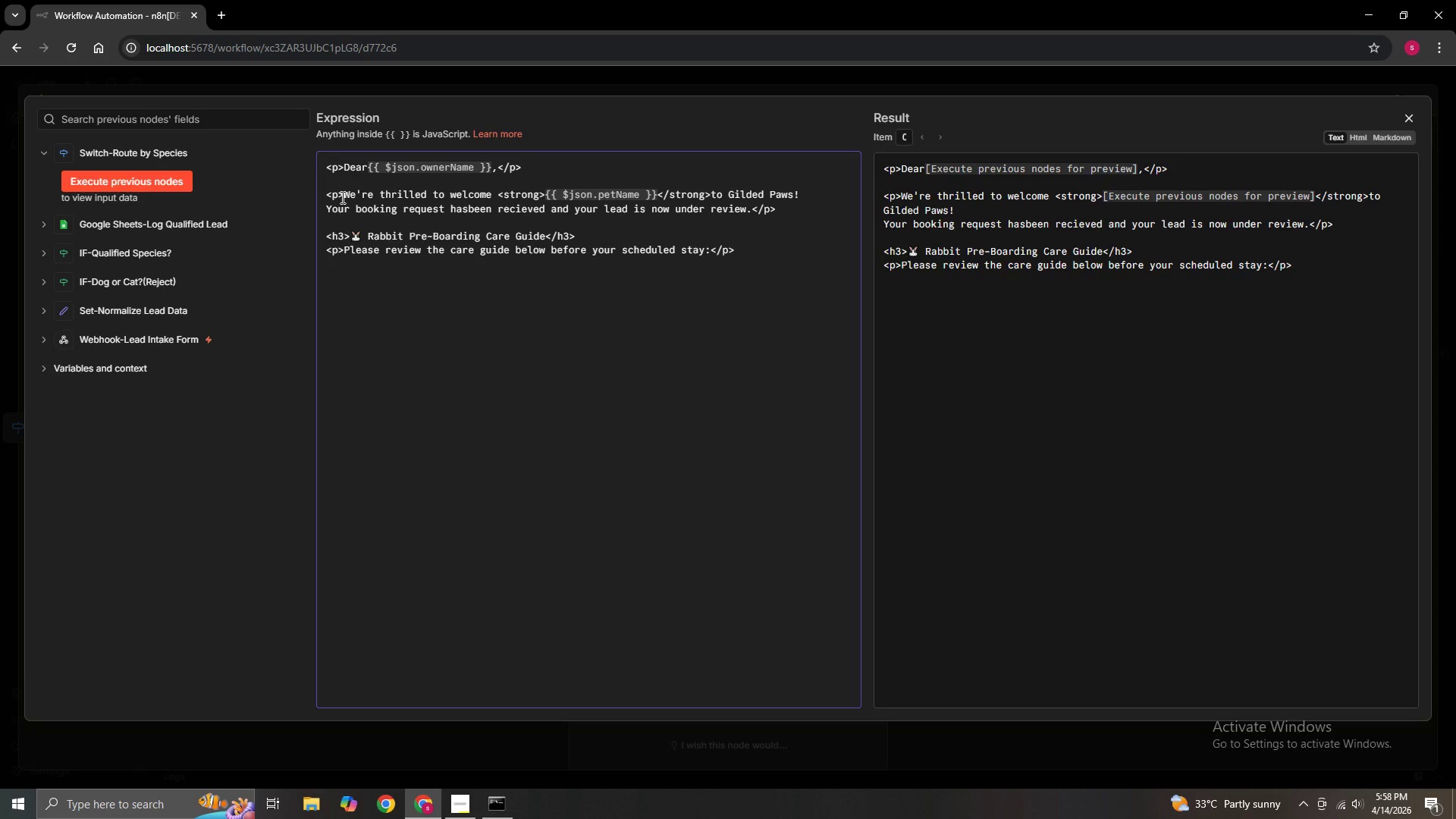 
wait(16.41)
 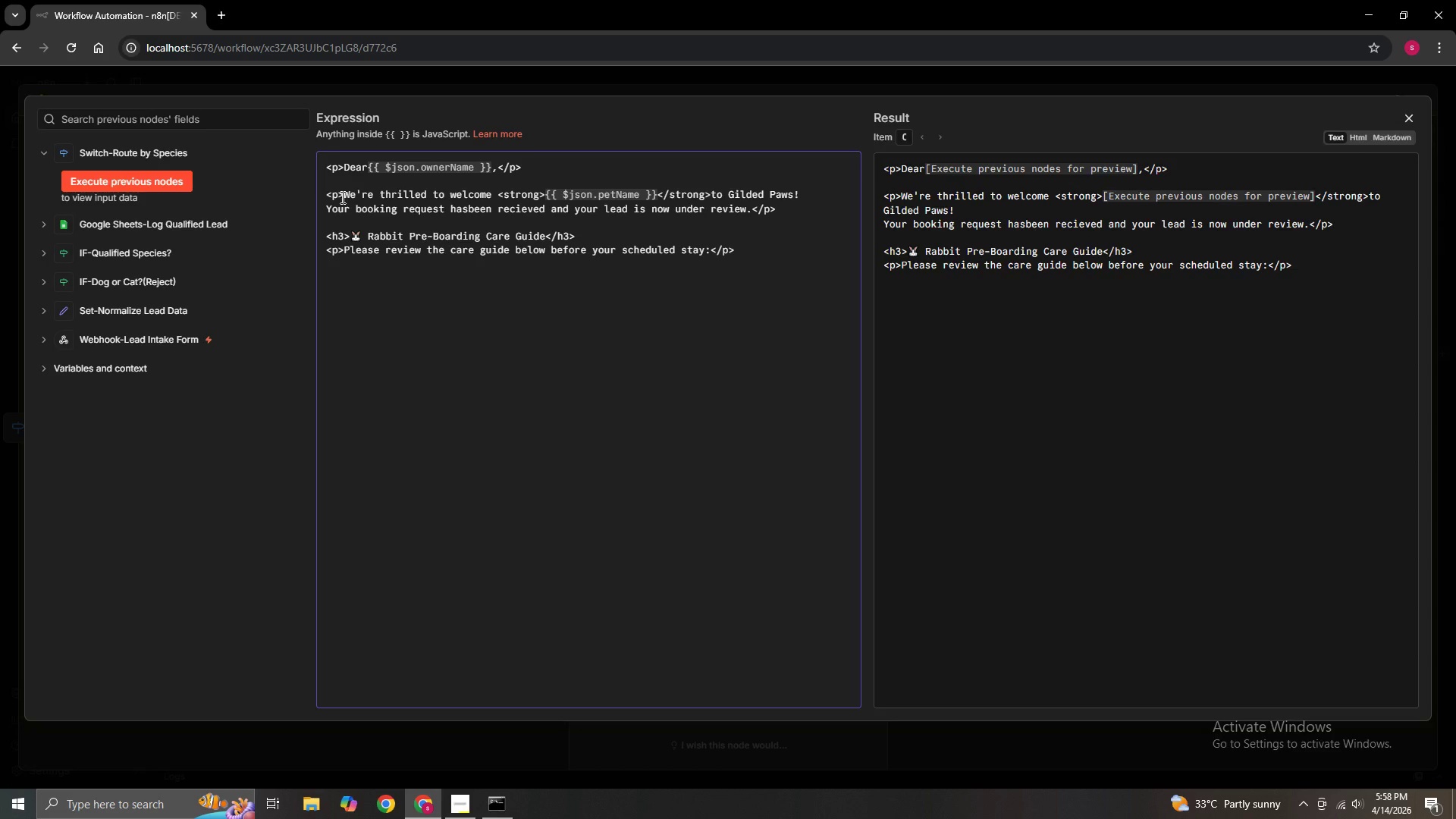 
key(Enter)
 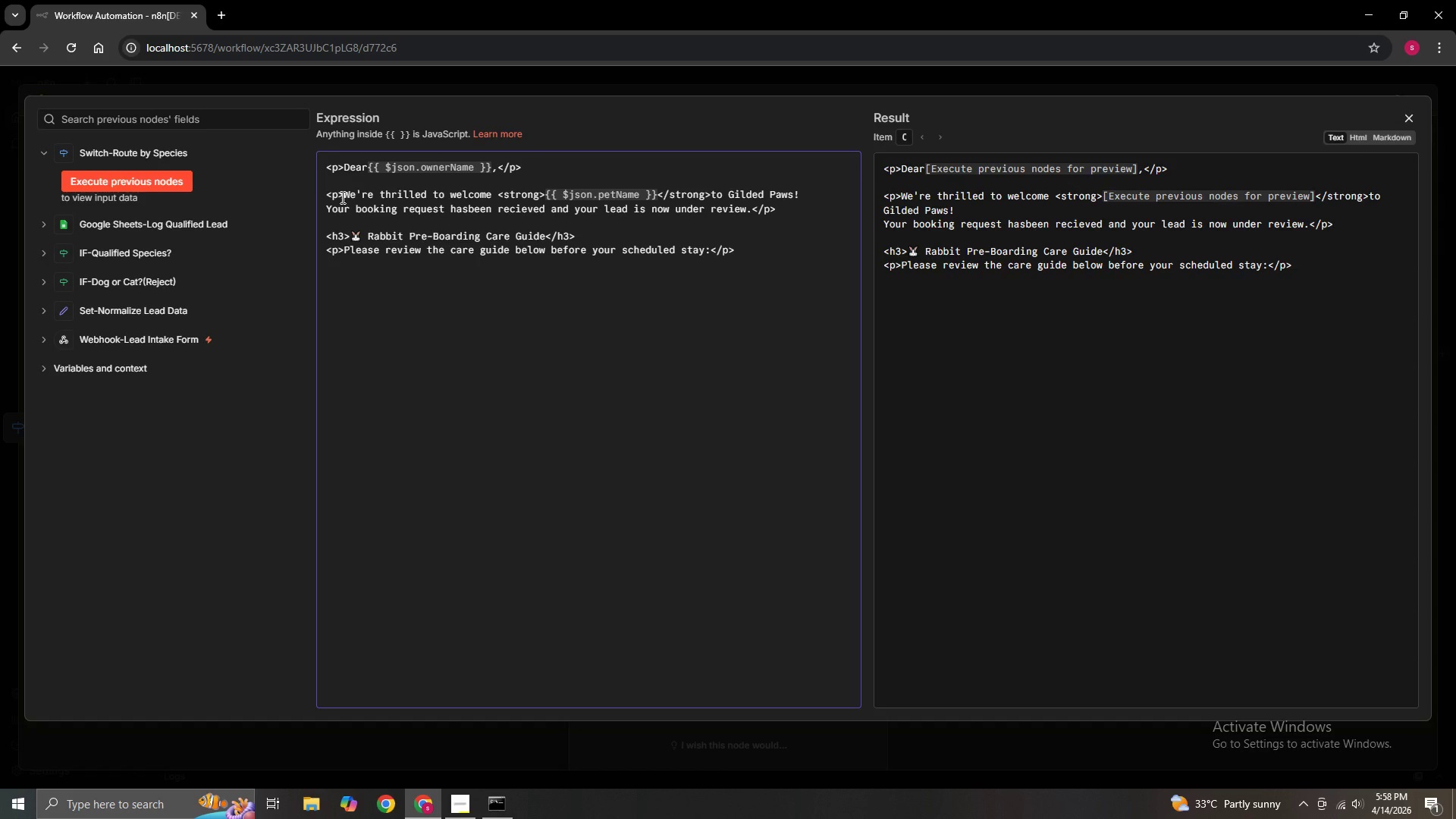 
key(Enter)
 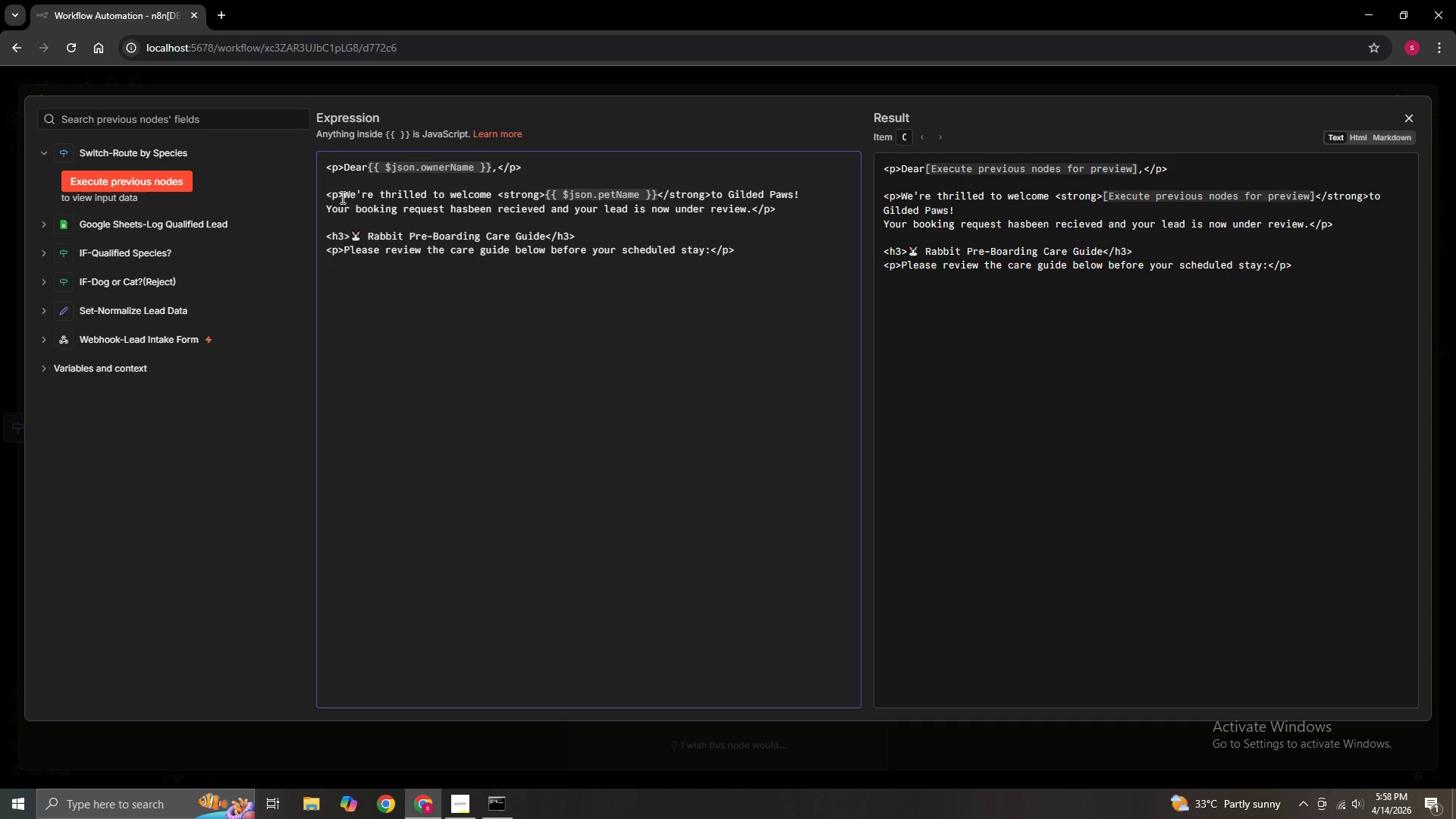 
wait(12.25)
 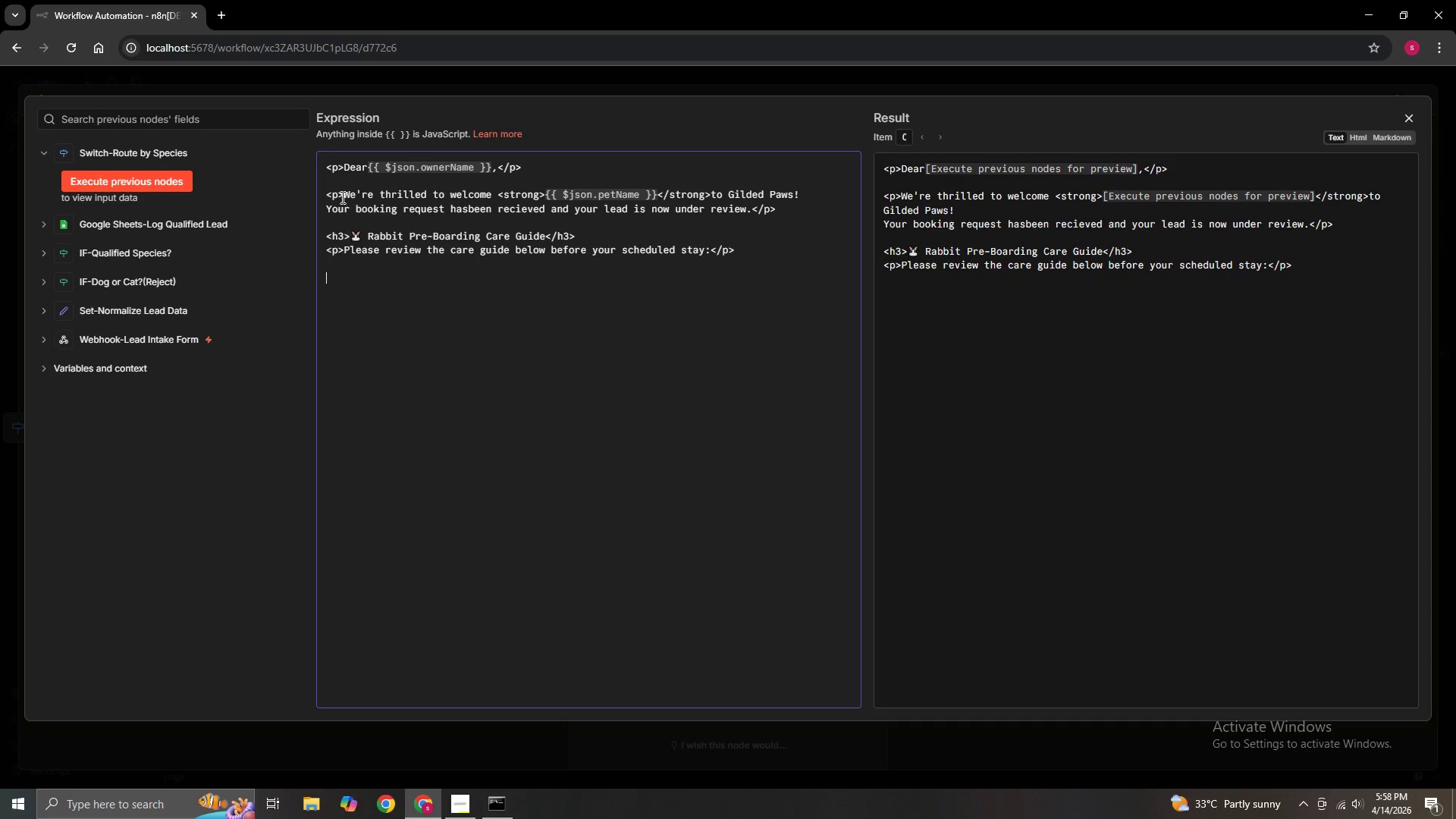 
type(<h3)
 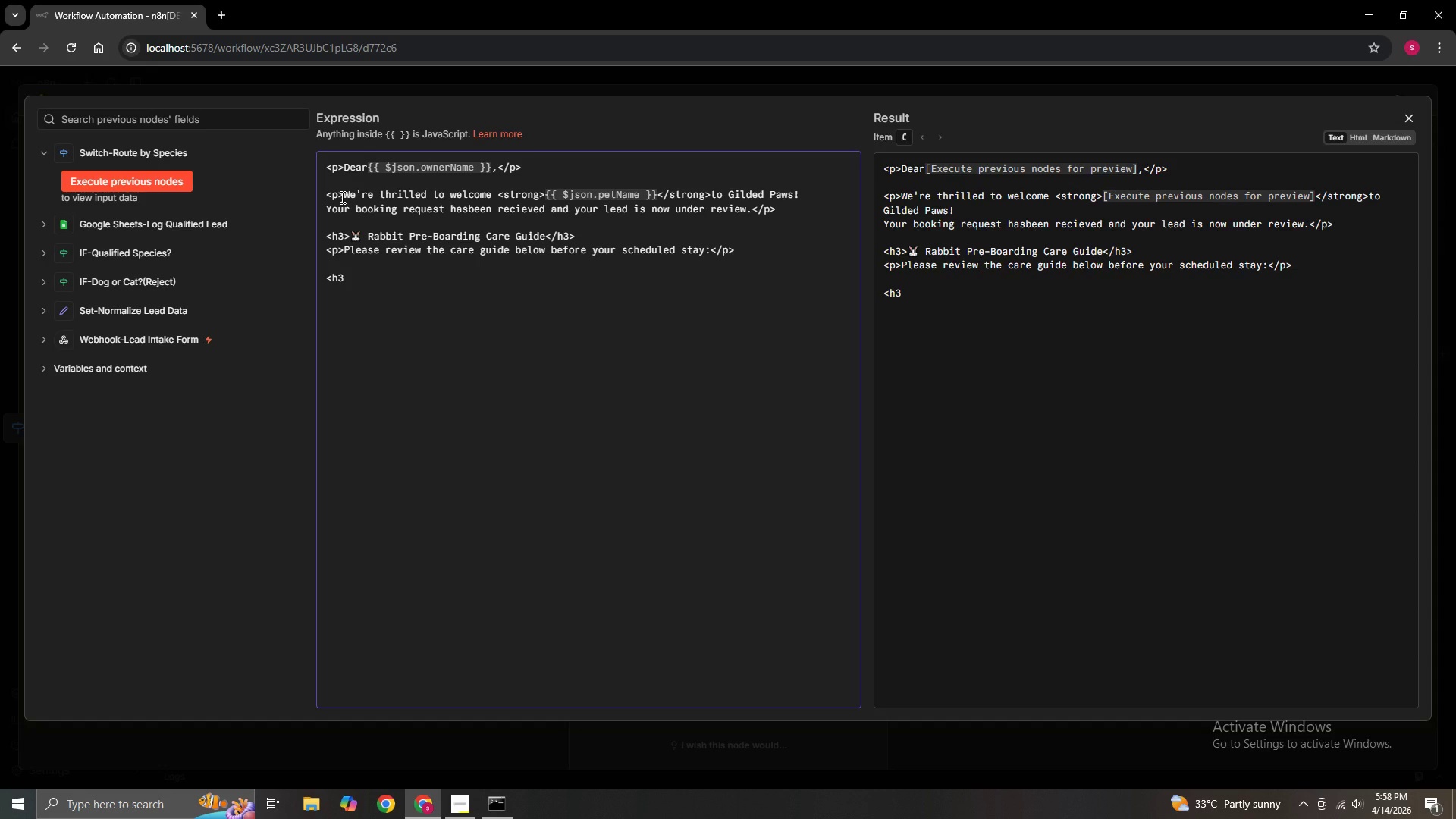 
key(Shift+Period)
 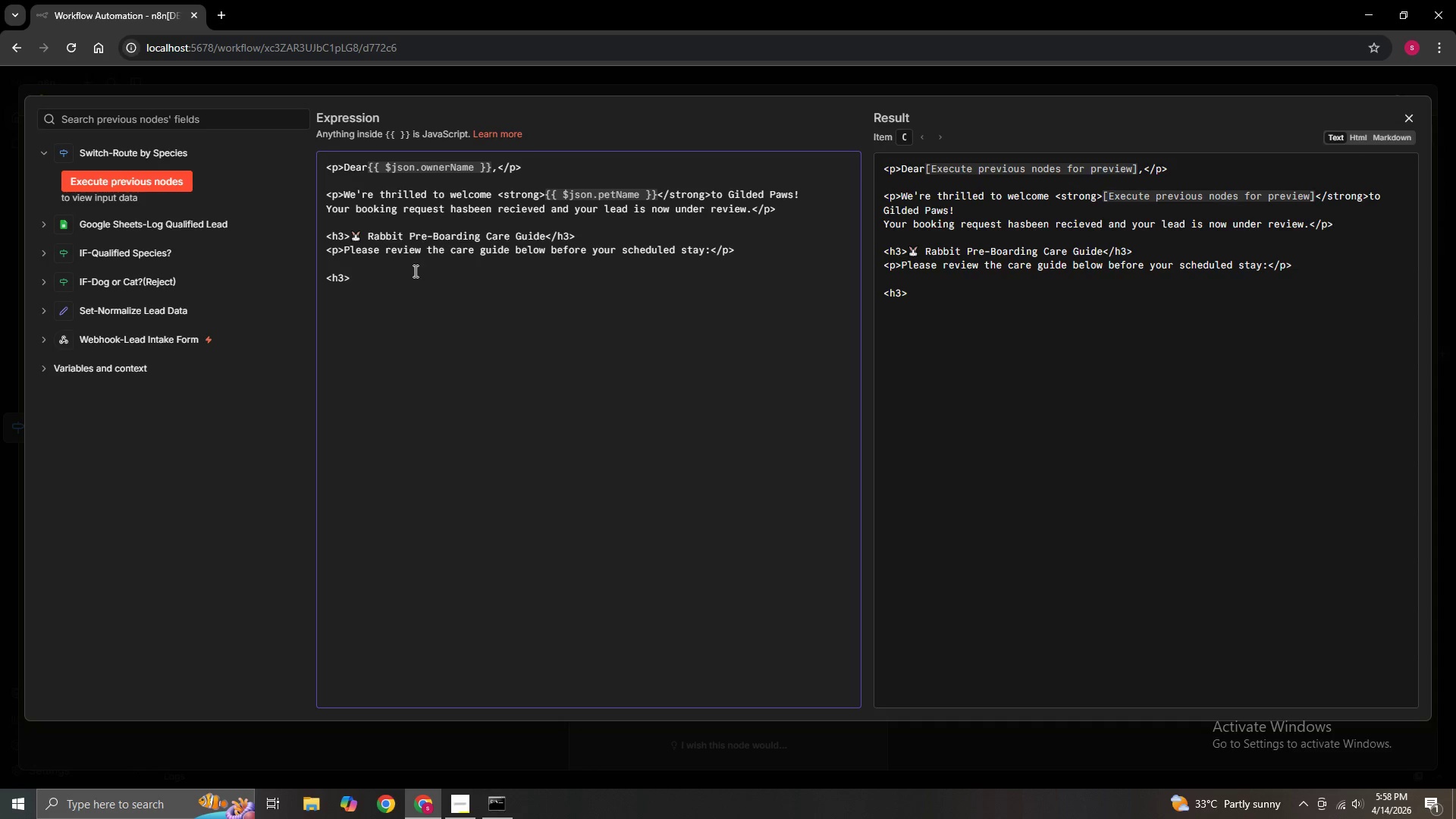 
wait(6.7)
 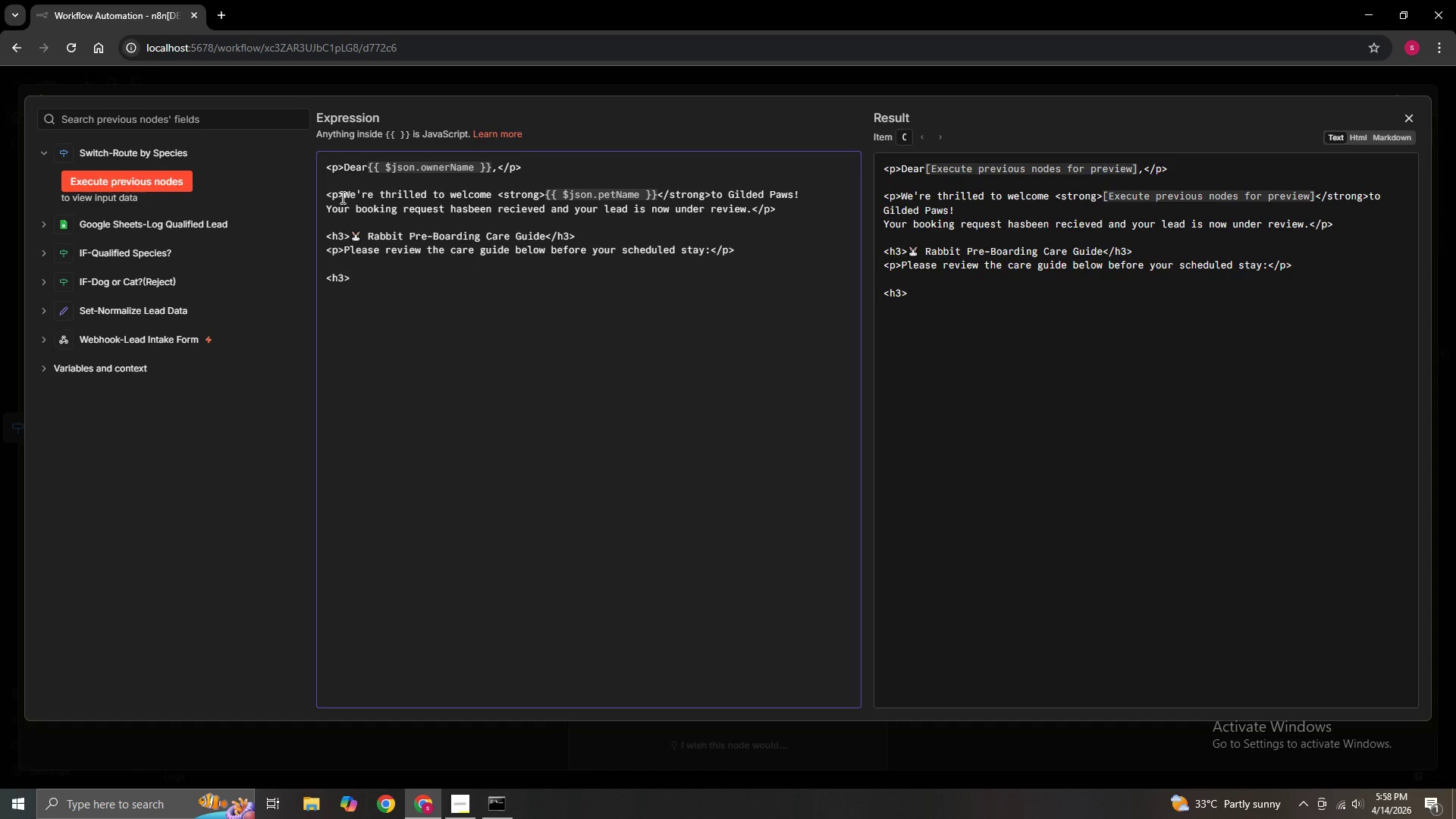 
right_click([355, 280])
 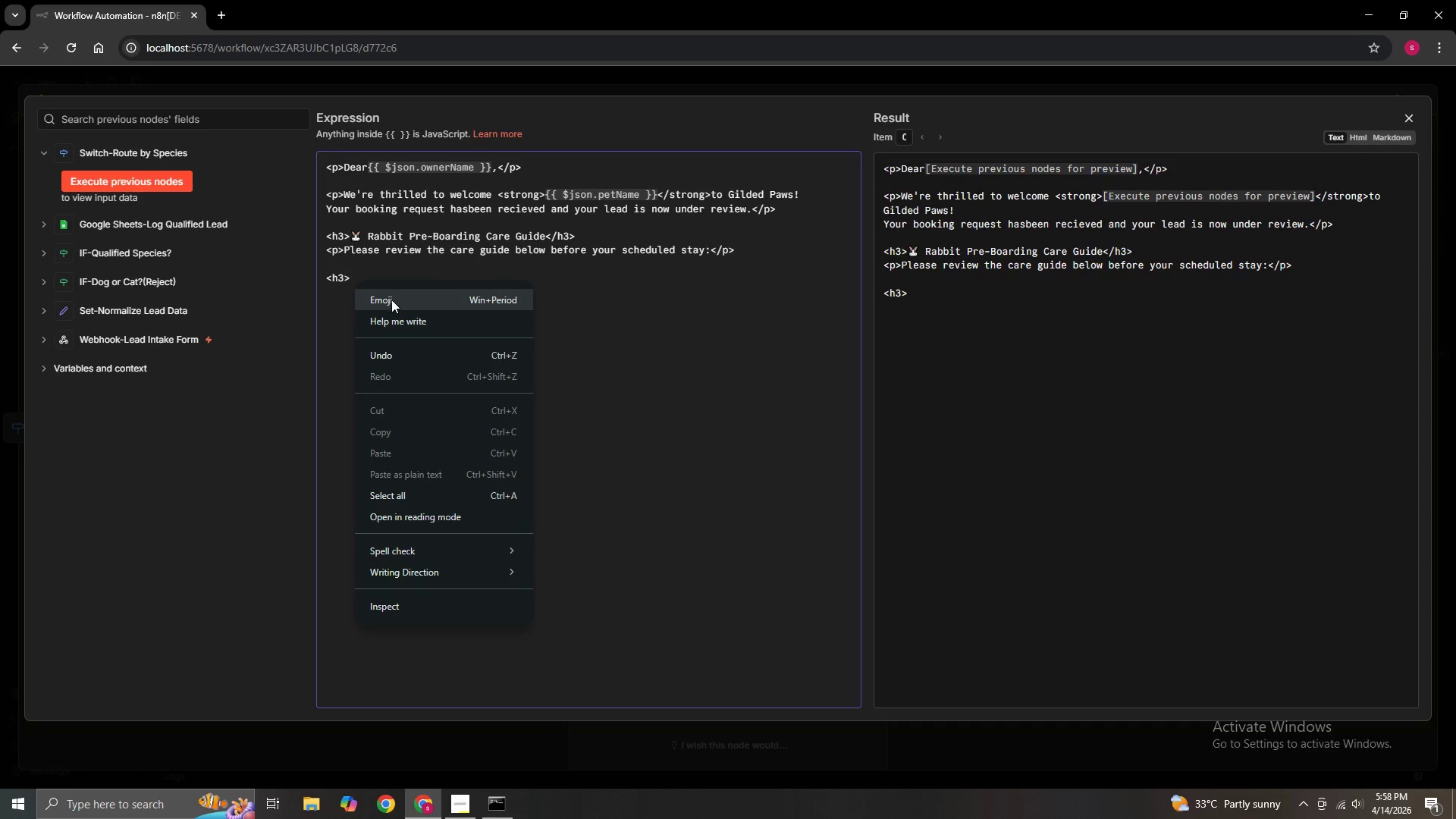 
left_click([392, 300])
 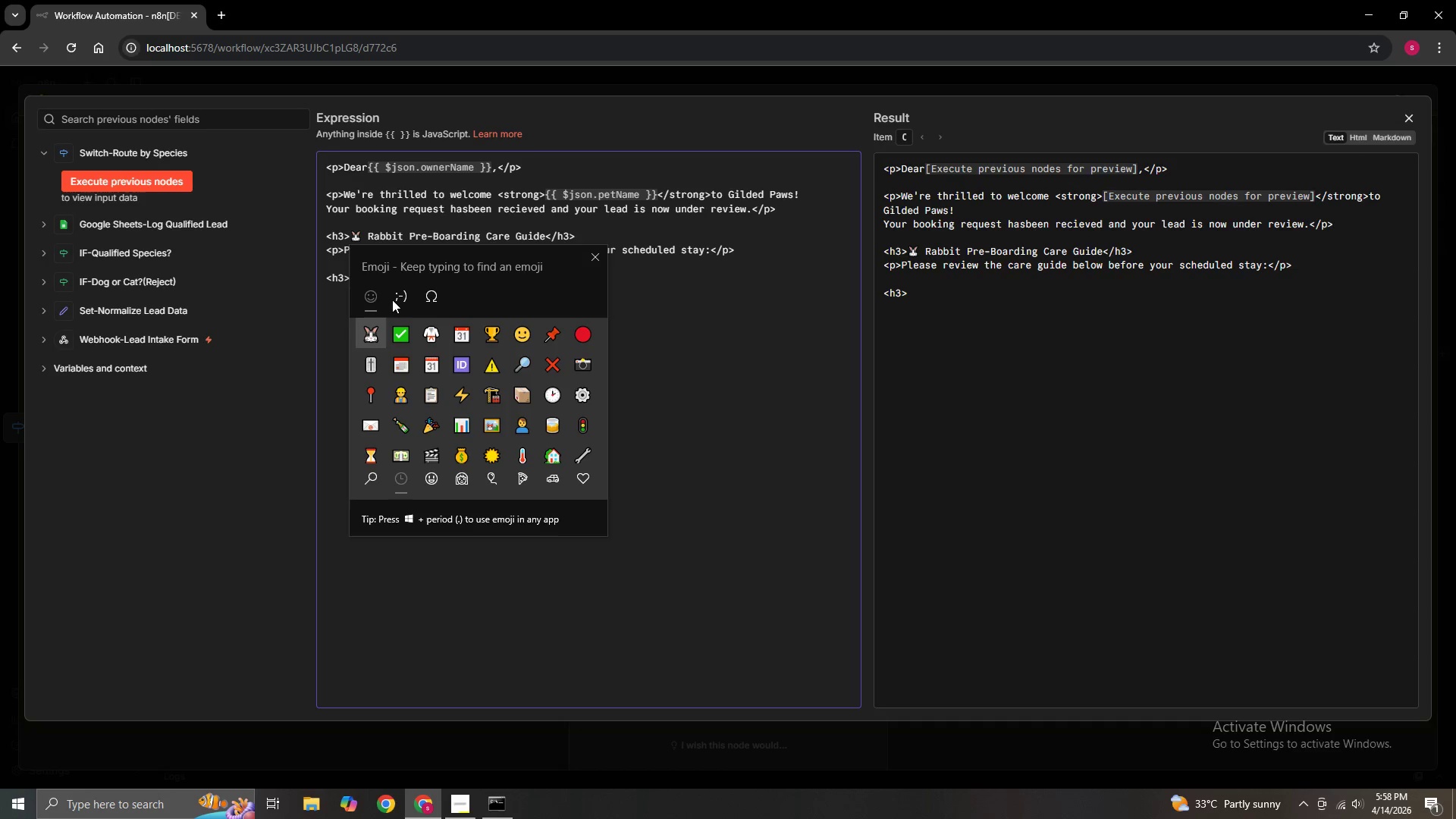 
key(Meta+MetaLeft)
 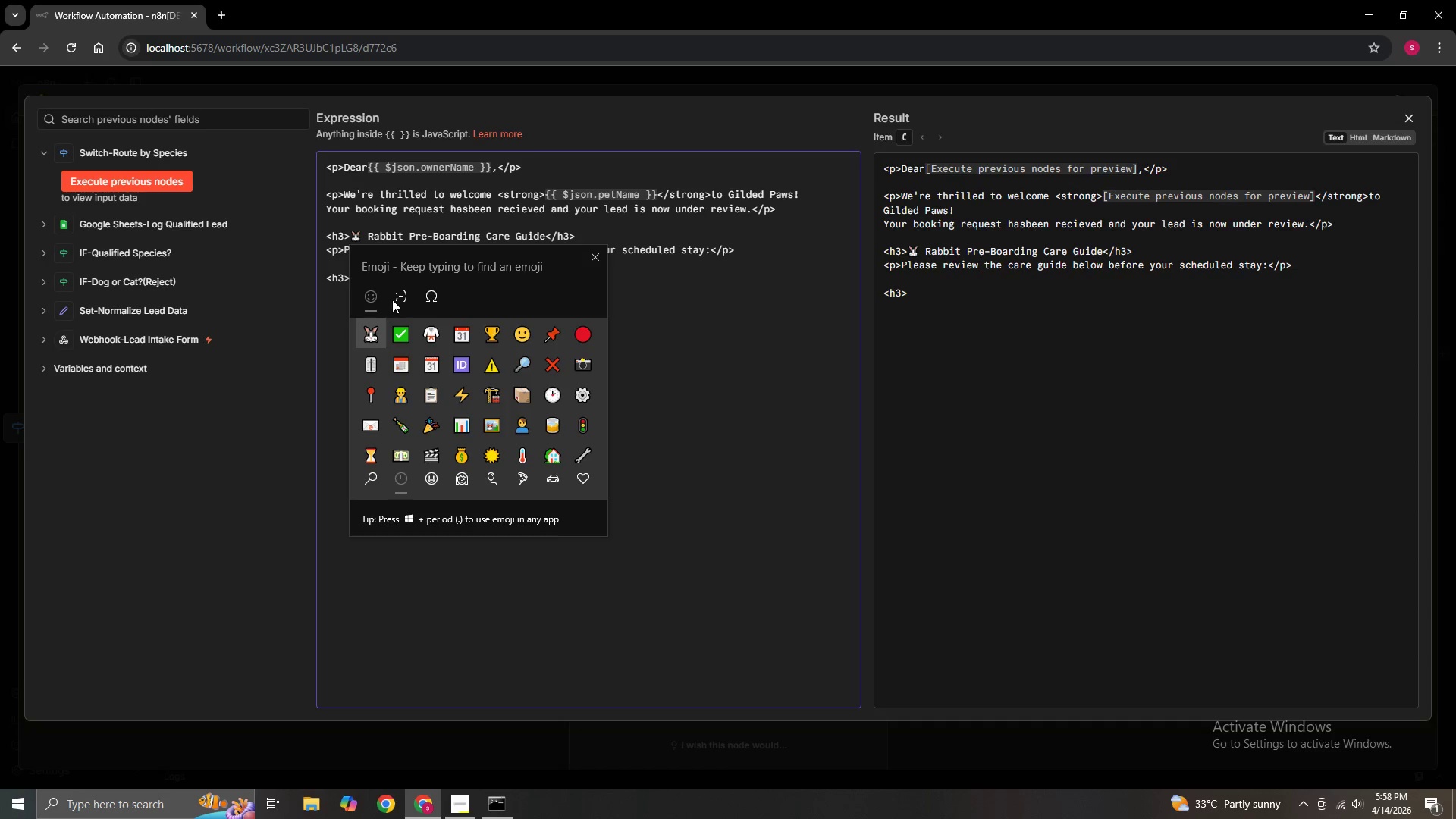 
left_click([372, 337])
 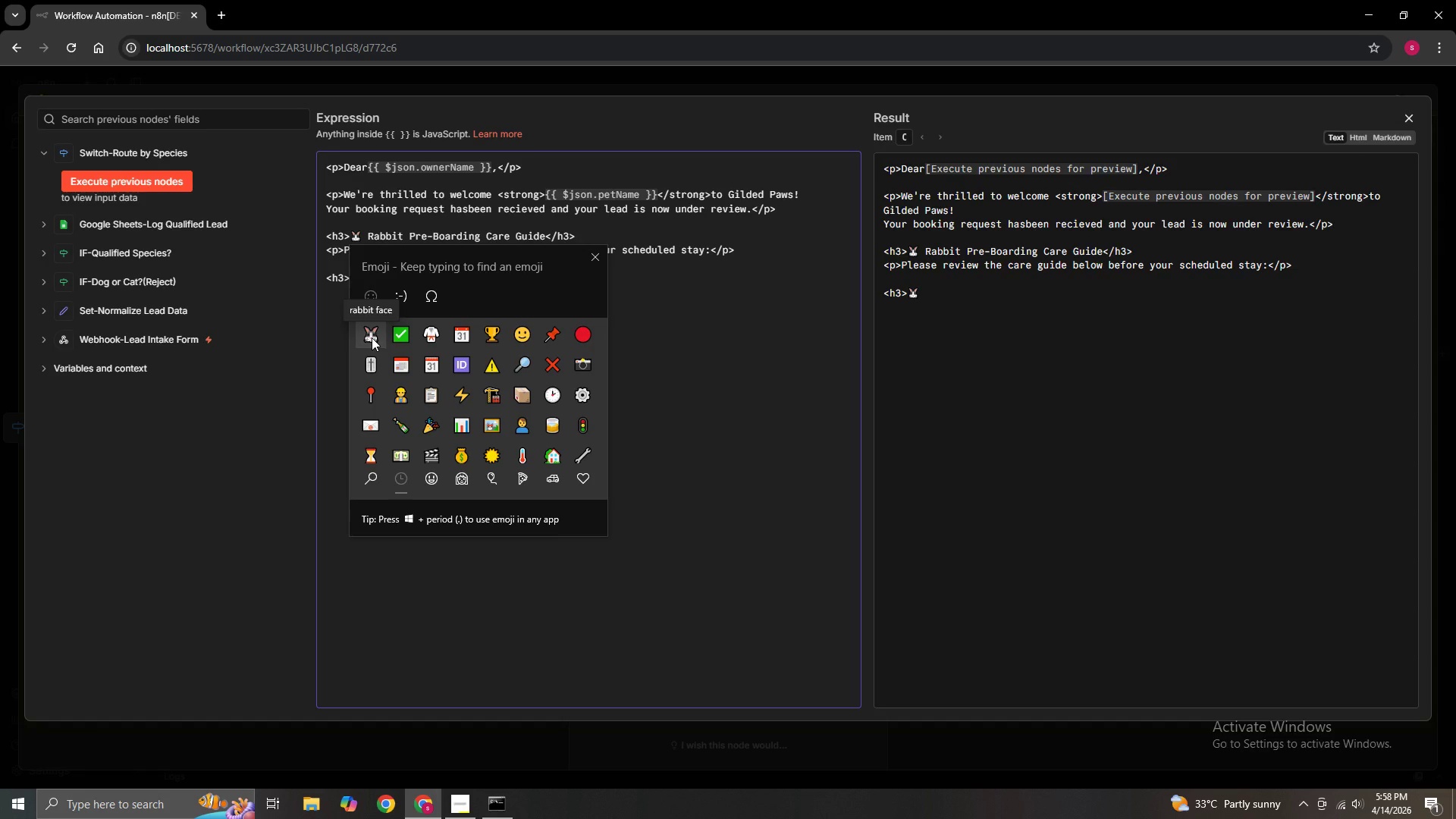 
wait(8.76)
 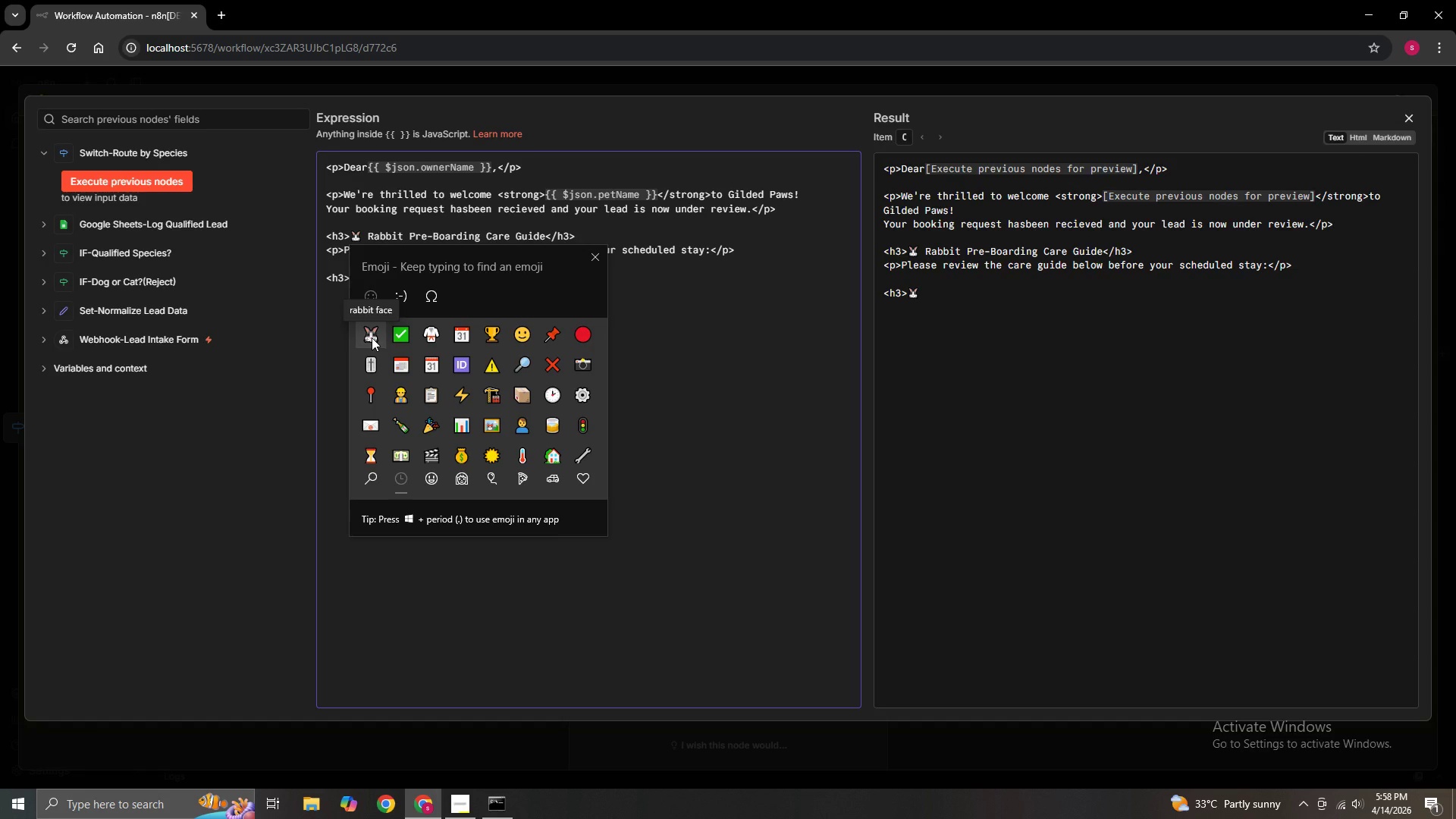 
right_click([372, 337])
 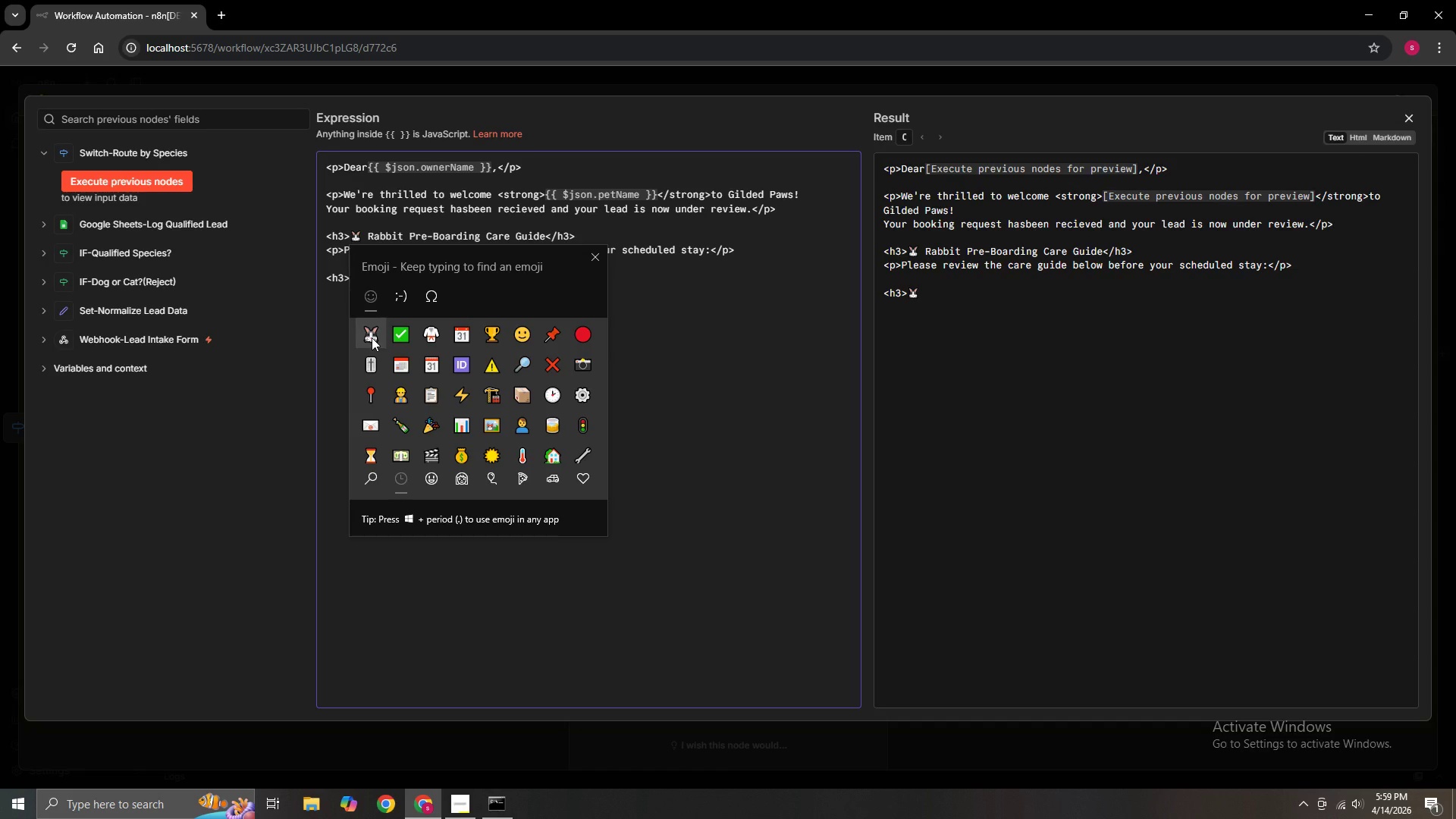 
left_click([372, 337])
 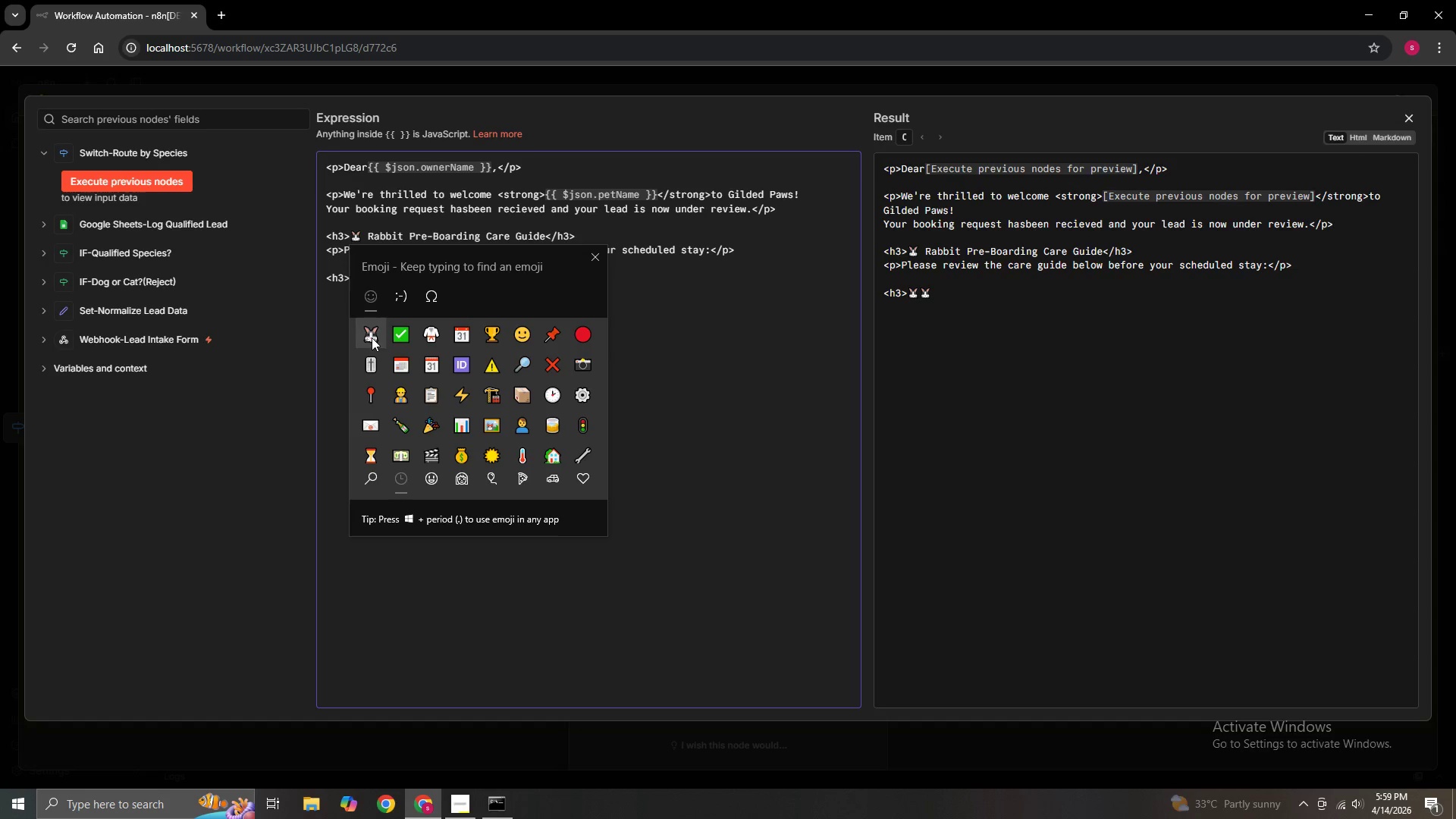 
wait(8.05)
 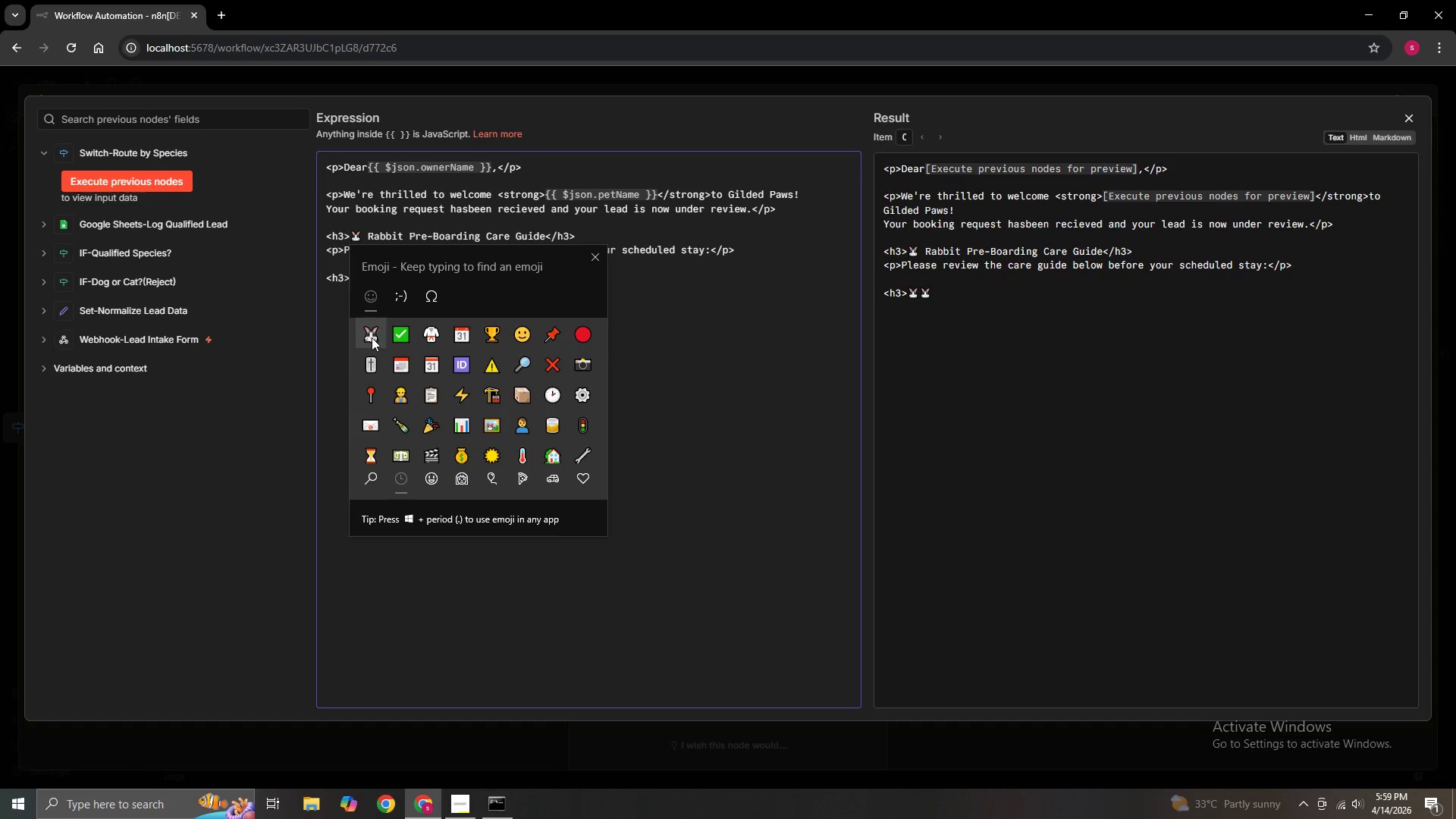 
left_click([372, 337])
 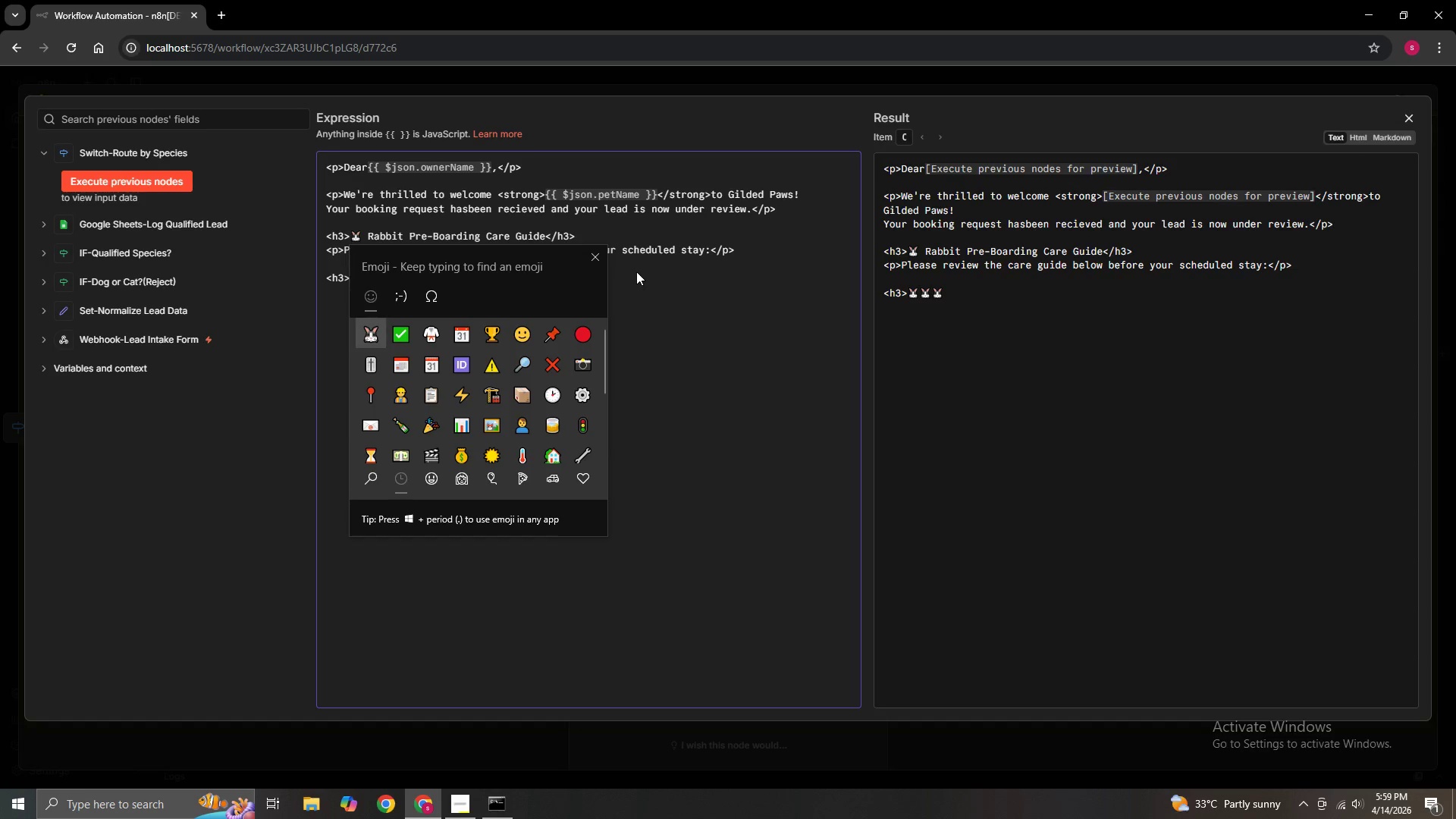 
left_click([598, 256])
 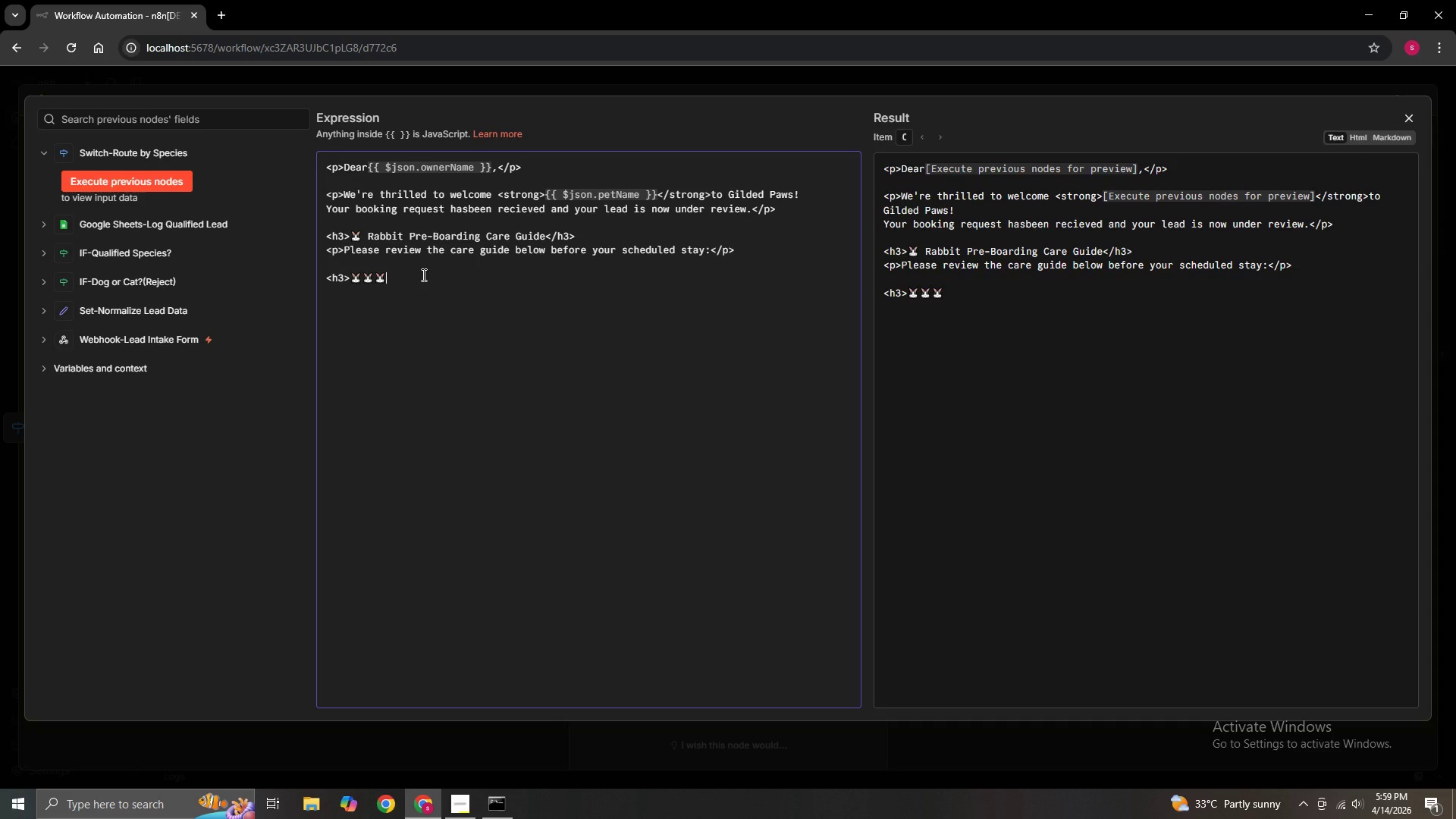 
wait(11.14)
 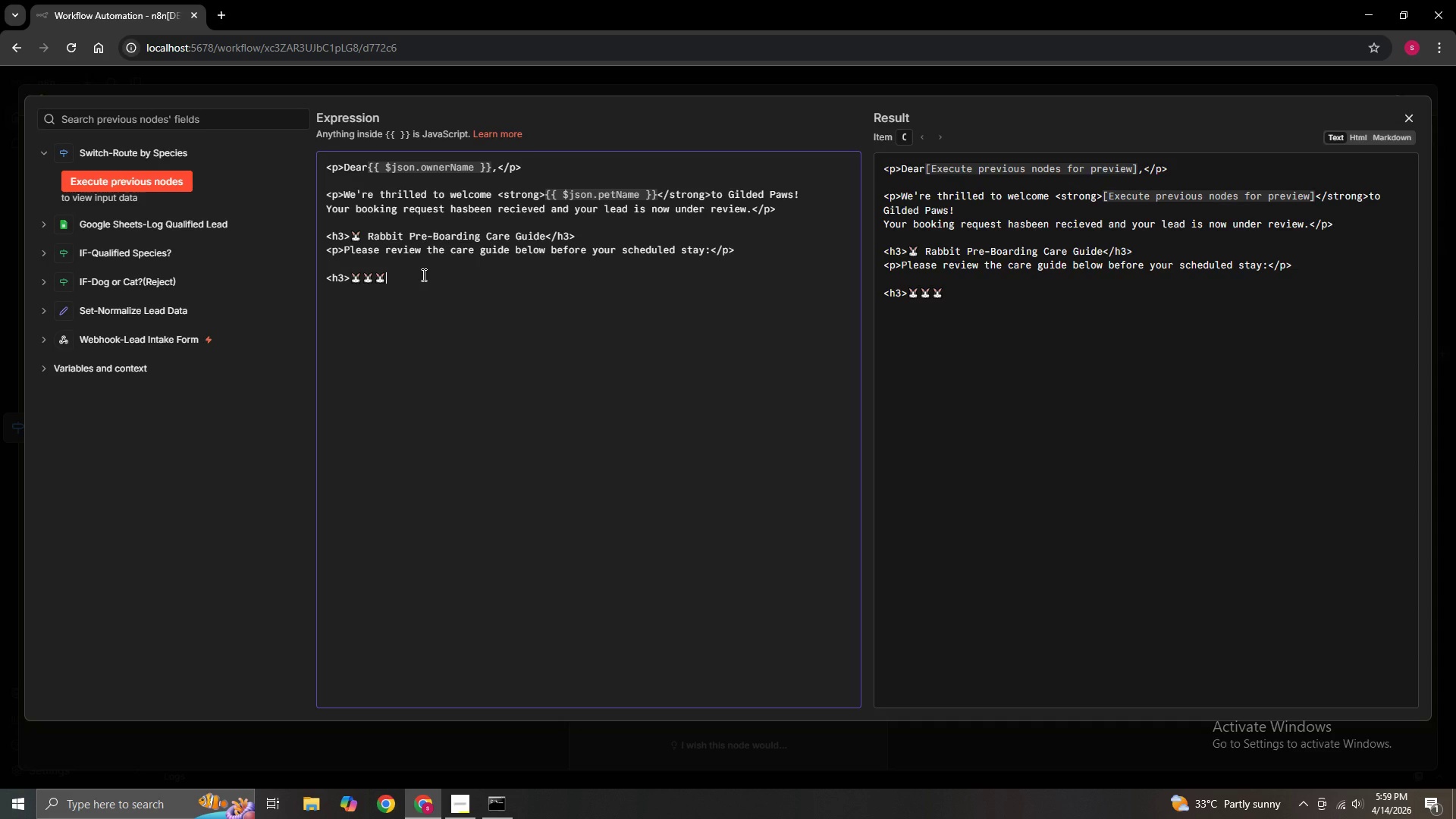 
key(Backspace)
 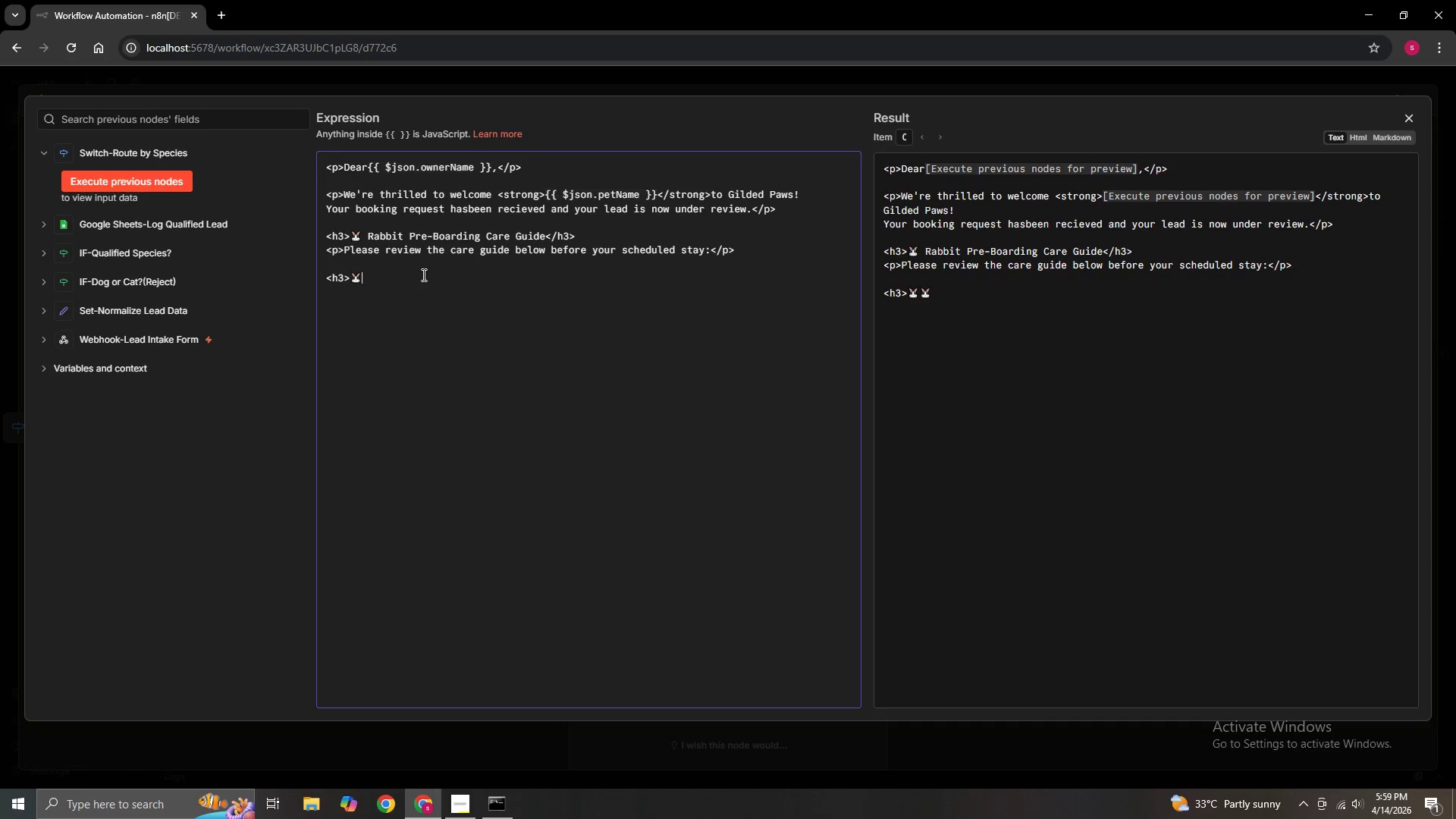 
key(Backspace)
 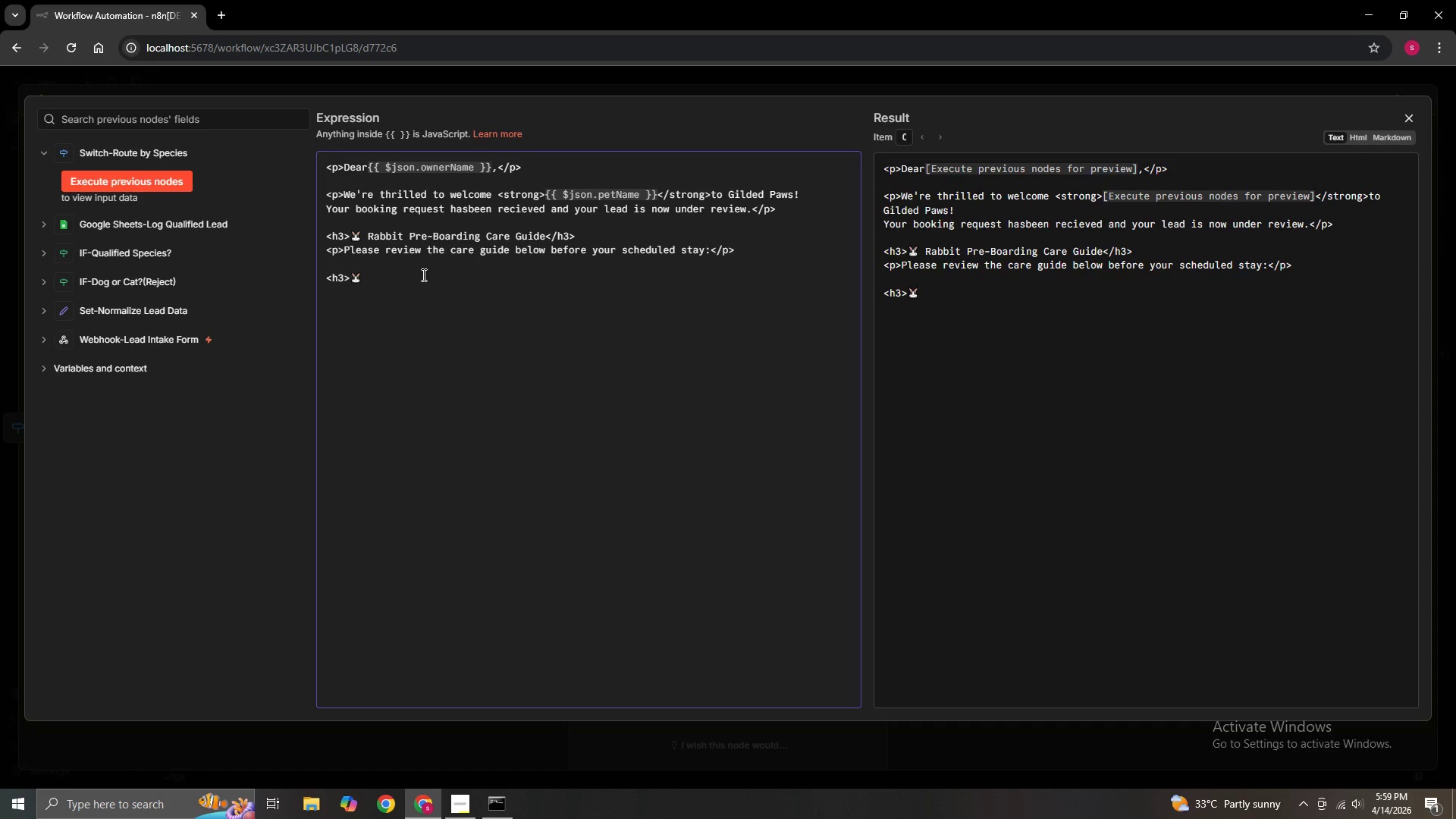 
key(Space)
 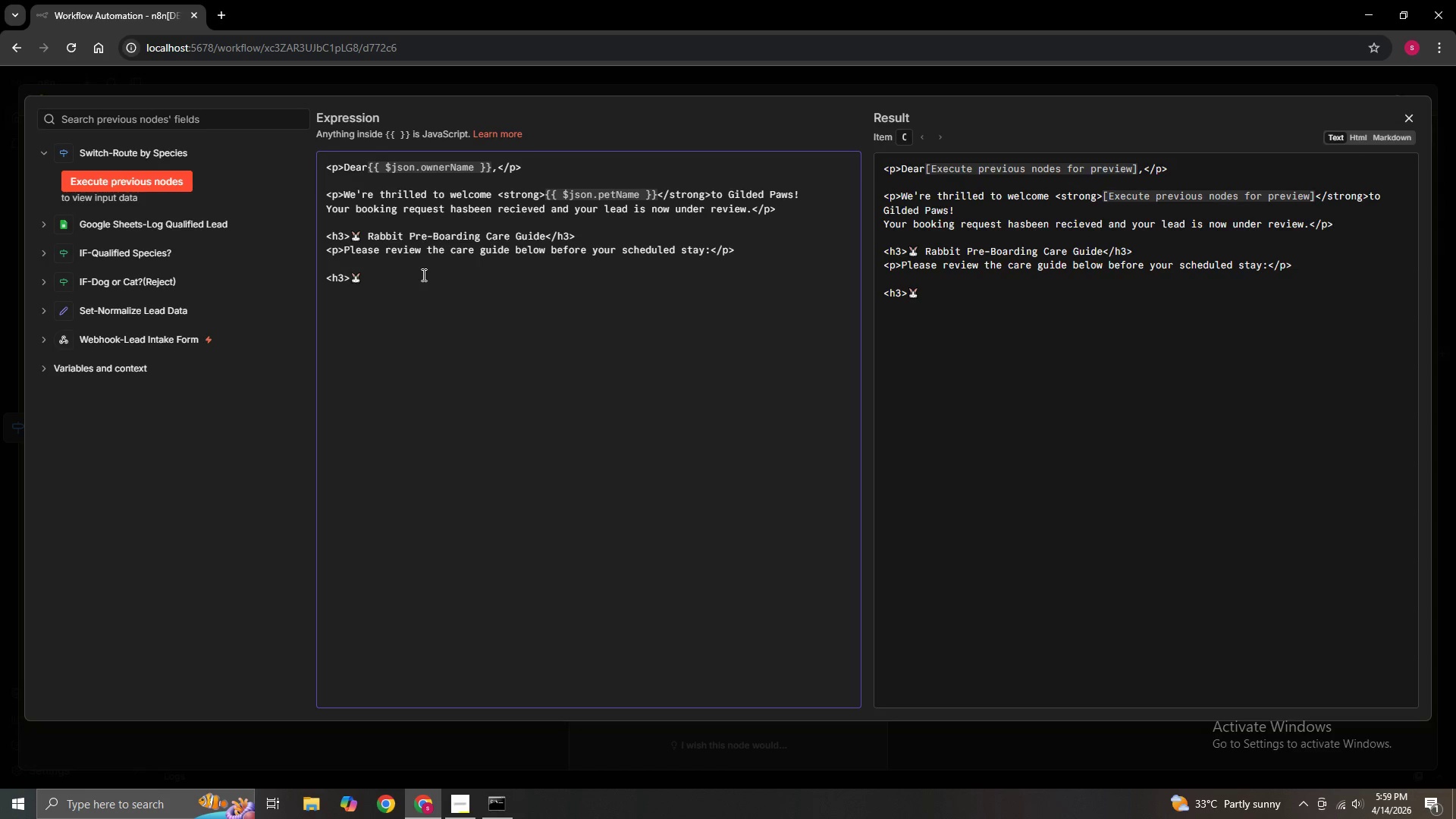 
wait(9.58)
 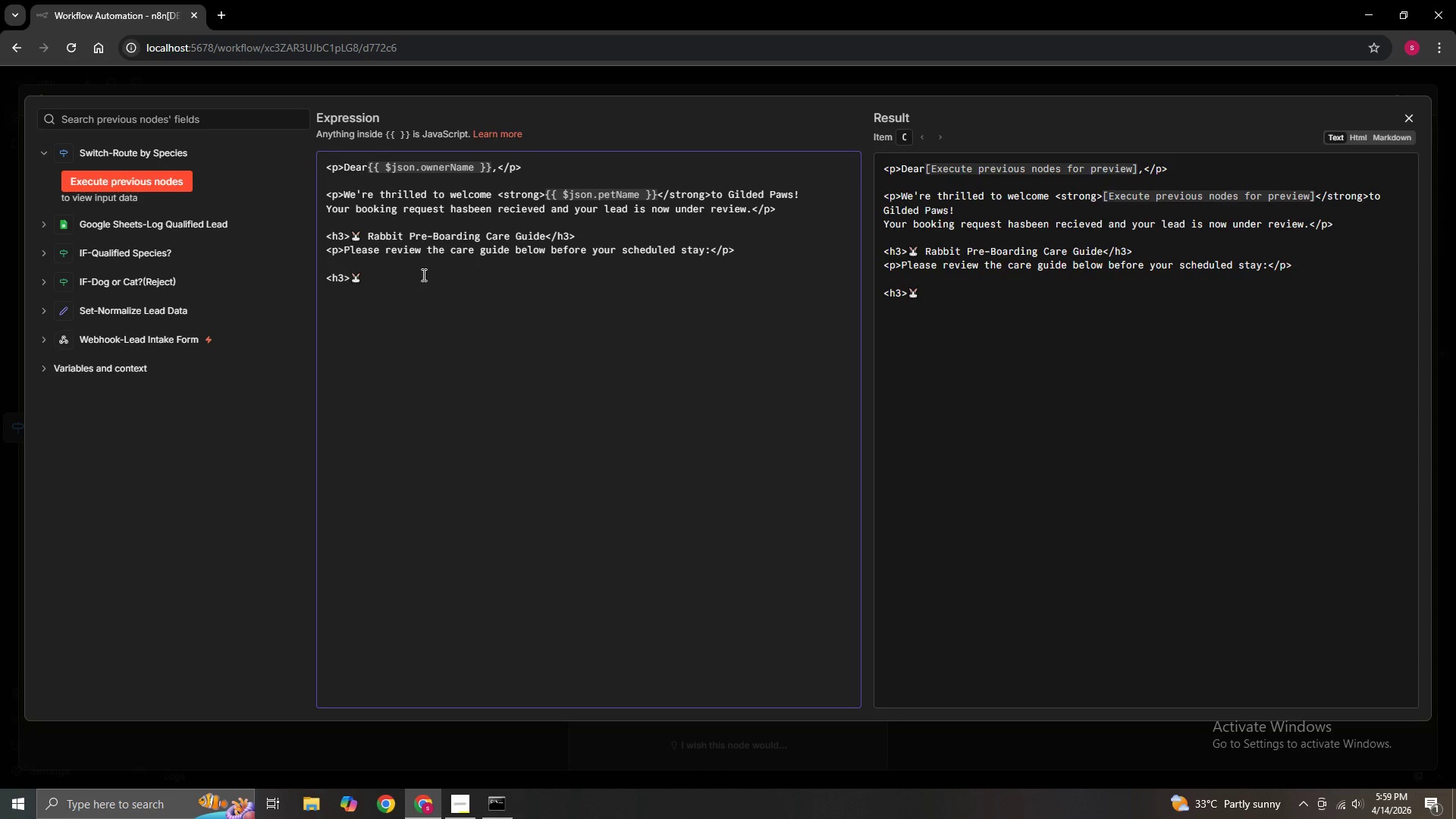 
key(CapsLock)
 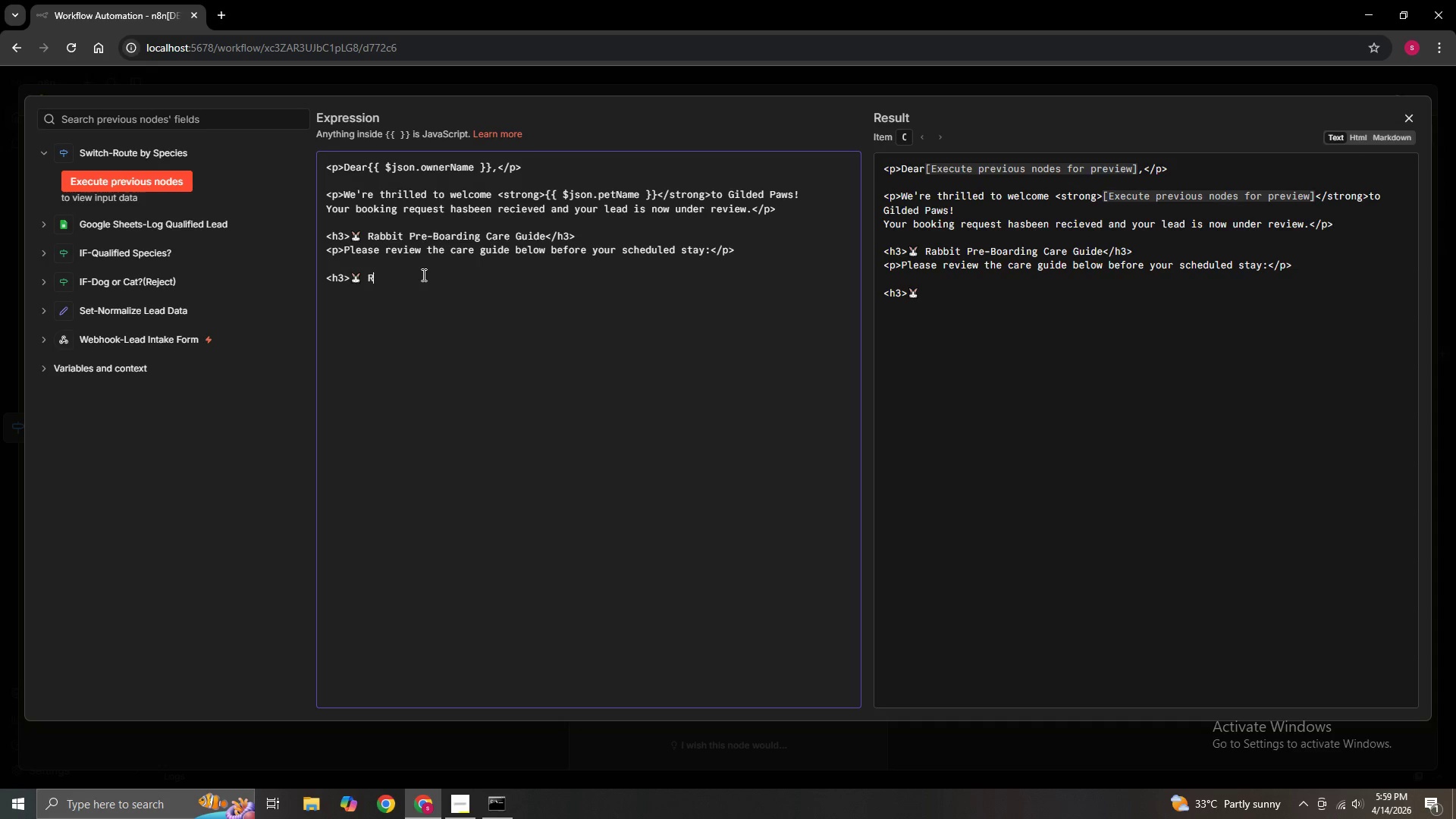 
key(R)
 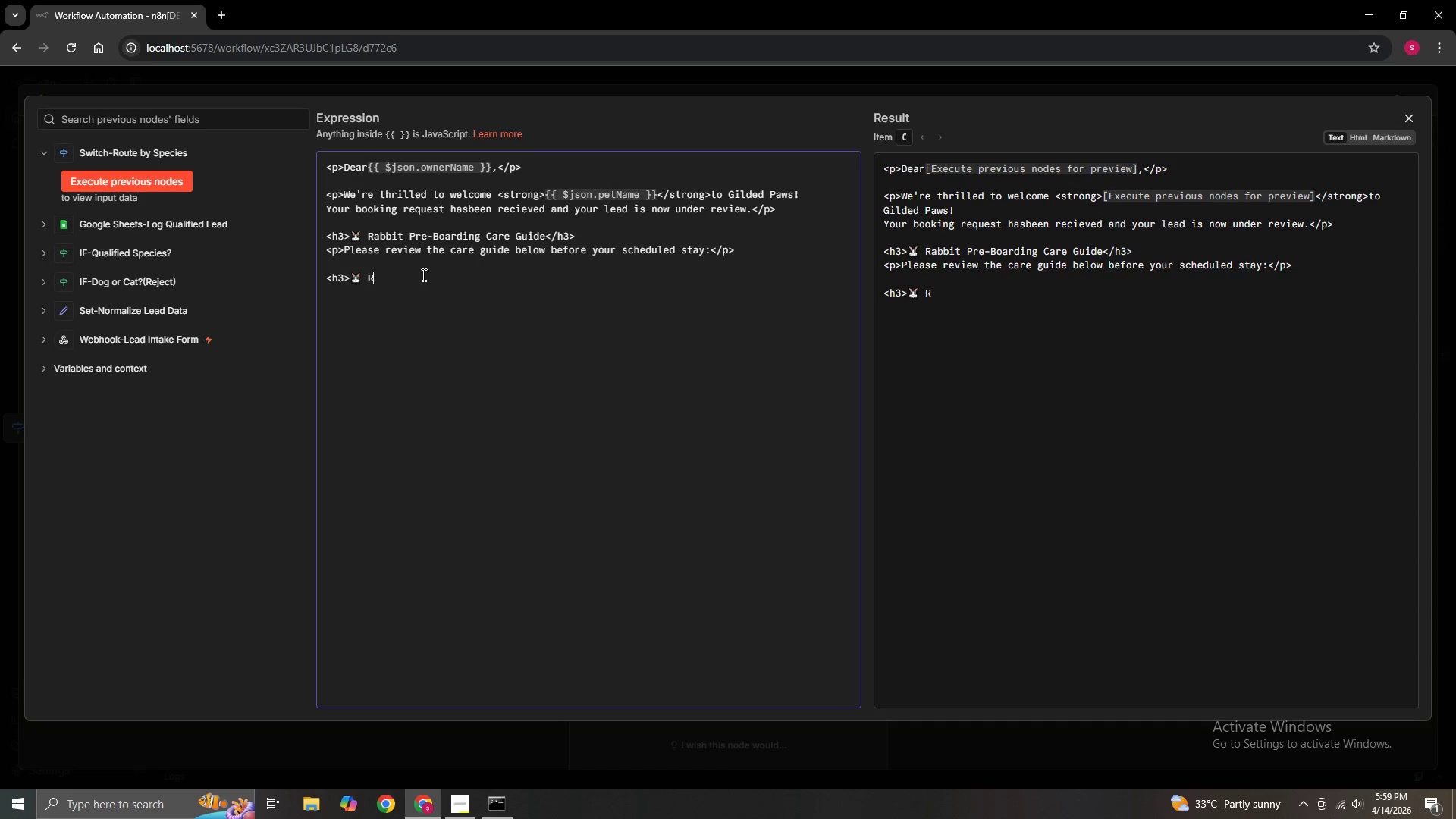 
key(Backspace)
 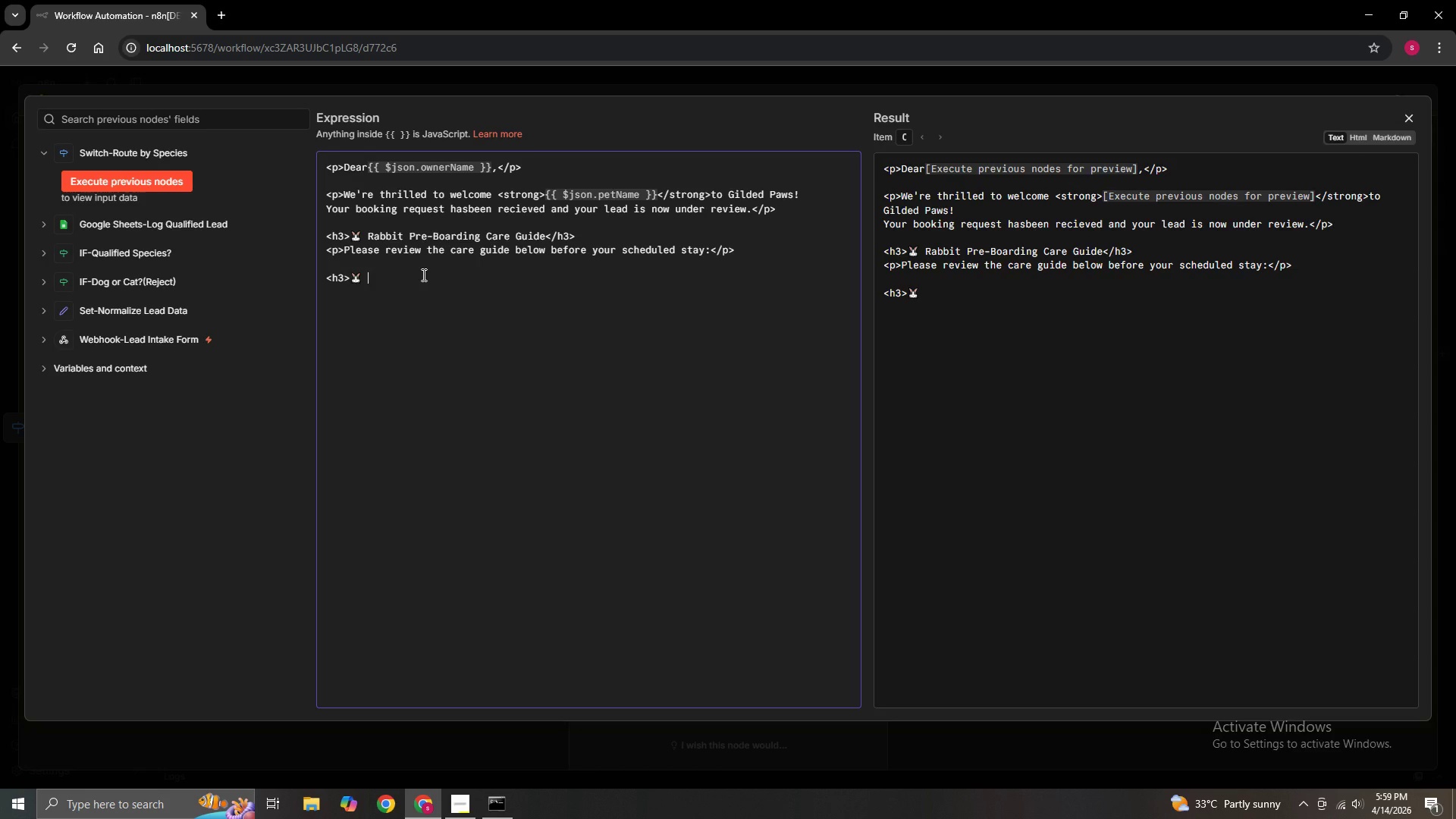 
key(Backspace)
 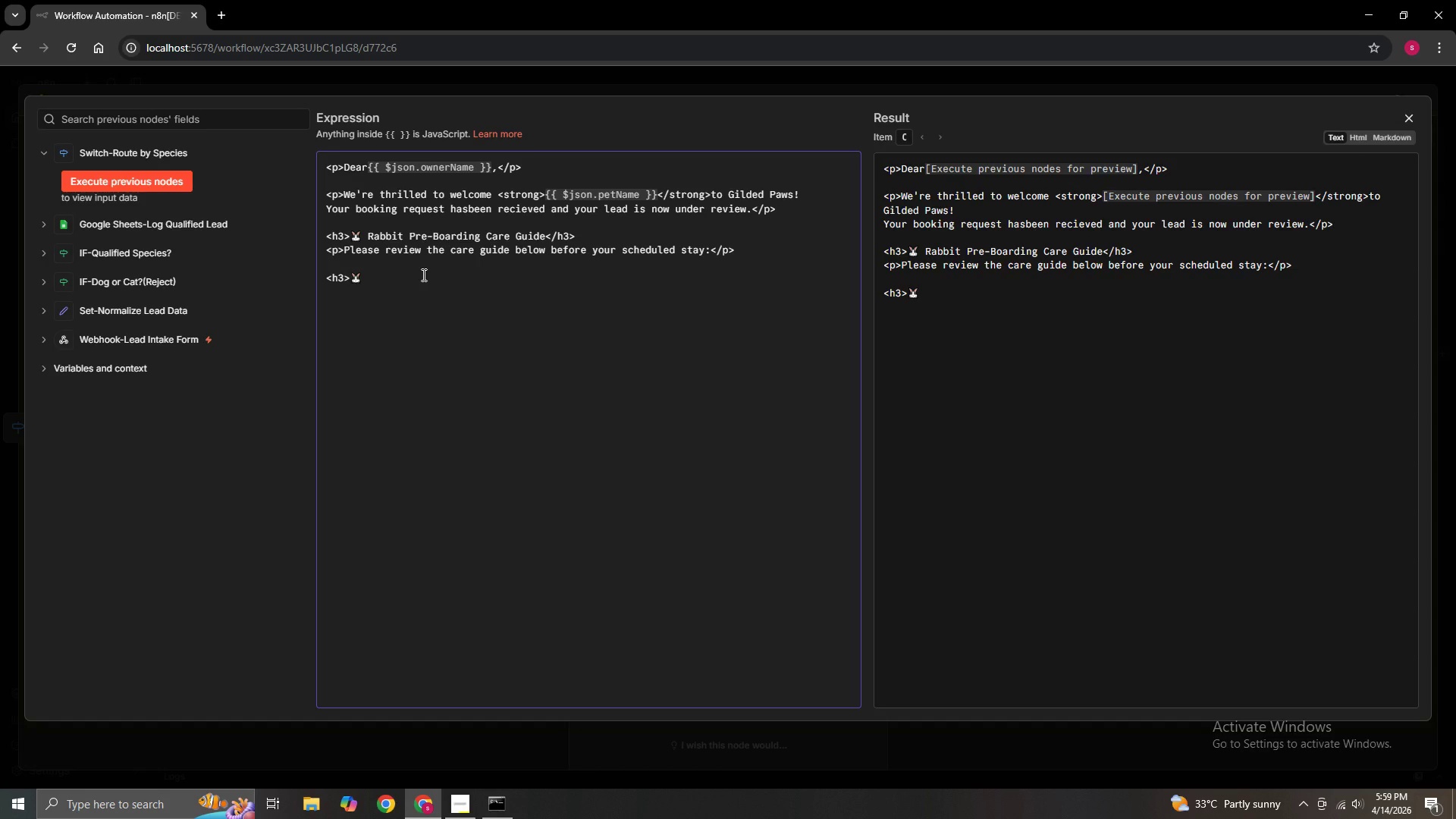 
wait(18.27)
 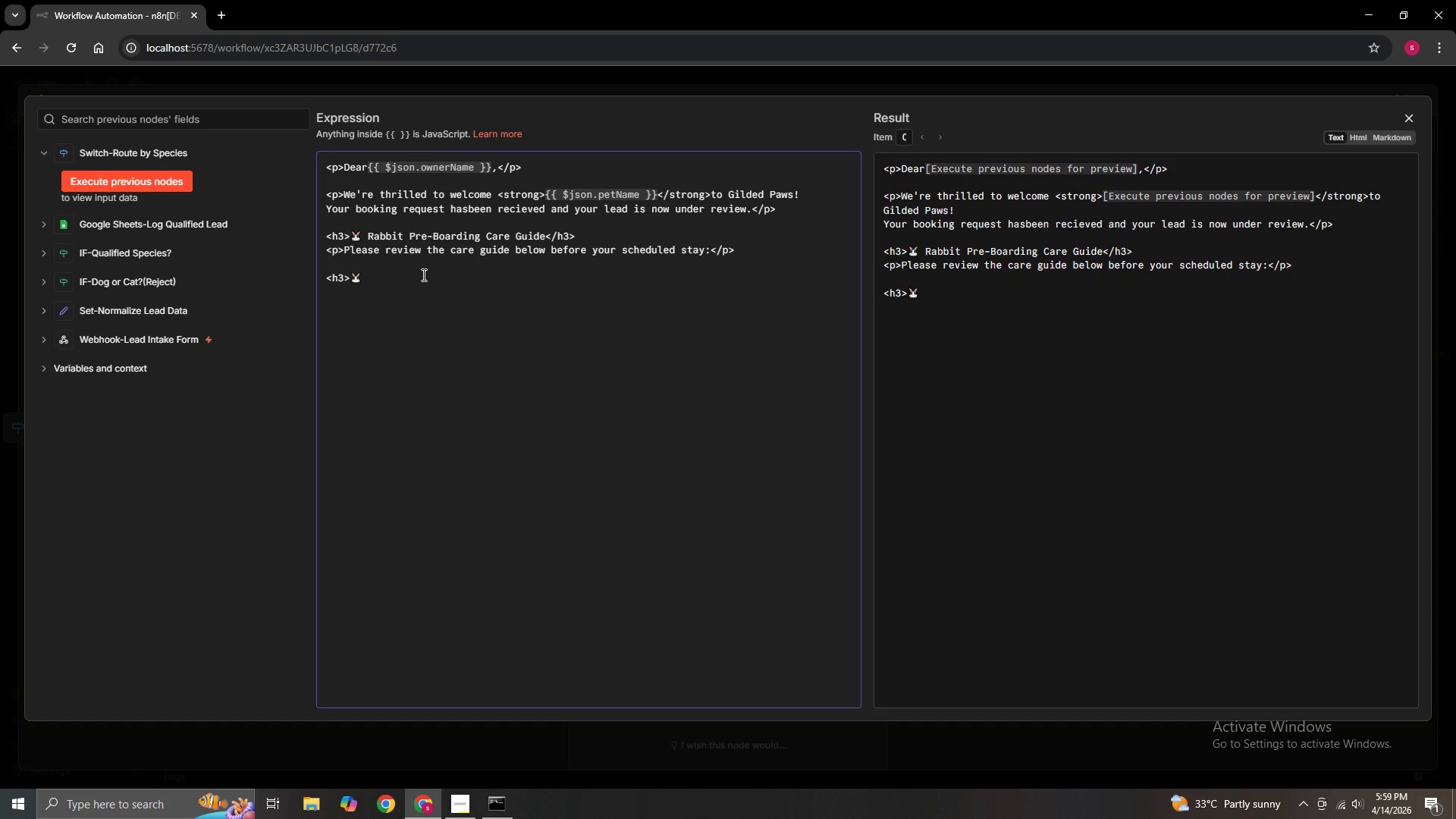 
key(Backspace)
 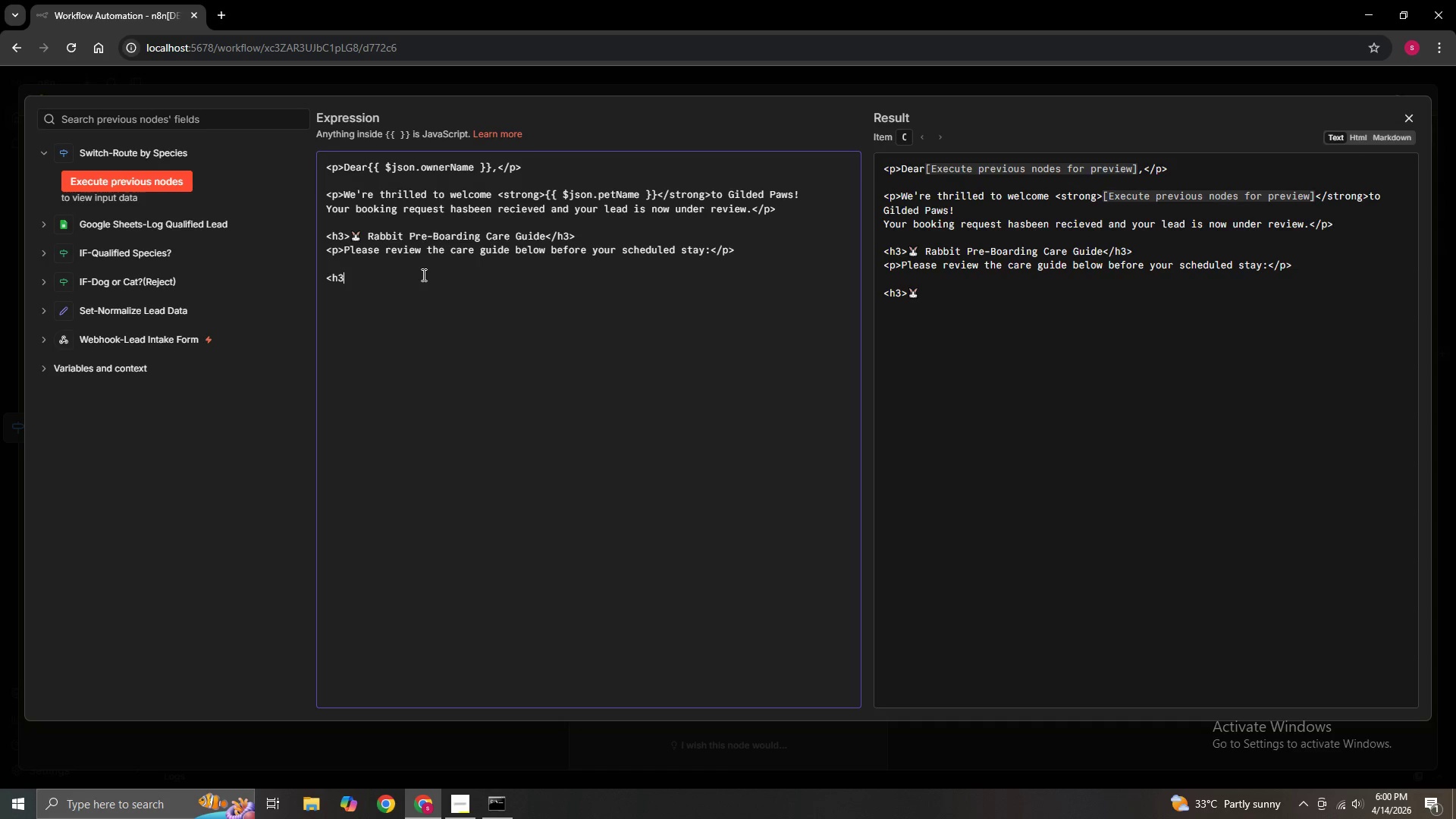 
key(Backspace)
 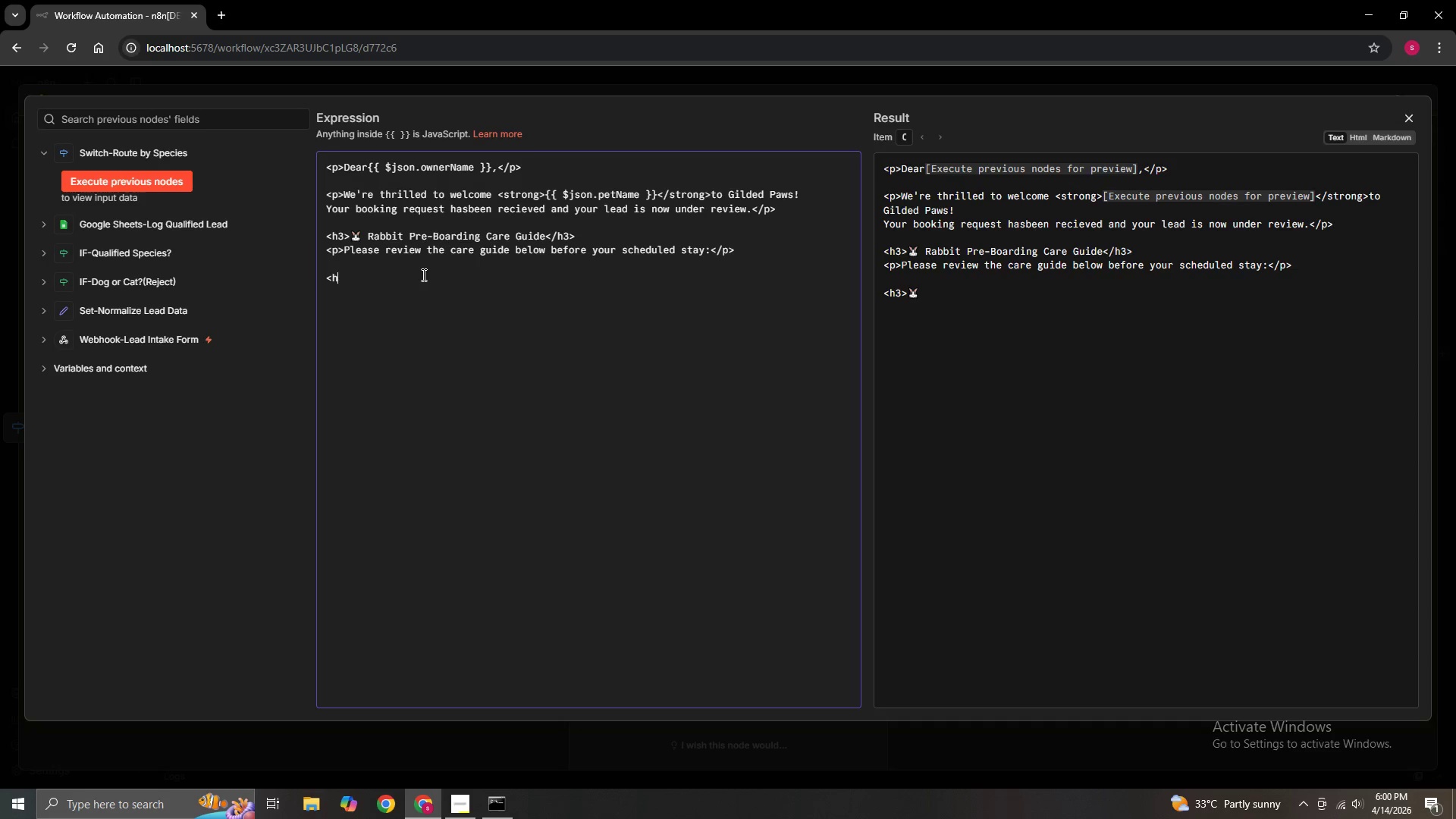 
key(Backspace)
 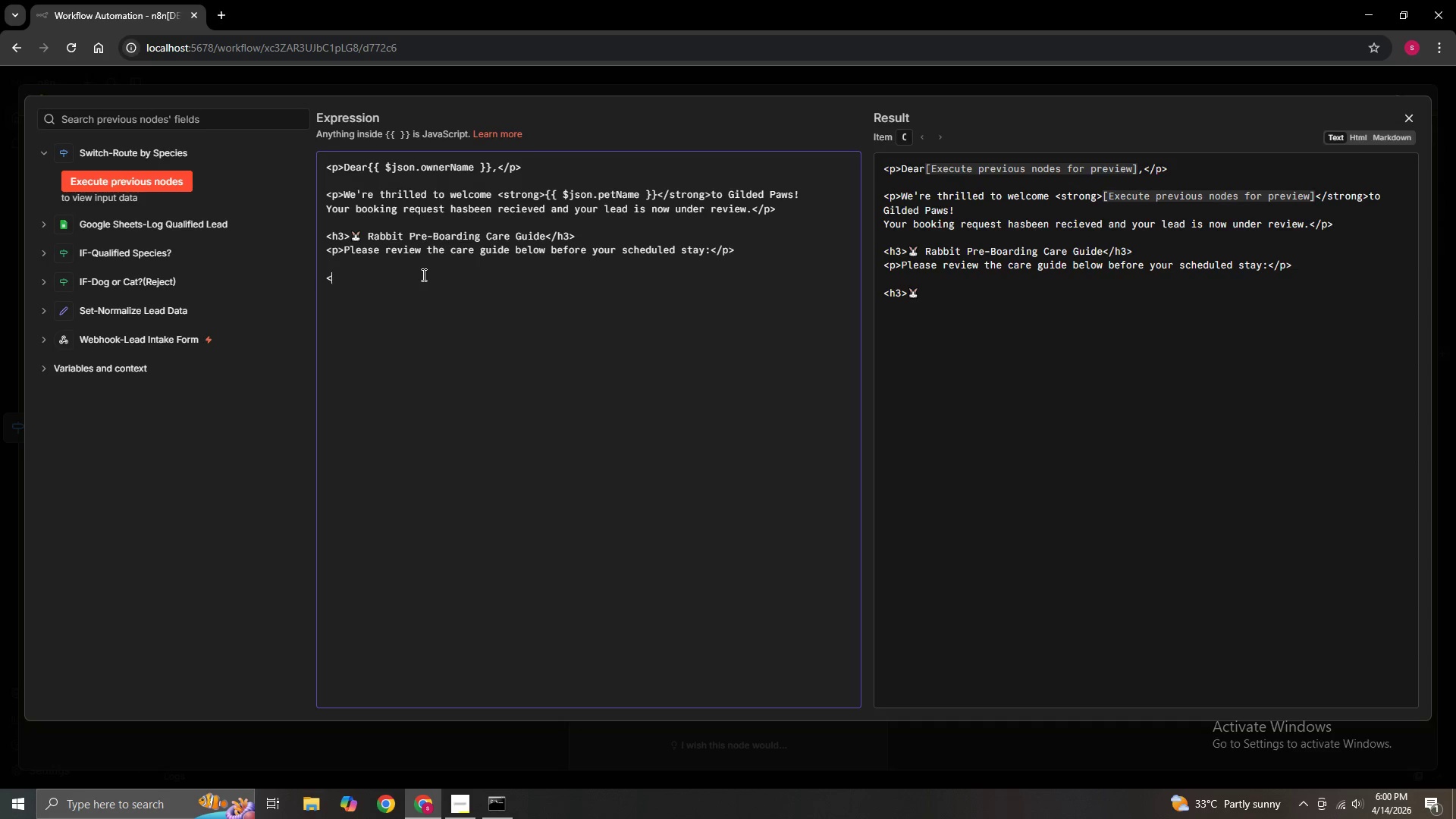 
key(Backspace)
 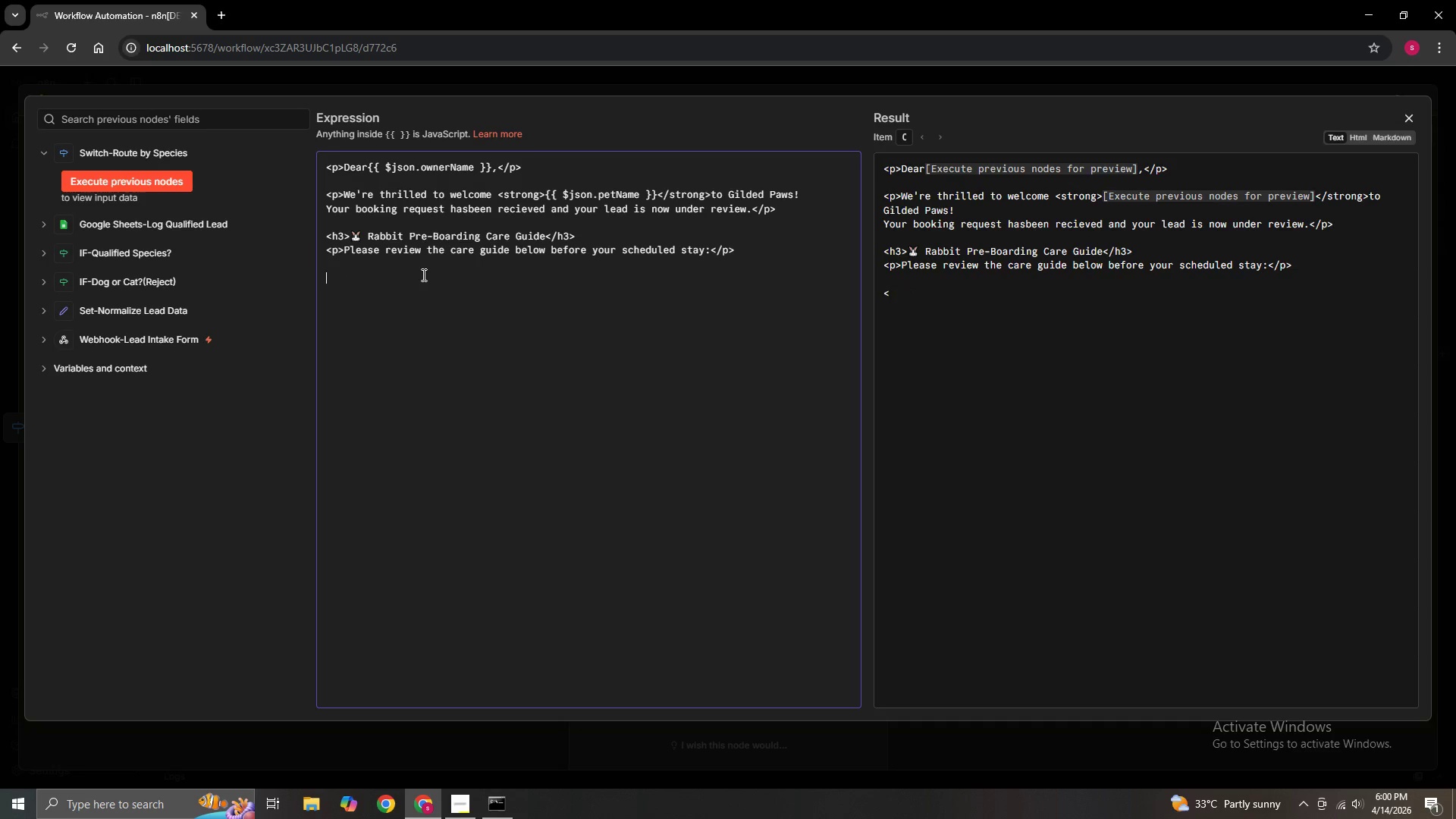 
key(Backspace)
 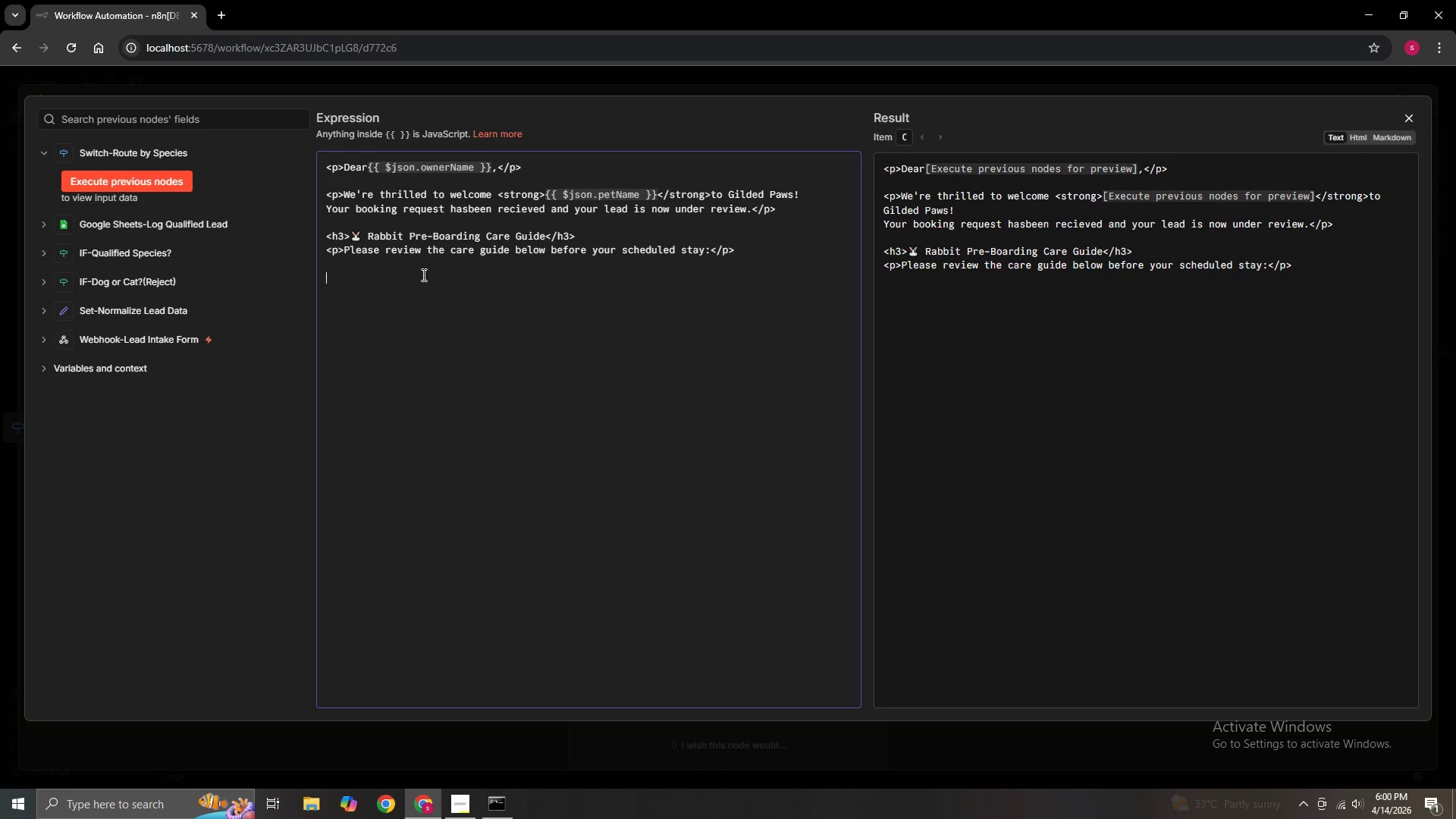 
key(Backspace)
 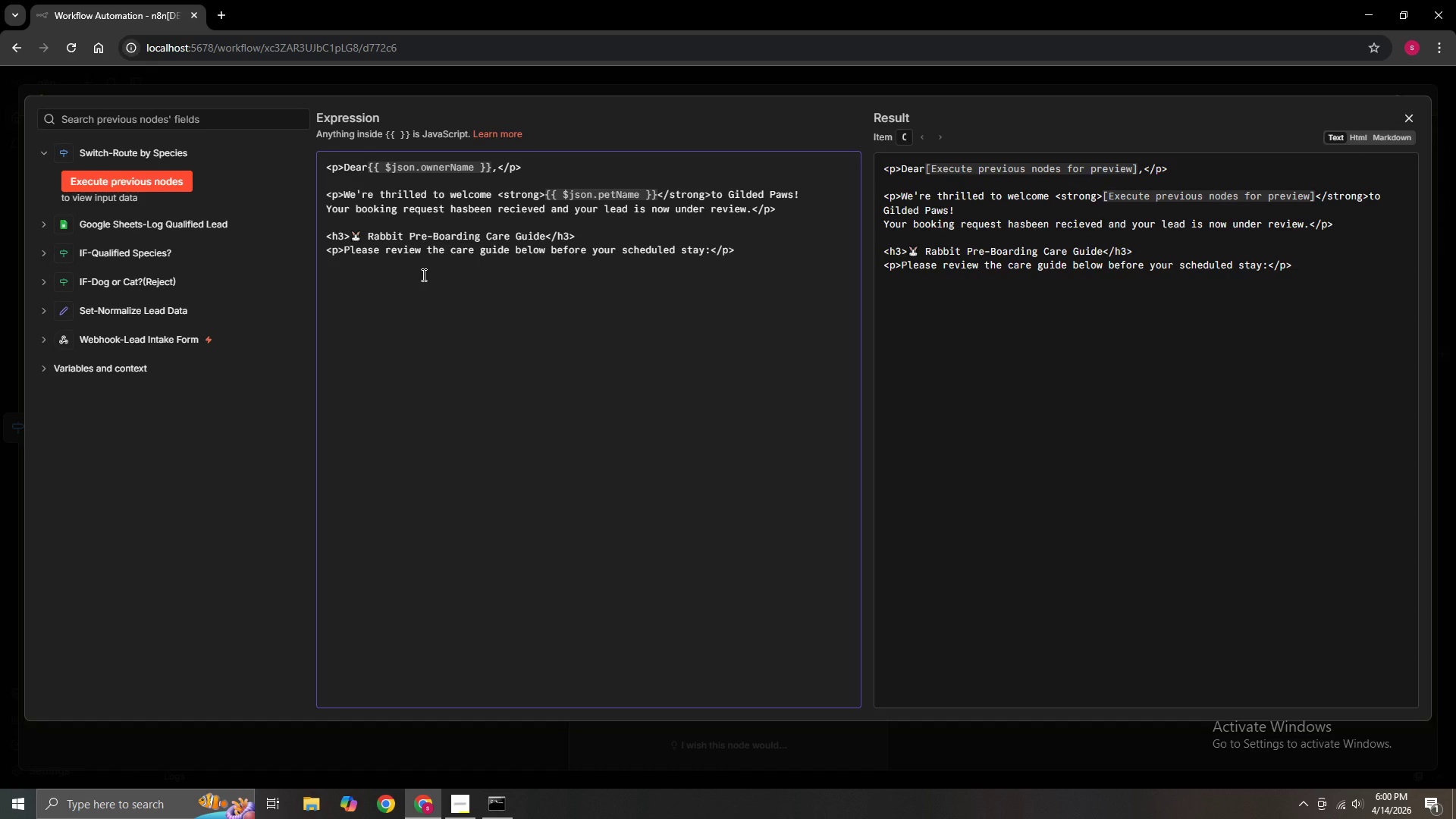 
key(Shift+ShiftRight)
 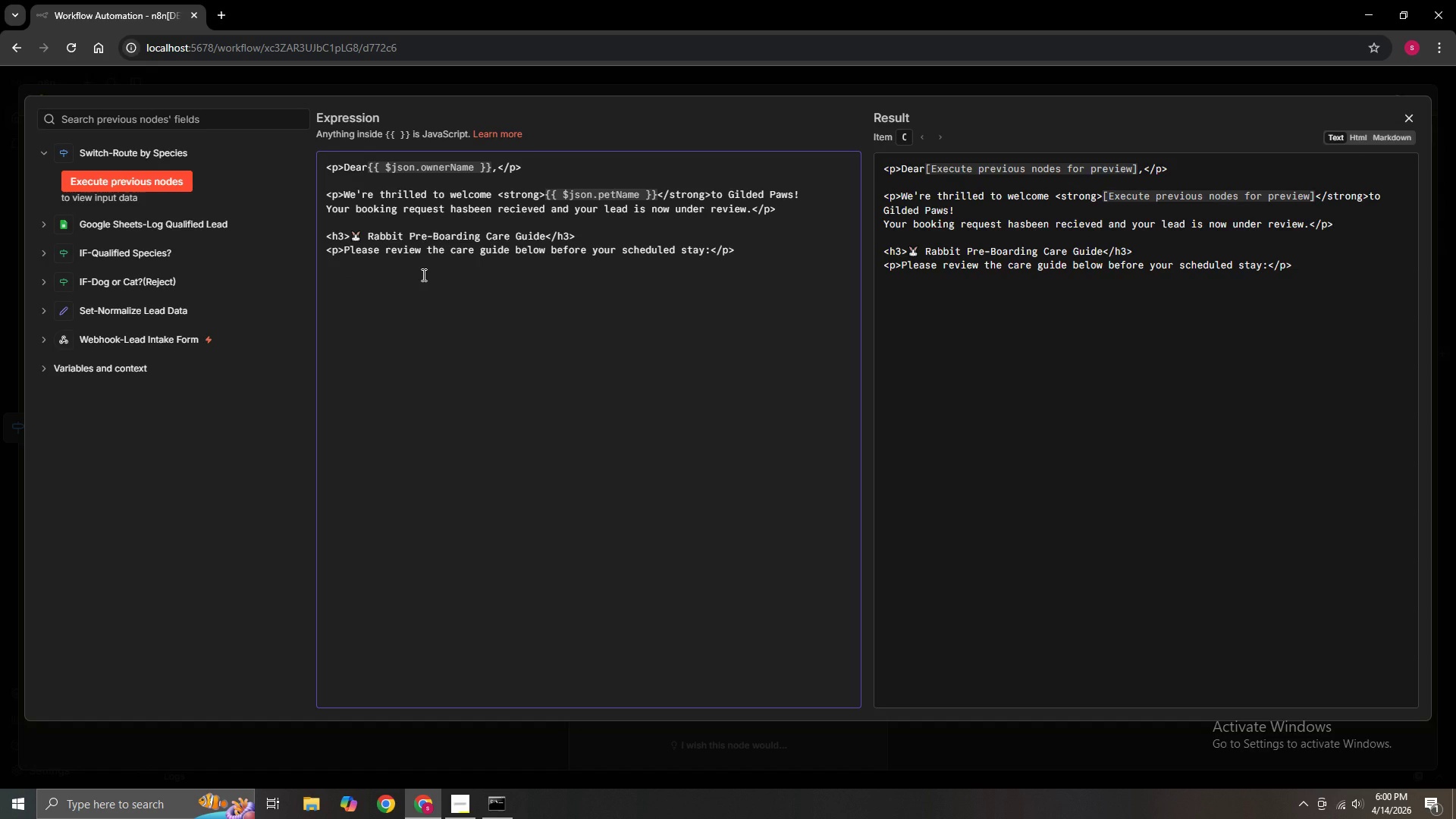 
key(Shift+ShiftRight)
 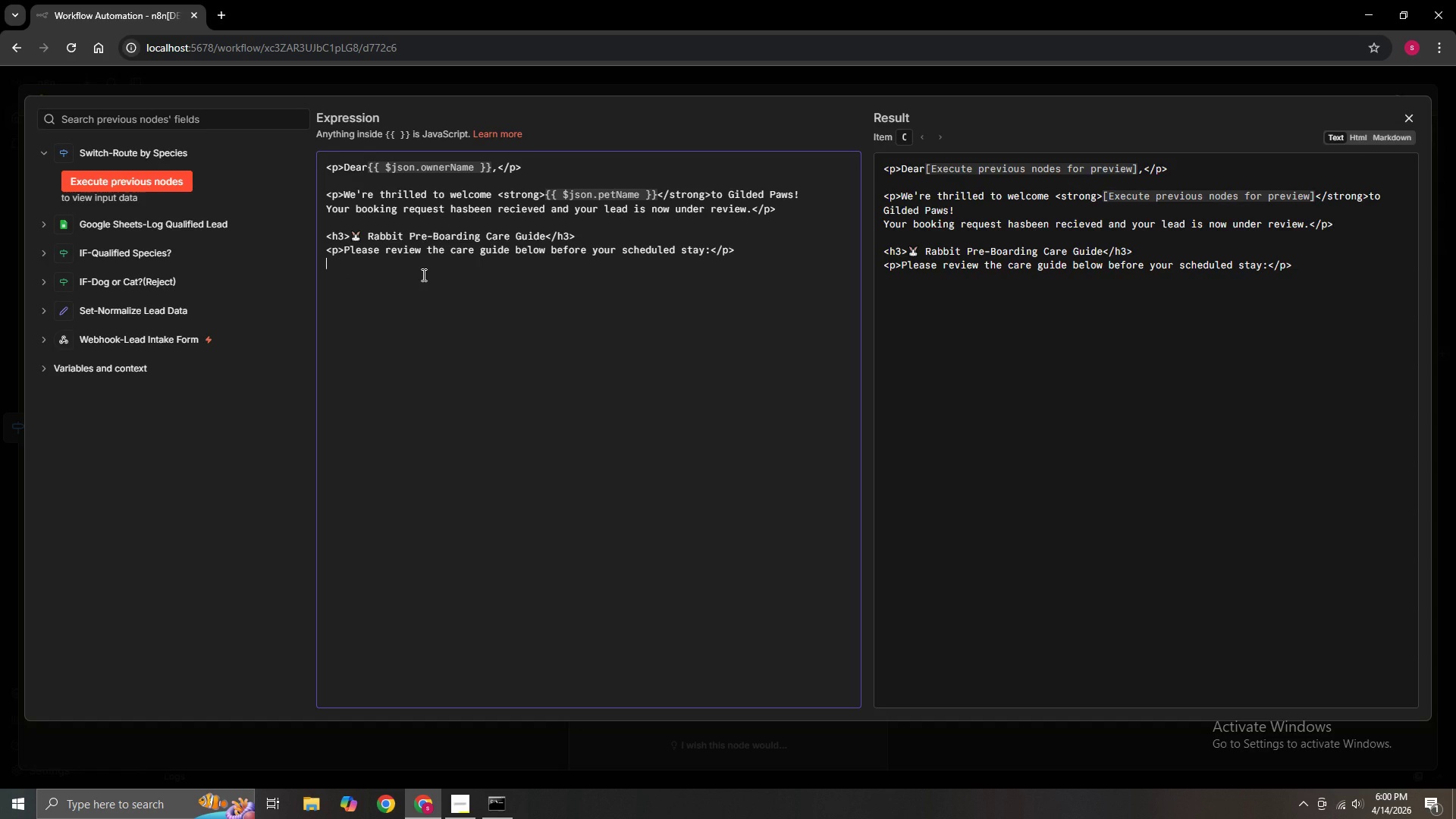 
key(Shift+Comma)
 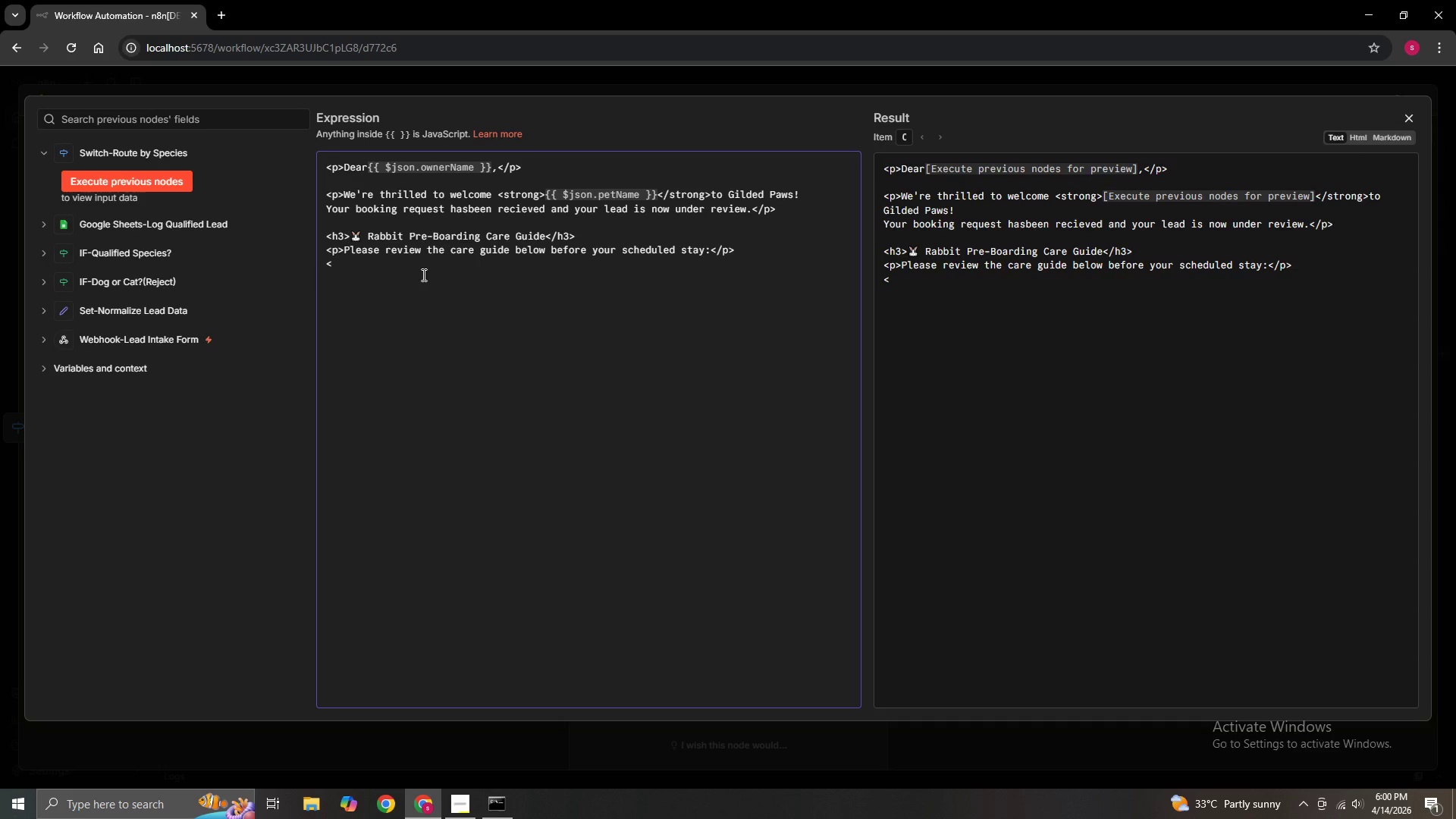 
key(P)
 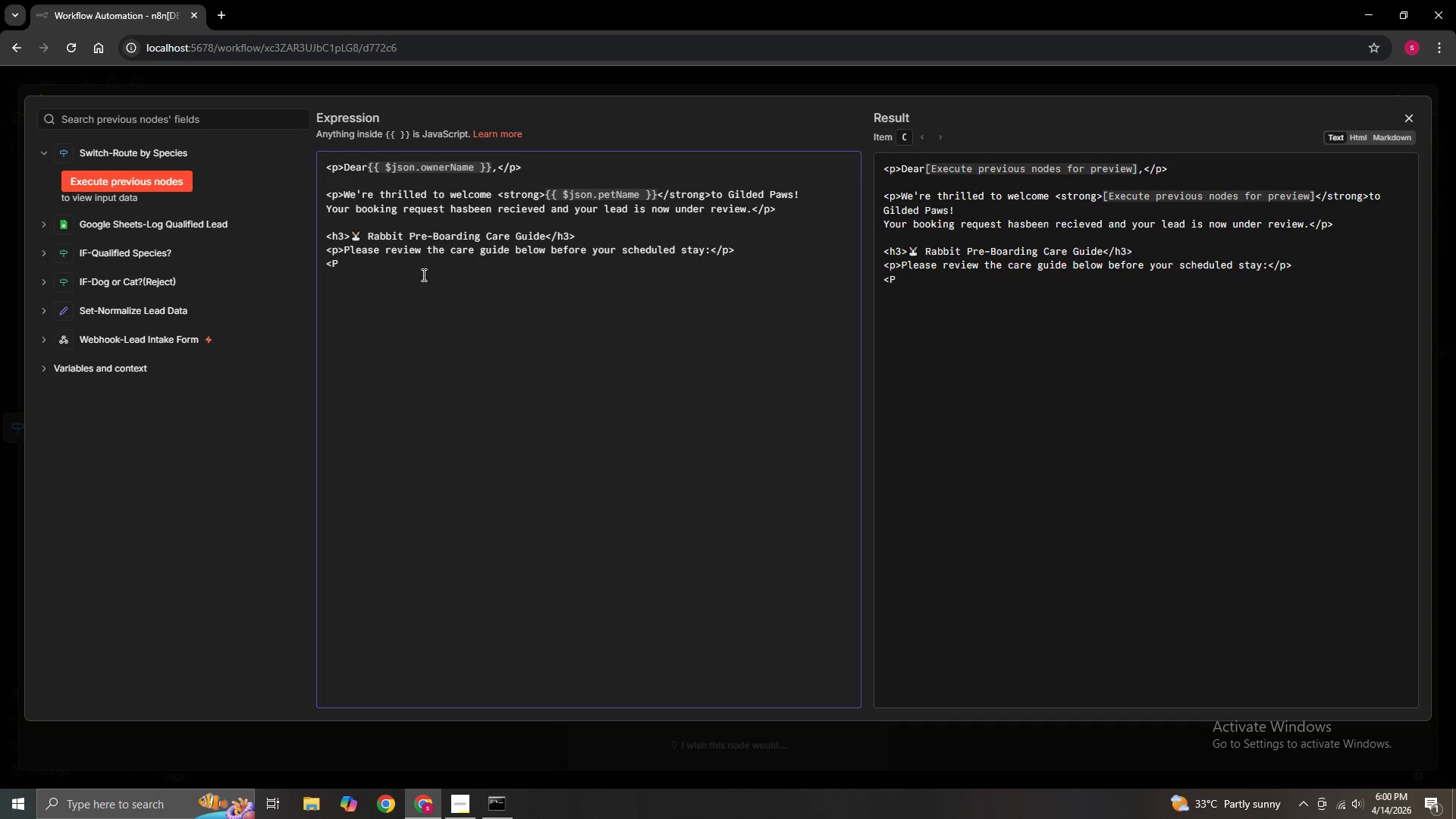 
hold_key(key=ShiftRight, duration=0.41)
 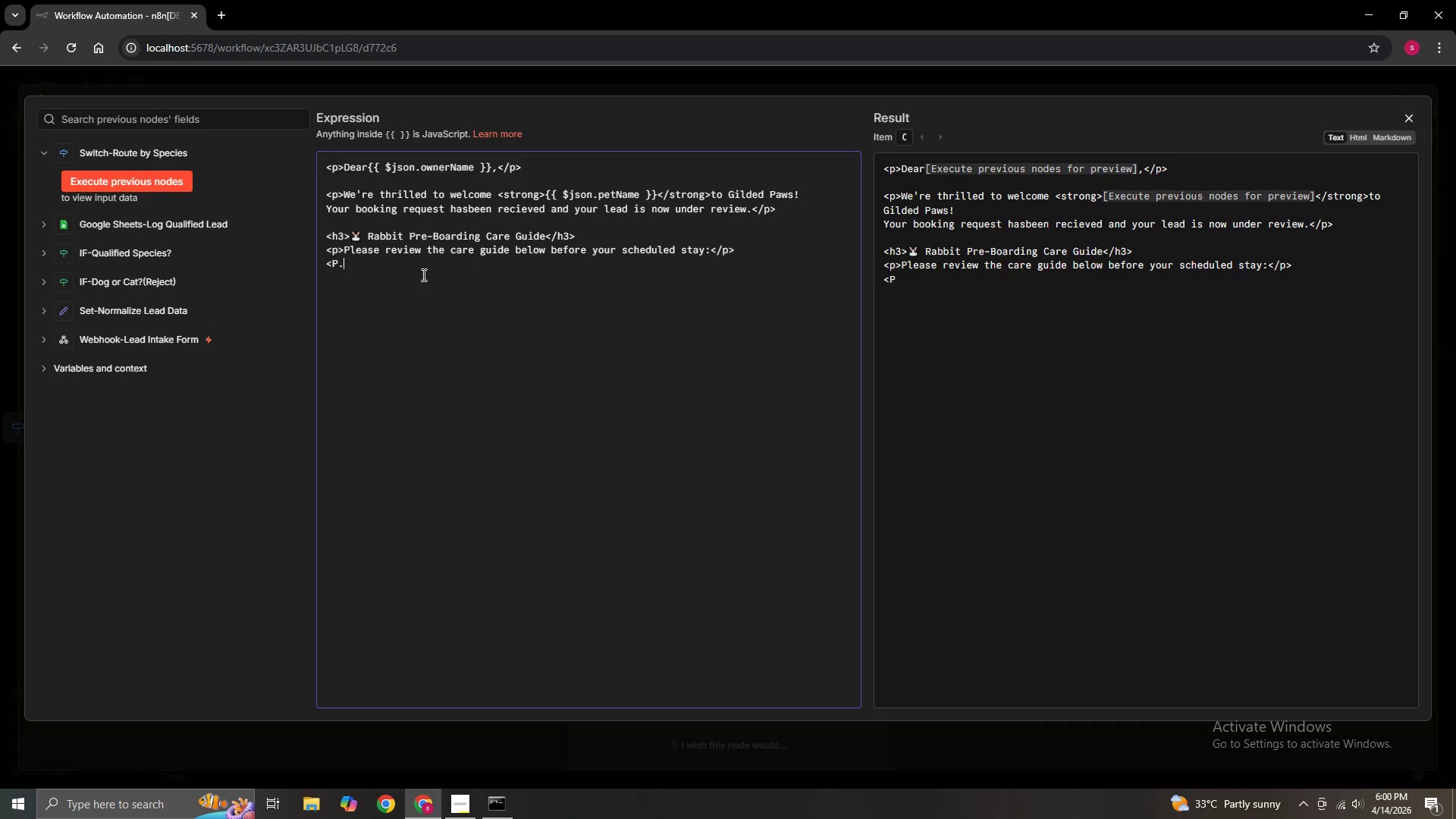 
key(Period)
 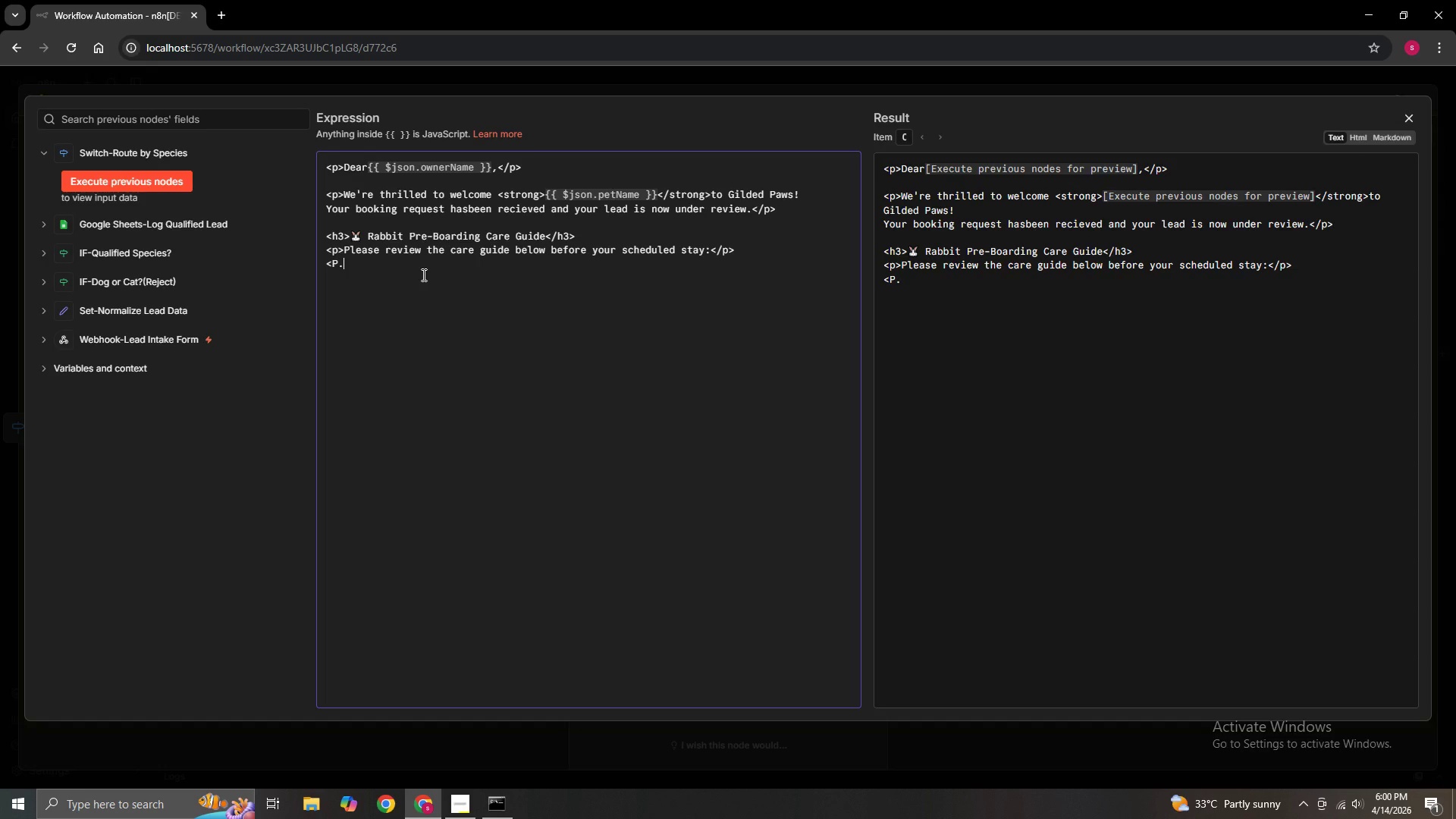 
key(Backspace)
 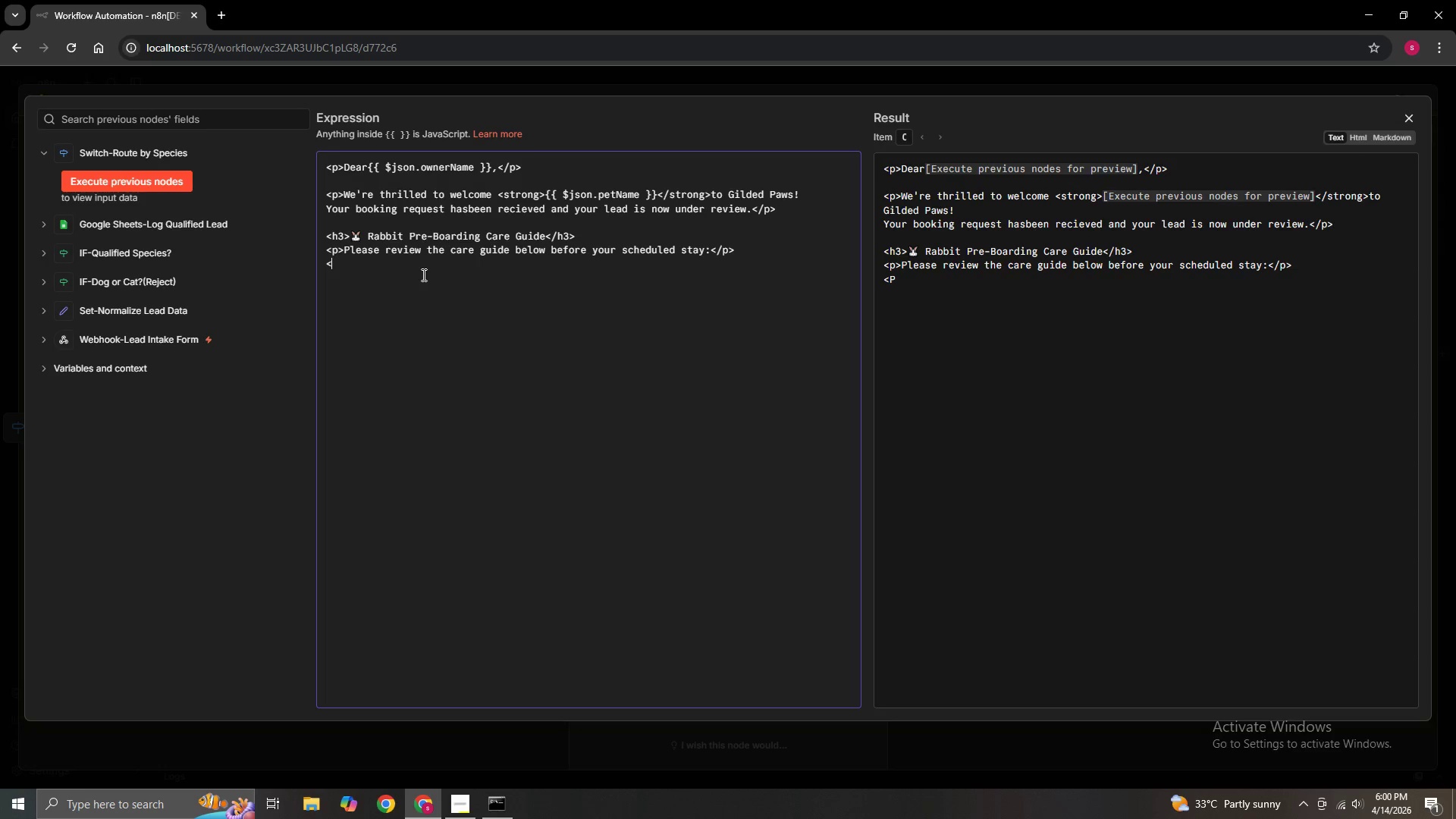 
key(Backspace)
 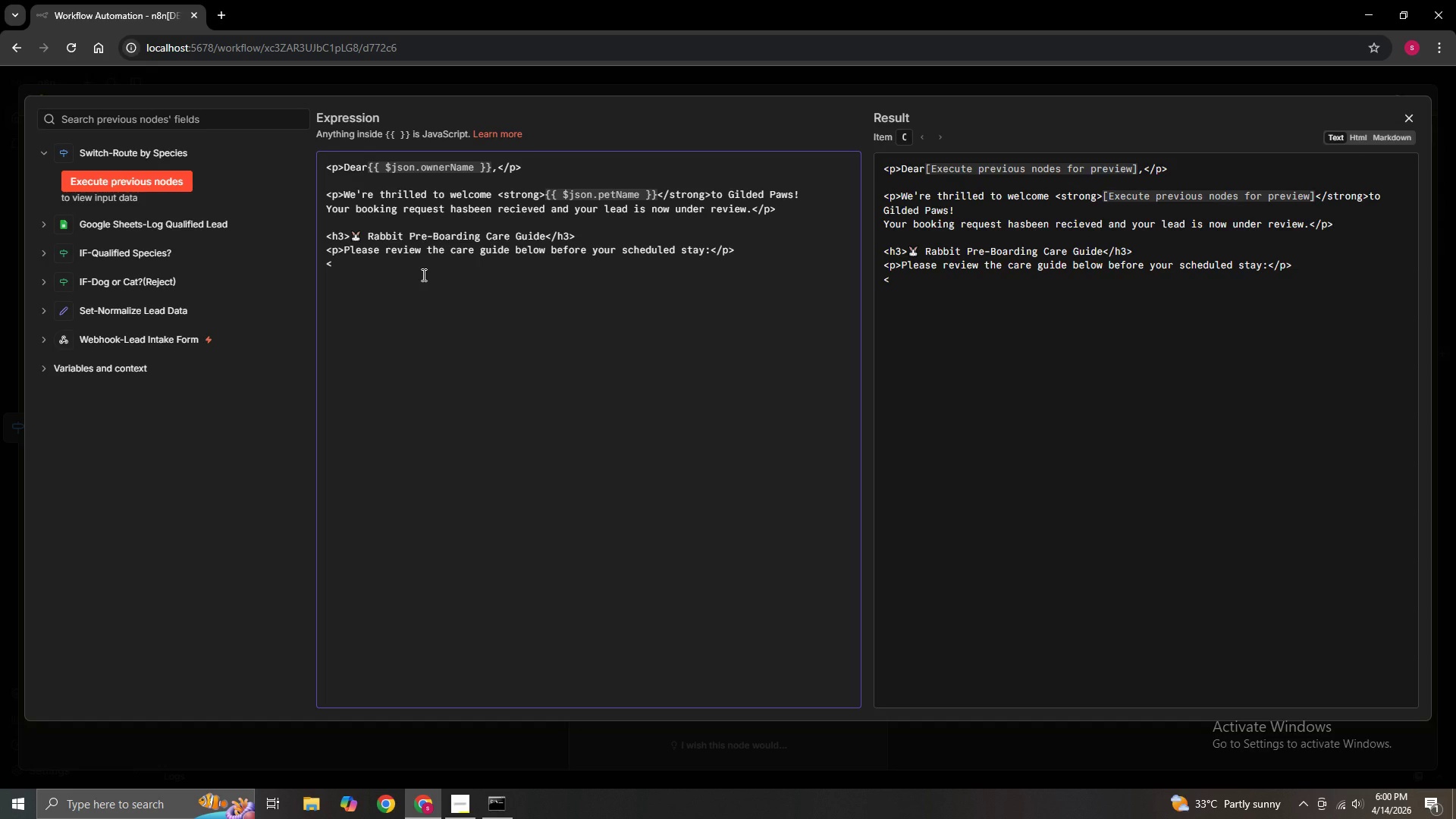 
key(CapsLock)
 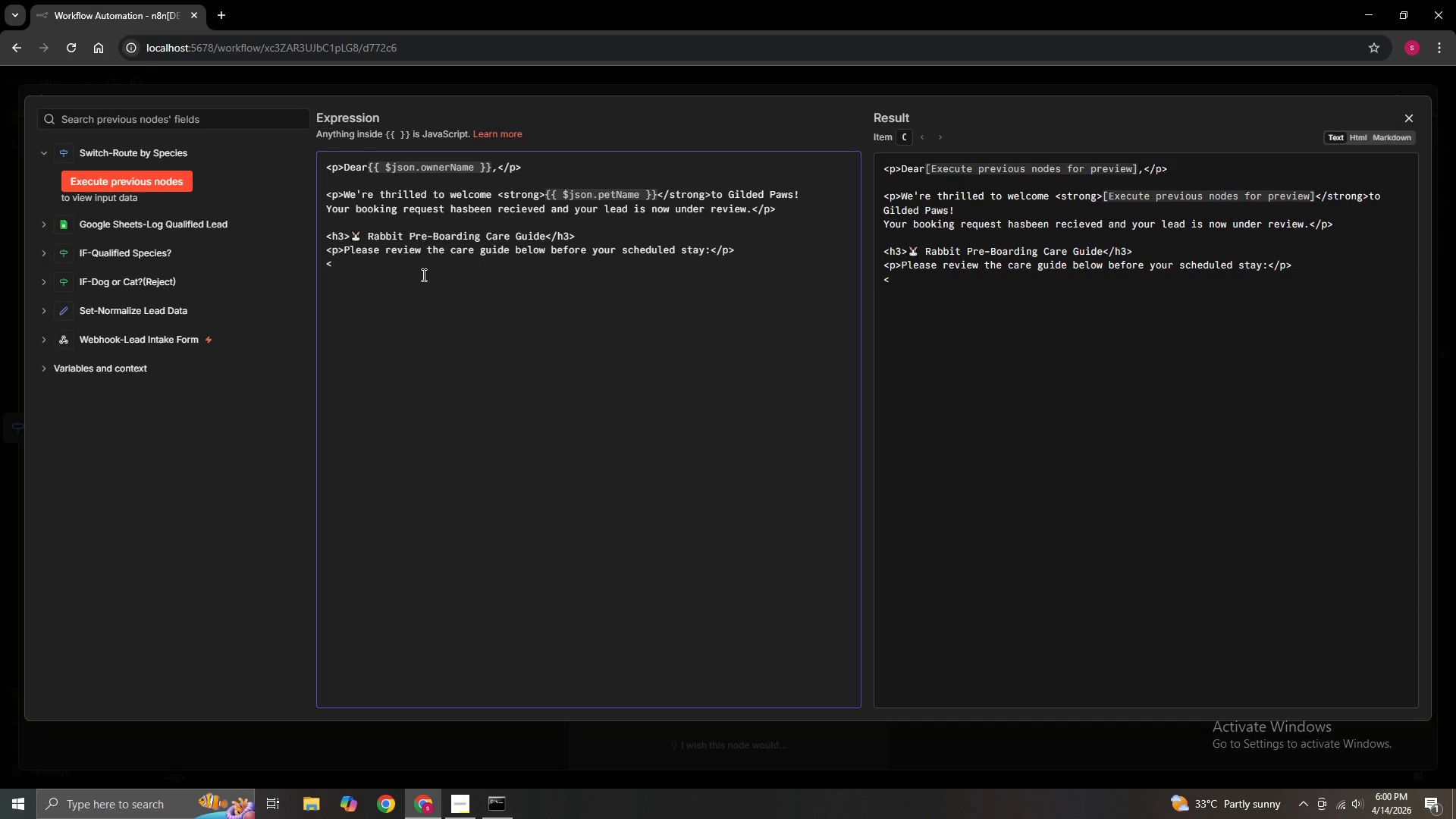 
key(P)
 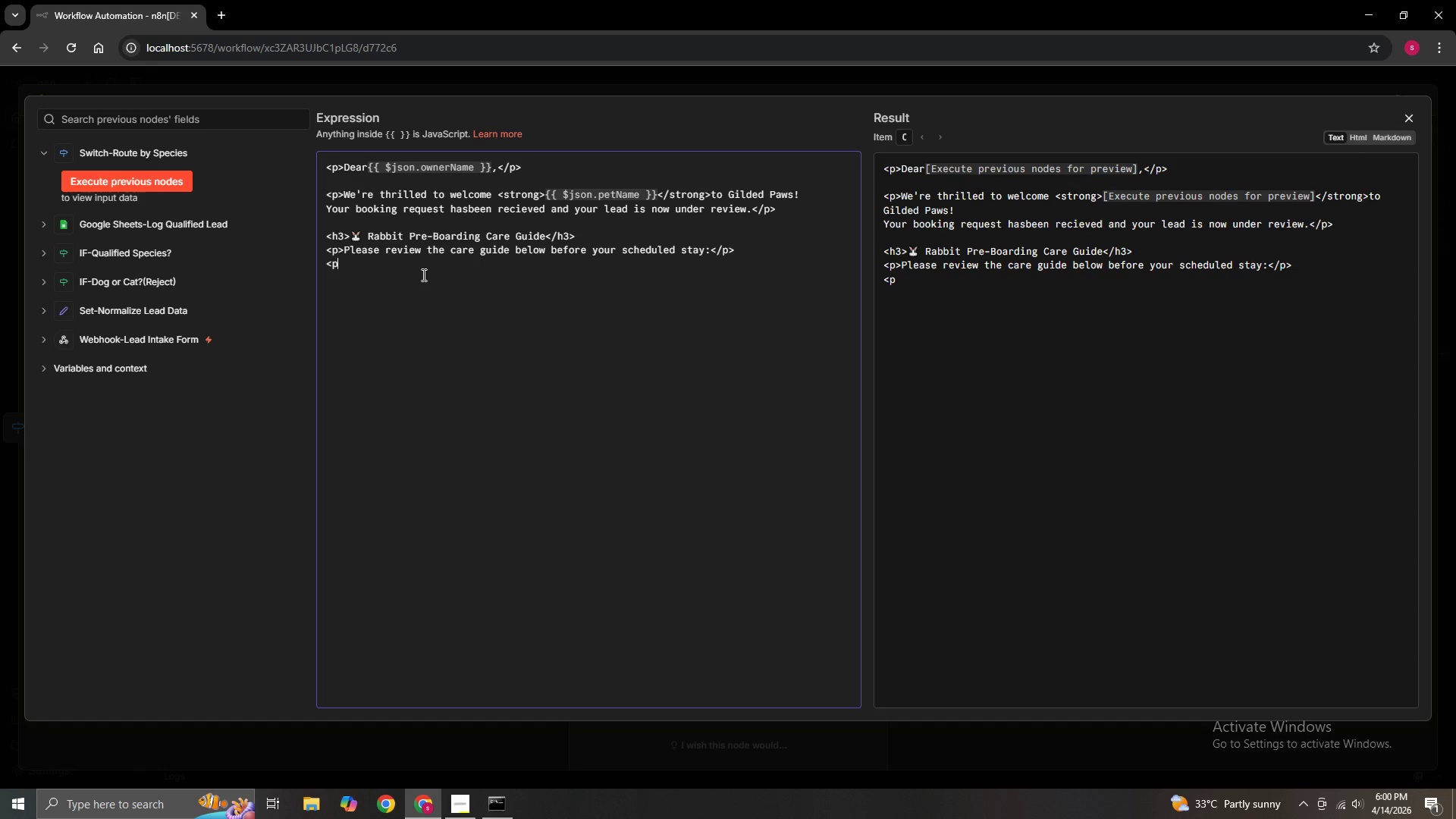 
key(Shift+Period)
 